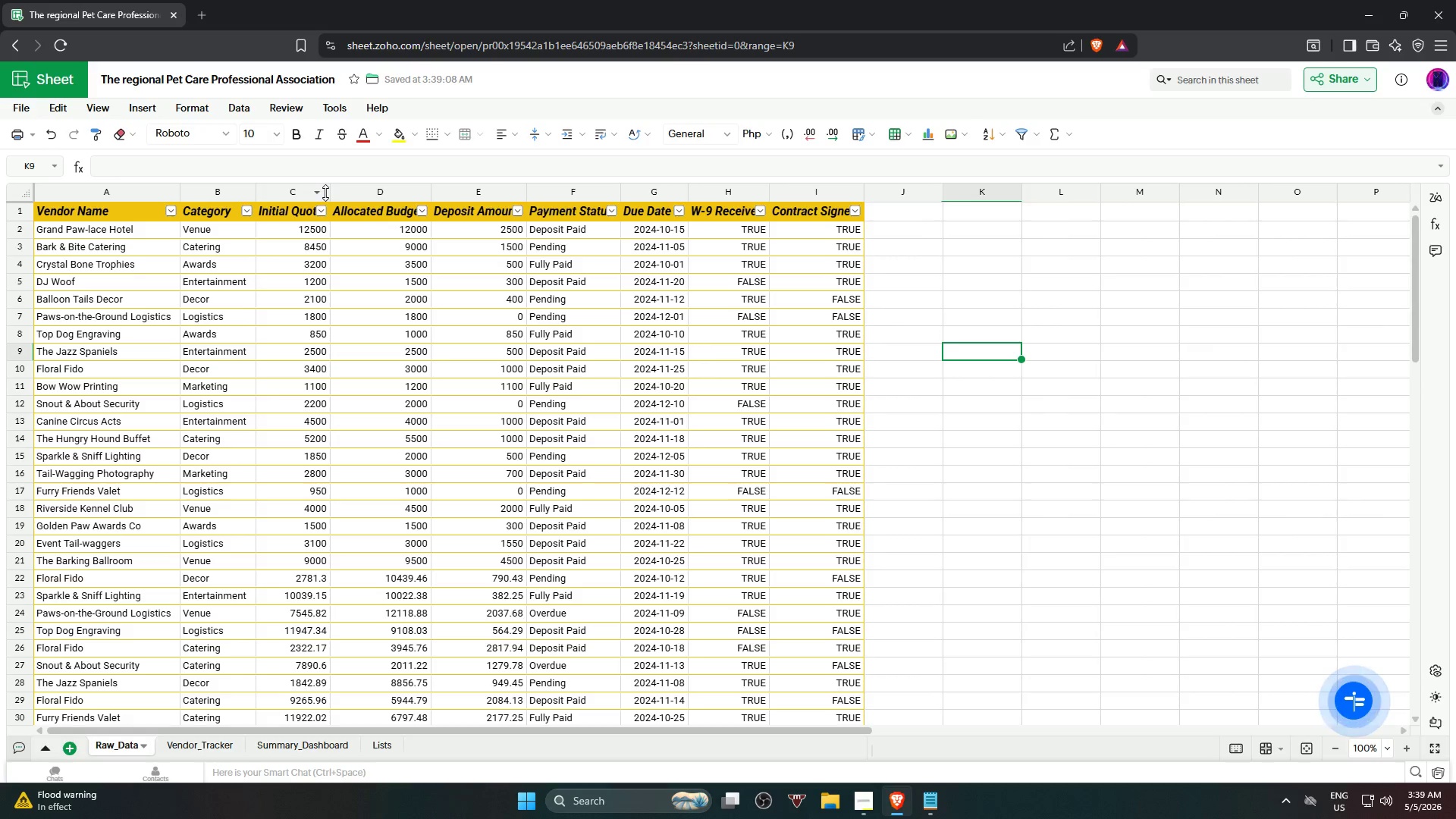 
left_click_drag(start_coordinate=[328, 192], to_coordinate=[343, 192])
 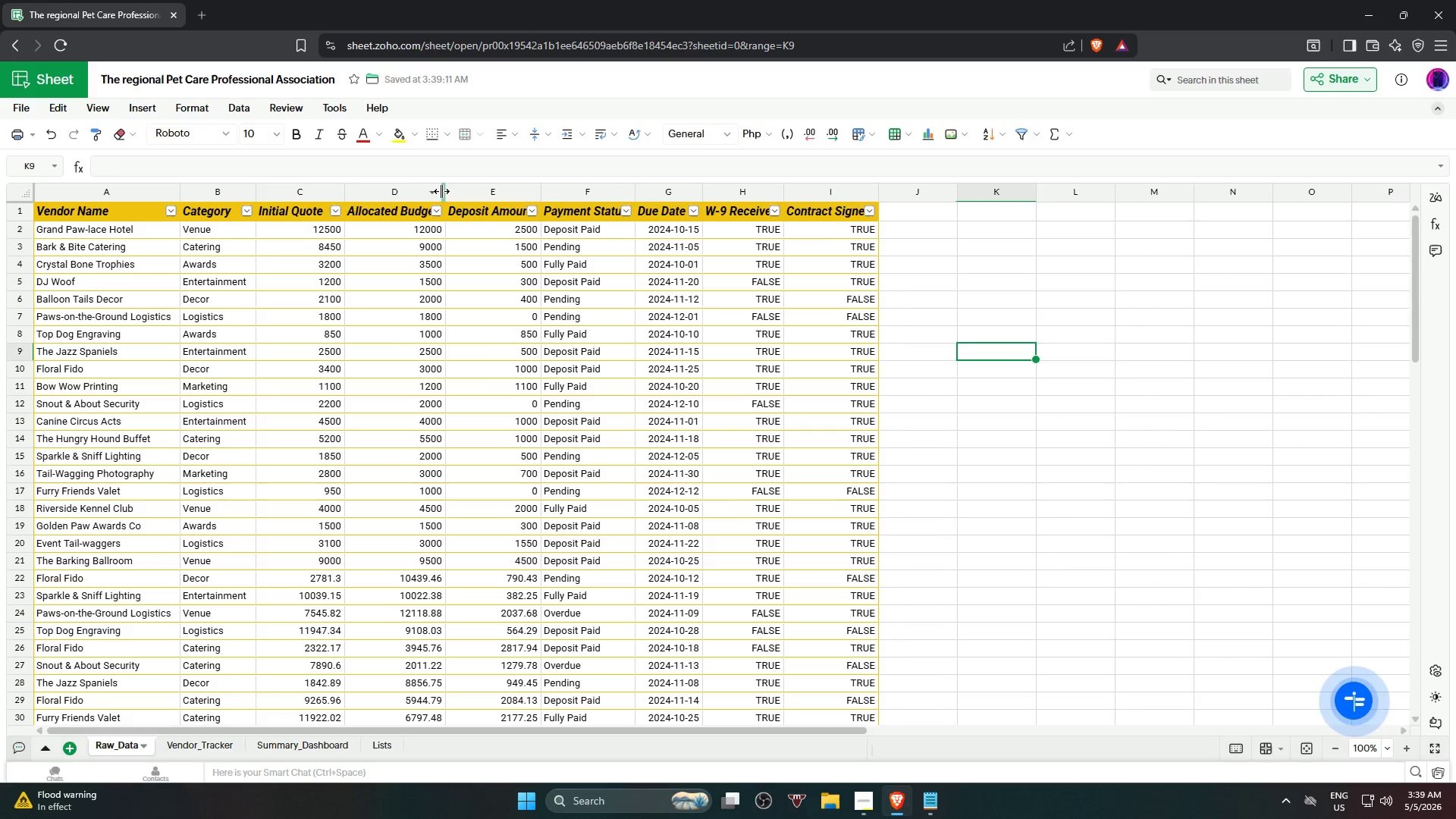 
left_click_drag(start_coordinate=[444, 192], to_coordinate=[466, 198])
 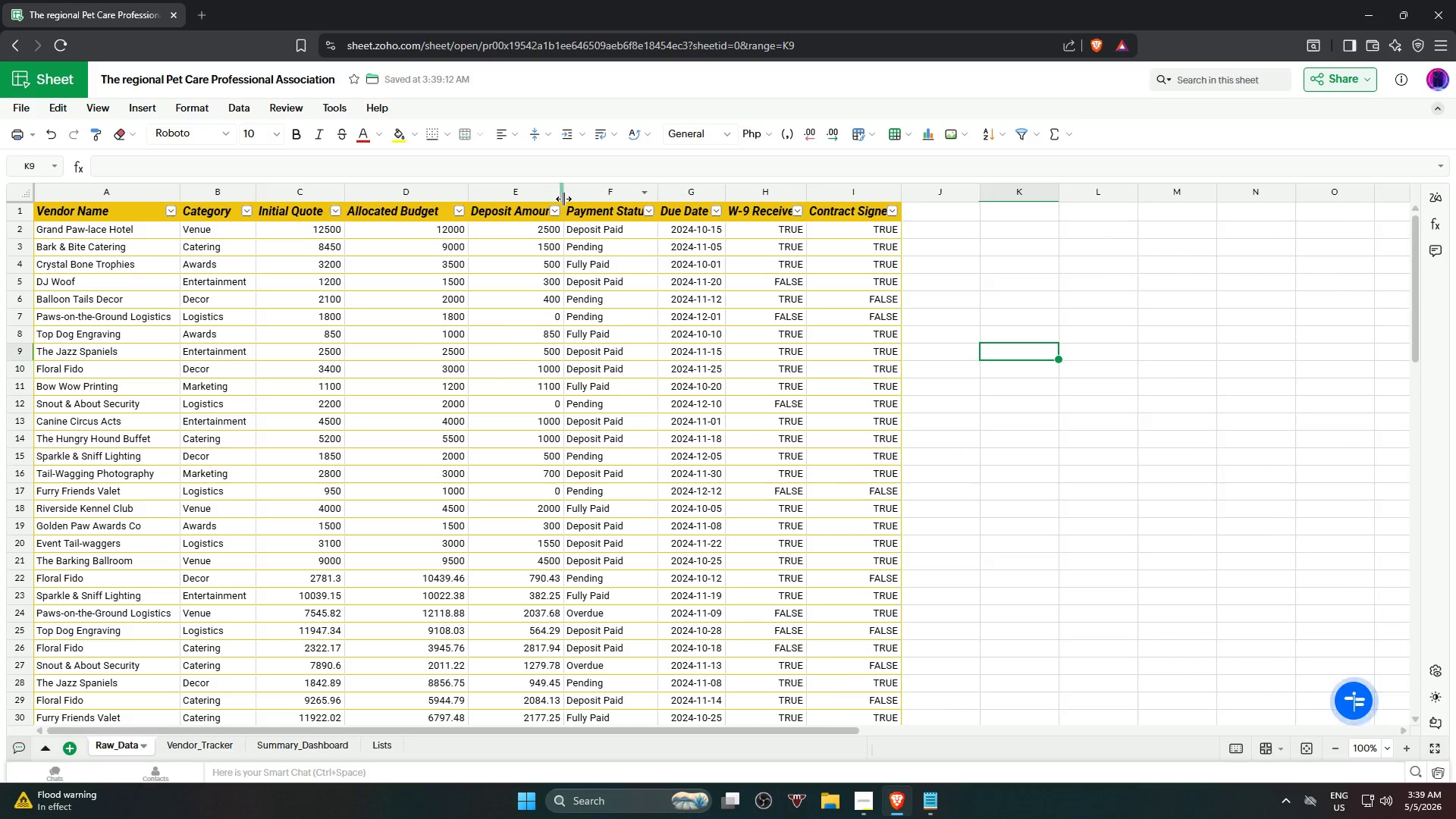 
left_click_drag(start_coordinate=[564, 198], to_coordinate=[583, 198])
 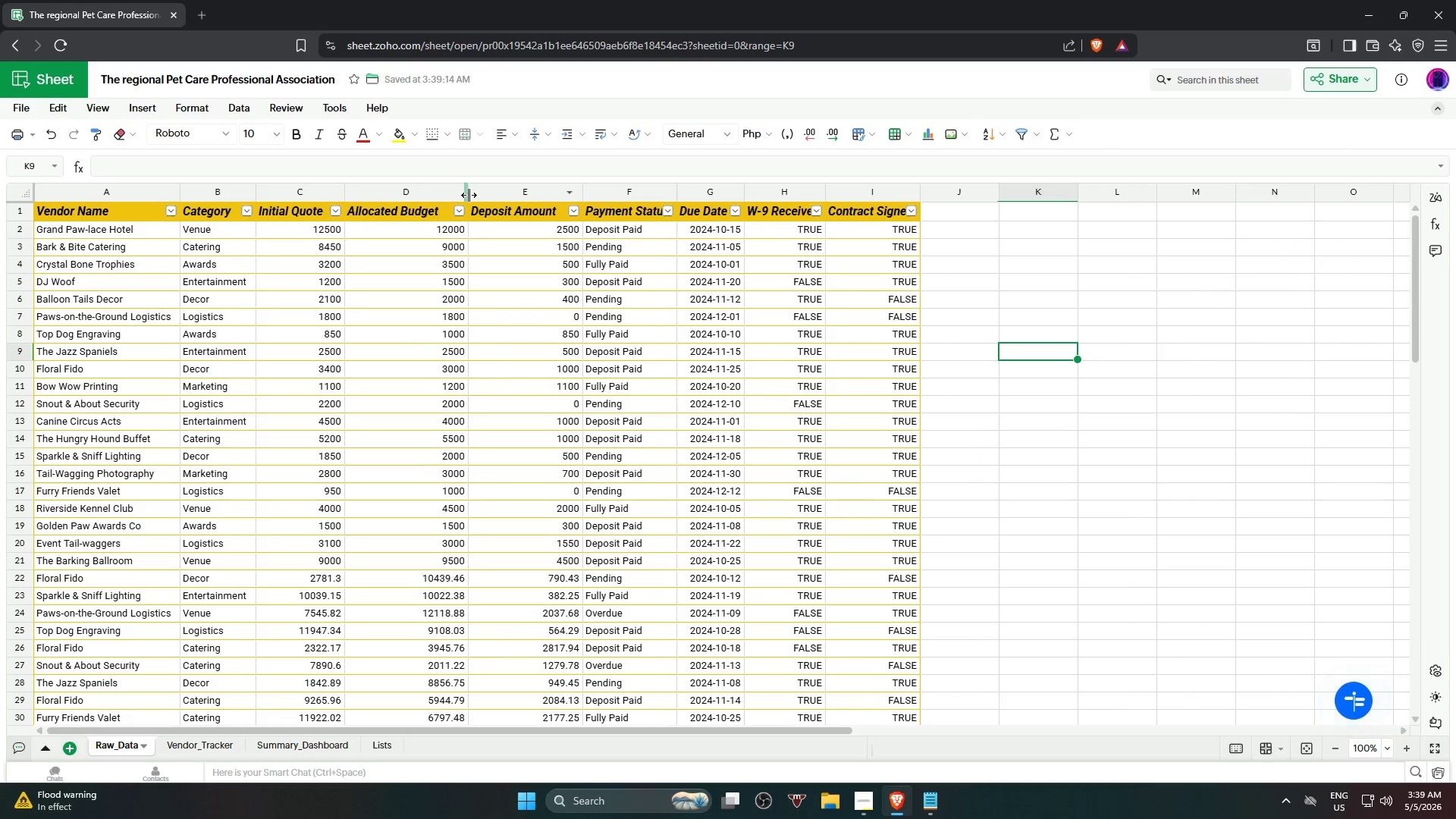 
left_click_drag(start_coordinate=[468, 193], to_coordinate=[453, 194])
 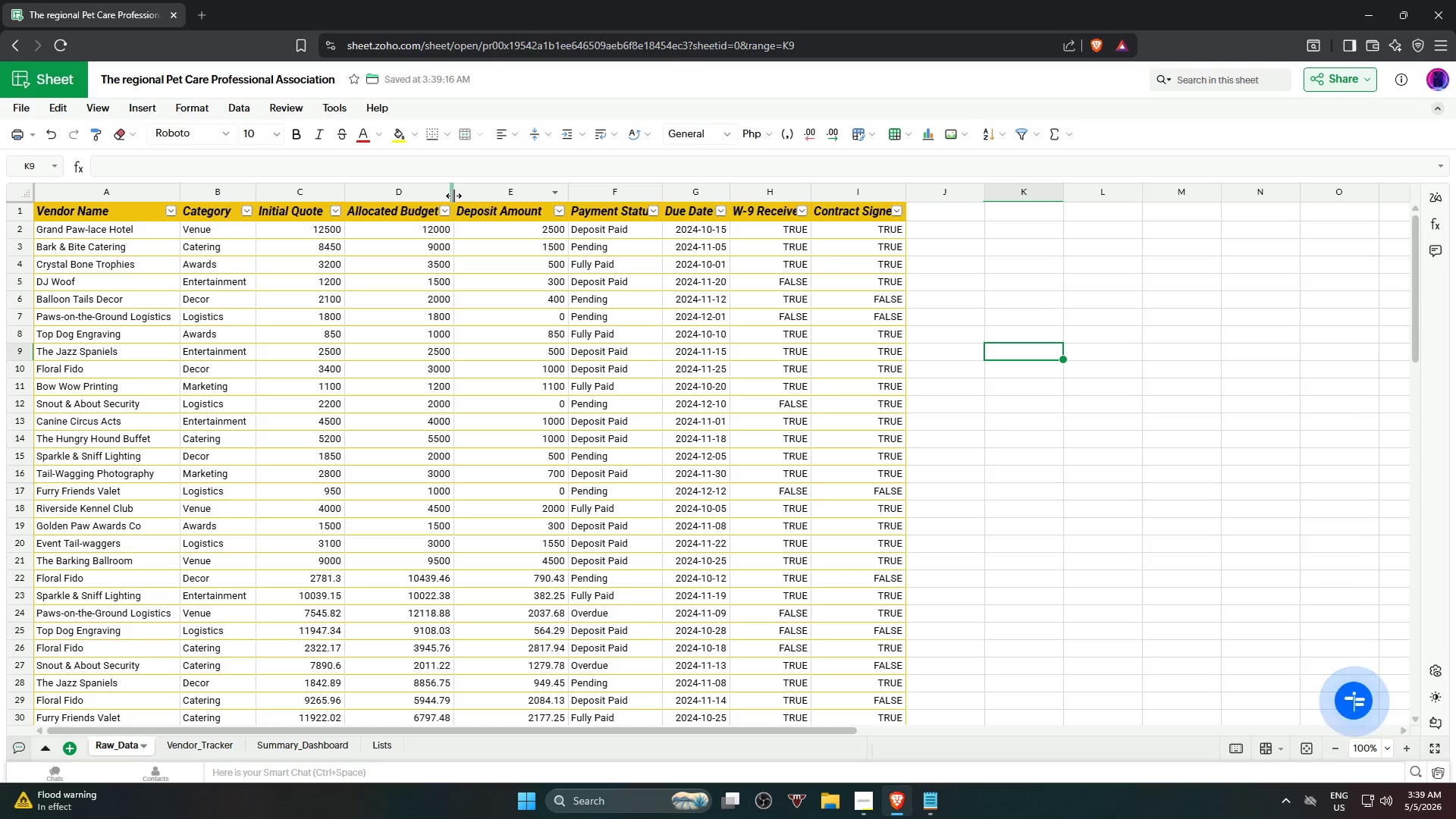 
left_click_drag(start_coordinate=[453, 195], to_coordinate=[458, 194])
 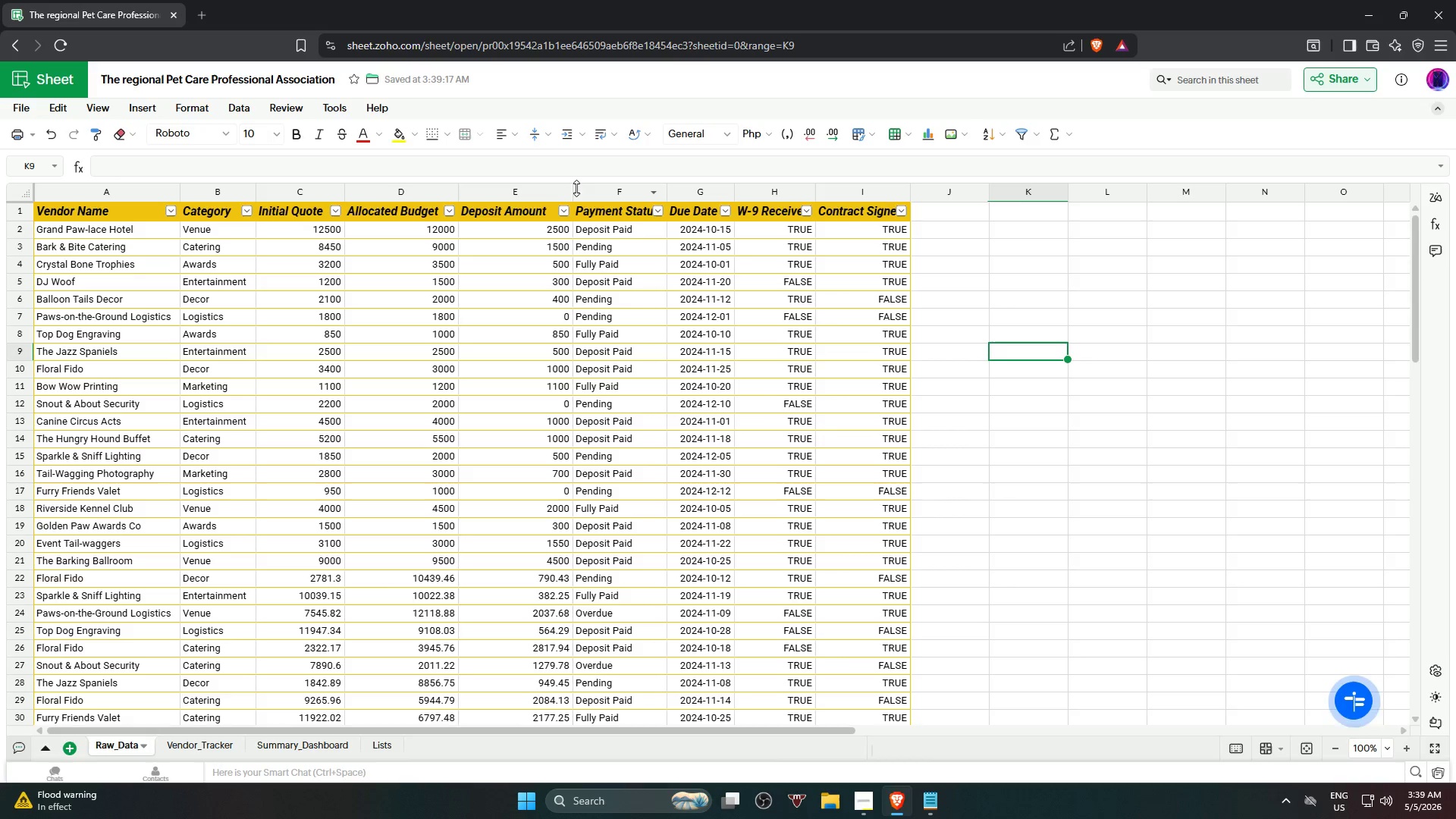 
left_click_drag(start_coordinate=[573, 192], to_coordinate=[567, 192])
 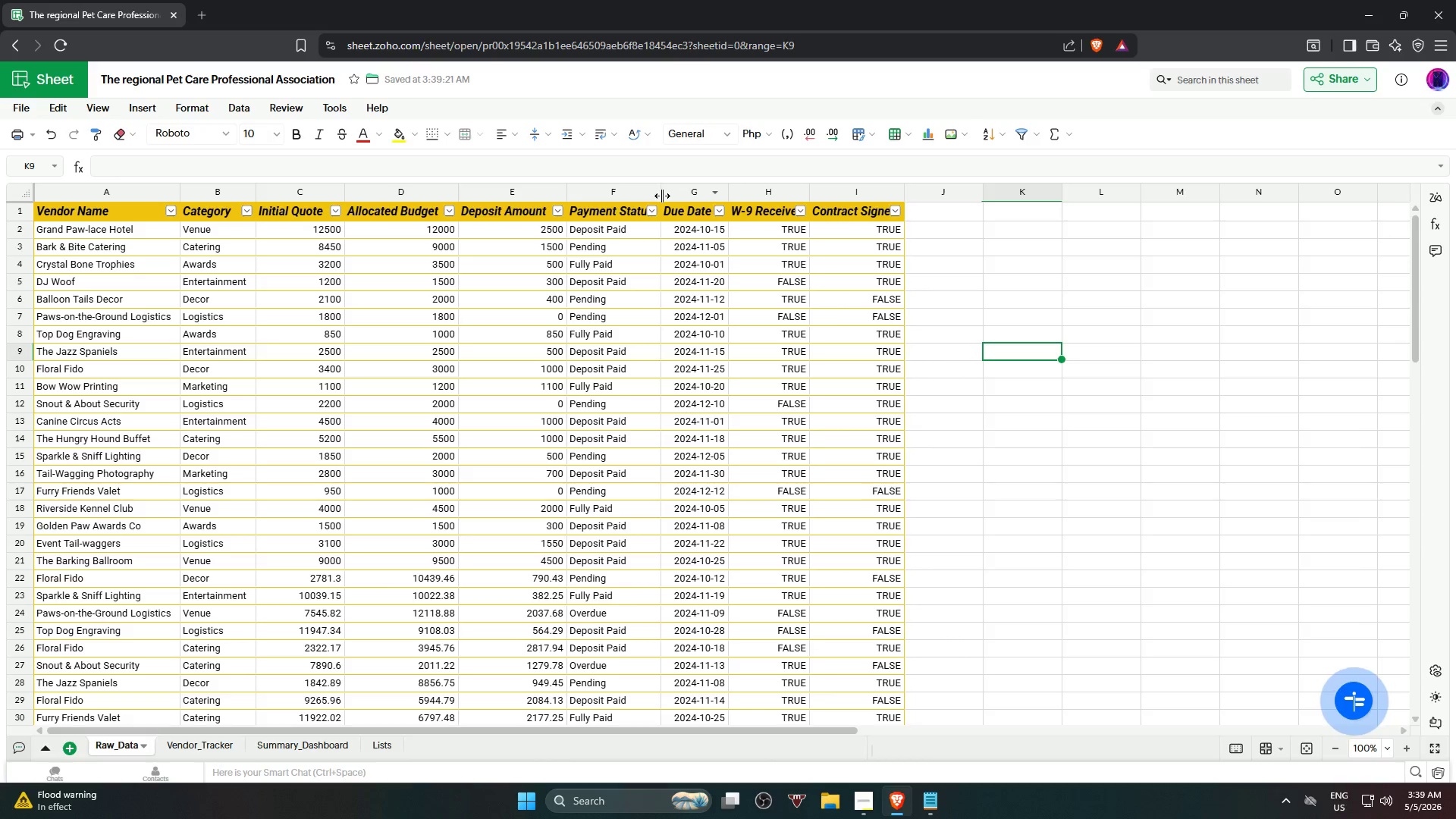 
left_click_drag(start_coordinate=[660, 193], to_coordinate=[679, 195])
 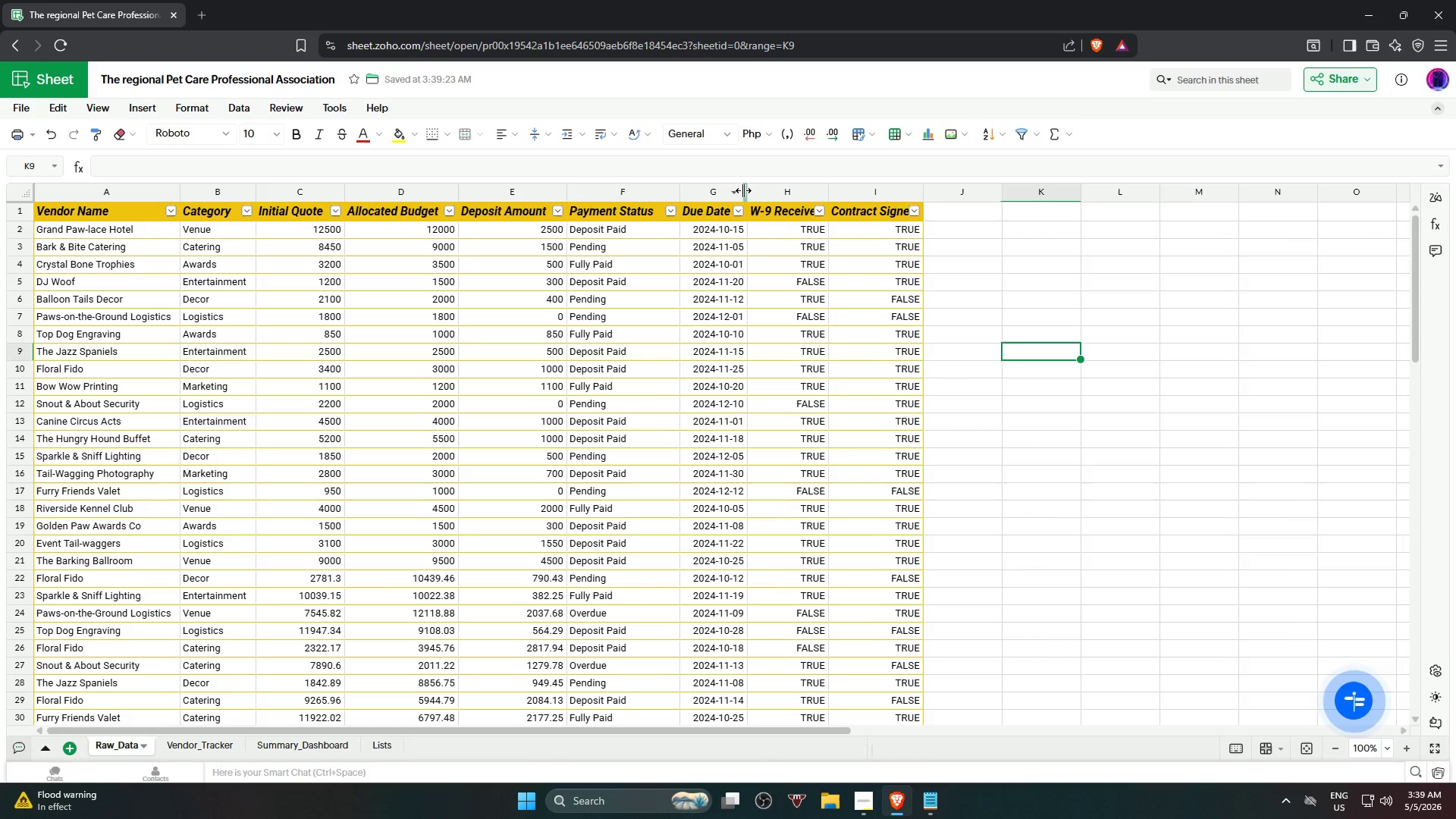 
left_click_drag(start_coordinate=[743, 190], to_coordinate=[747, 190])
 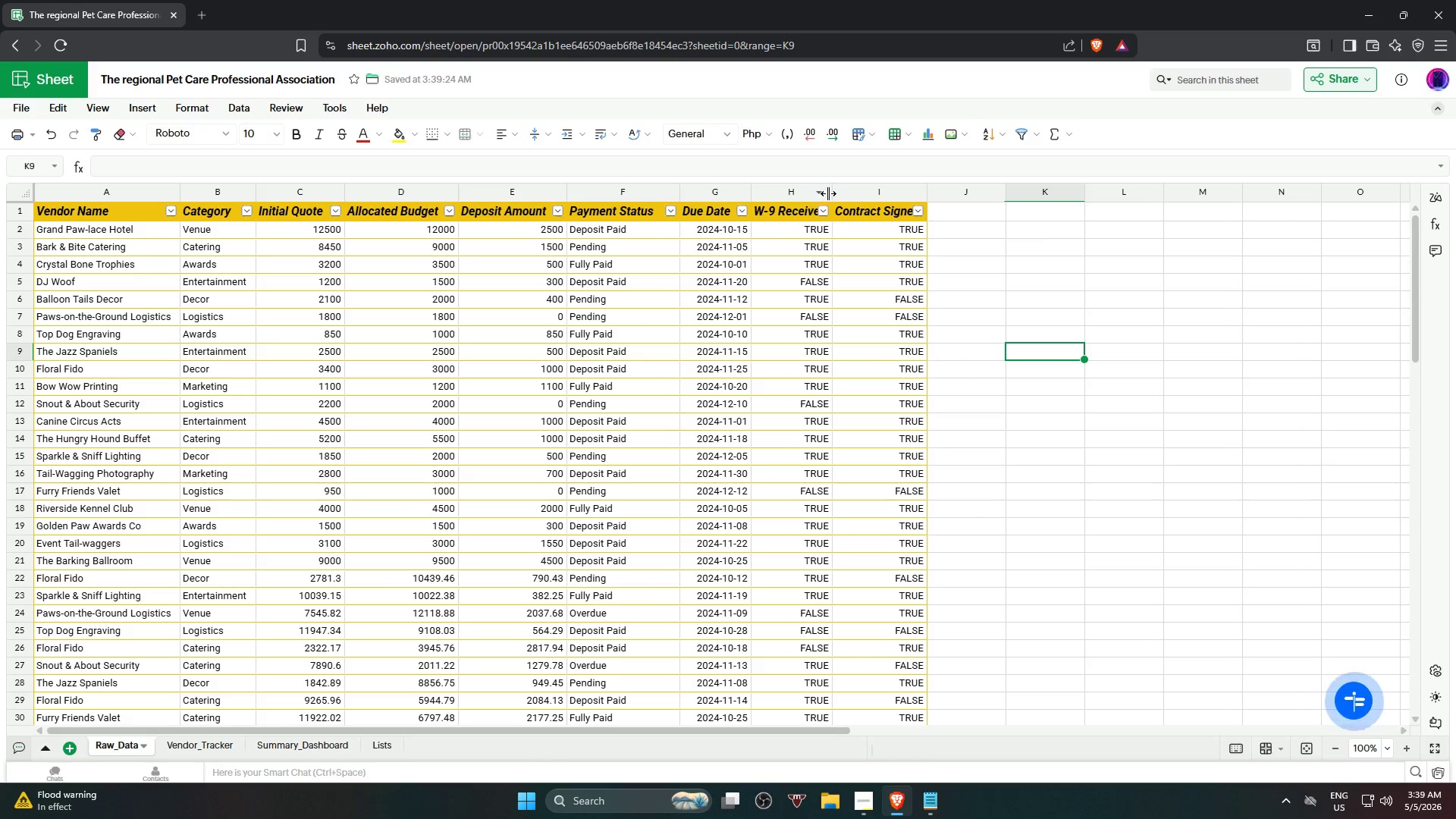 
left_click_drag(start_coordinate=[830, 191], to_coordinate=[841, 191])
 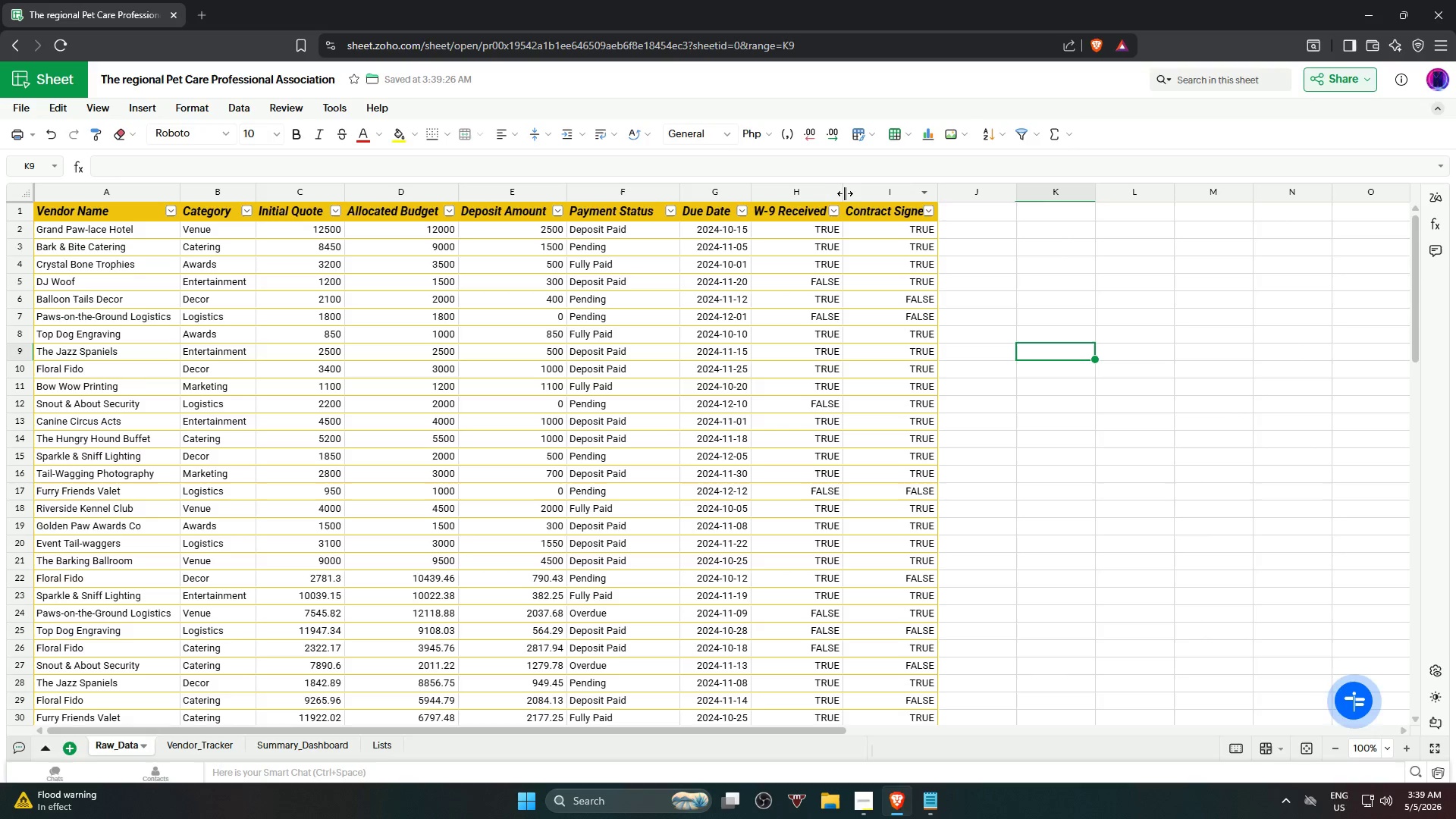 
left_click_drag(start_coordinate=[842, 192], to_coordinate=[846, 192])
 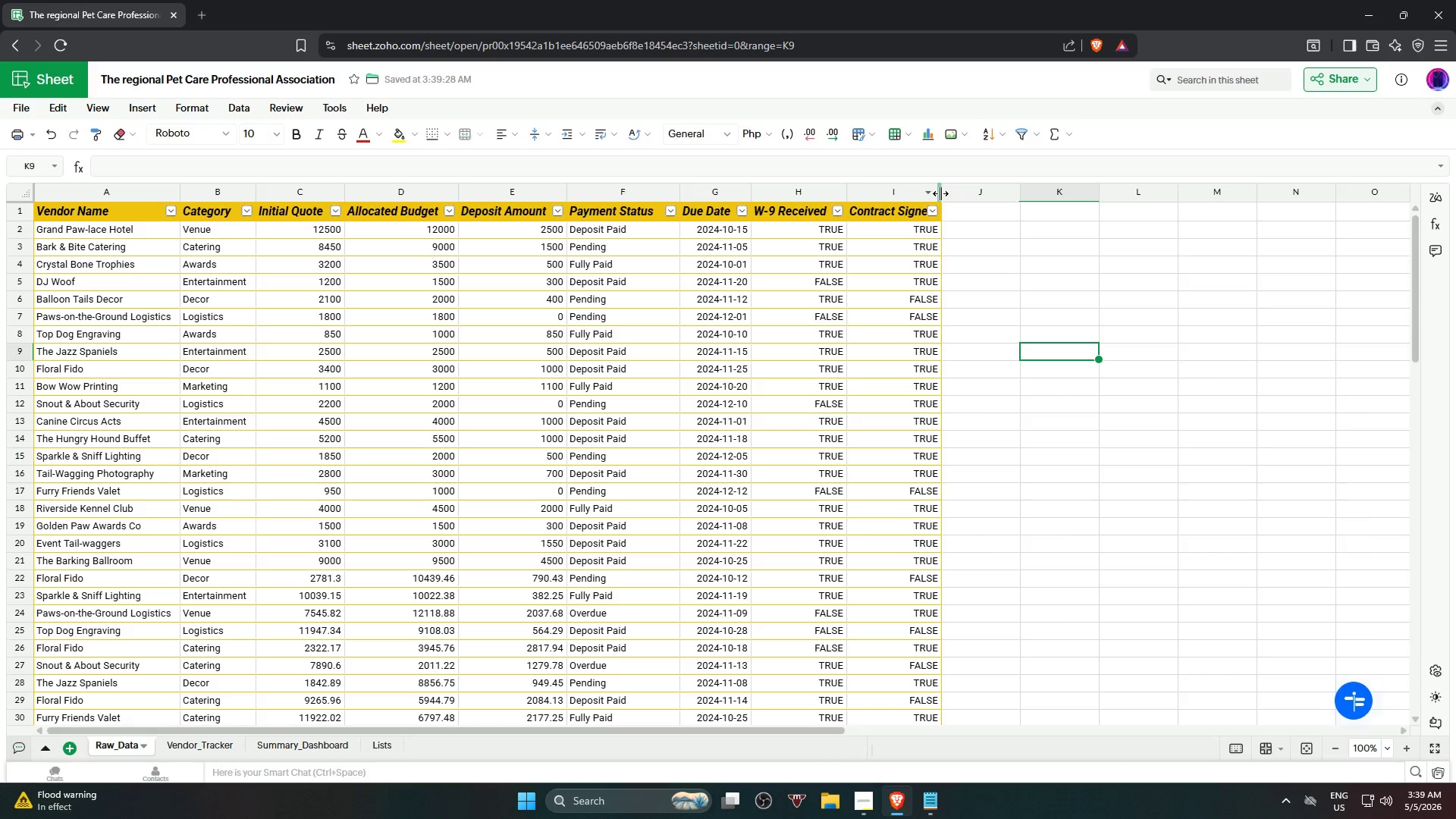 
left_click_drag(start_coordinate=[940, 193], to_coordinate=[949, 193])
 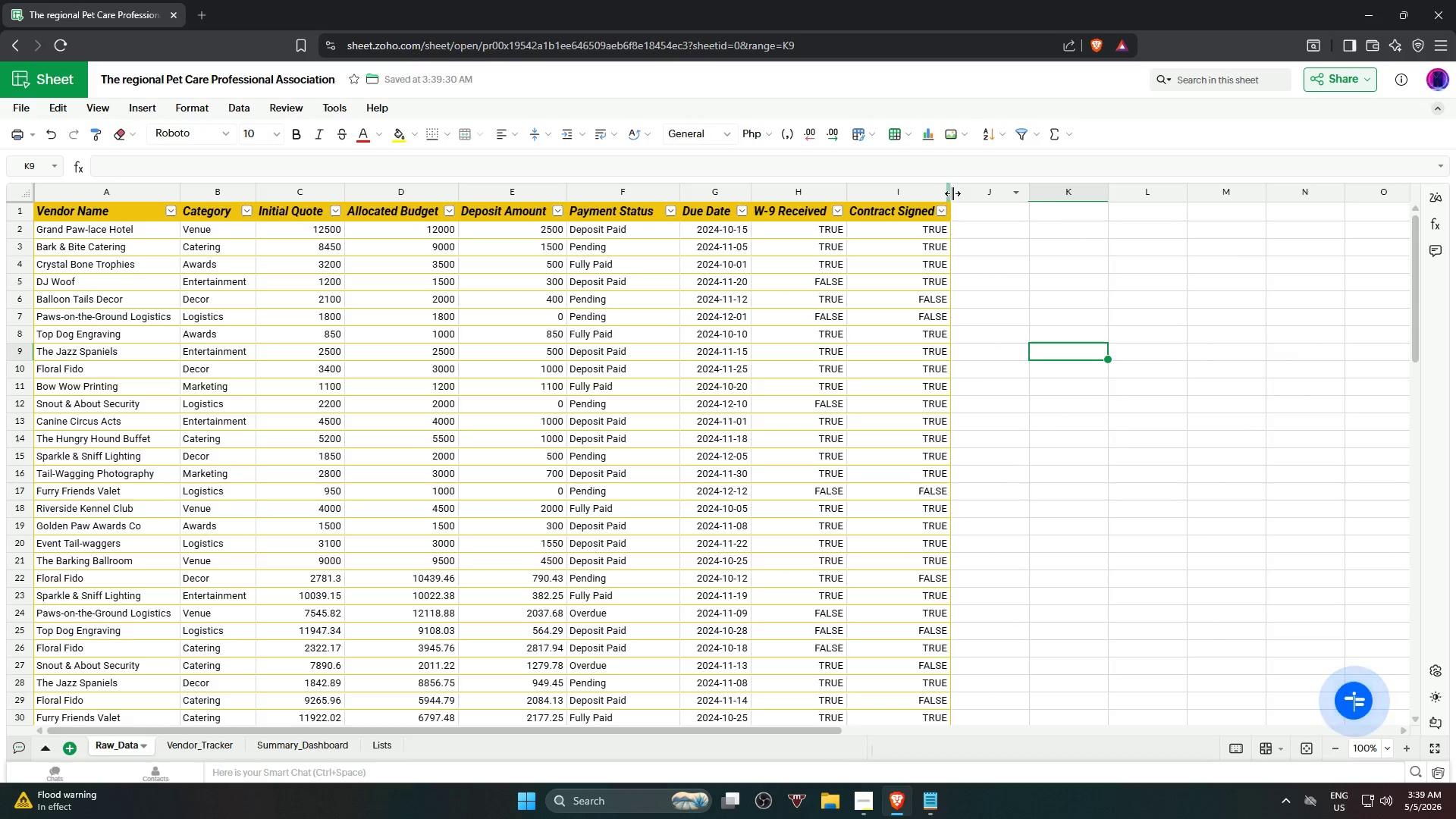 
left_click_drag(start_coordinate=[952, 191], to_coordinate=[962, 194])
 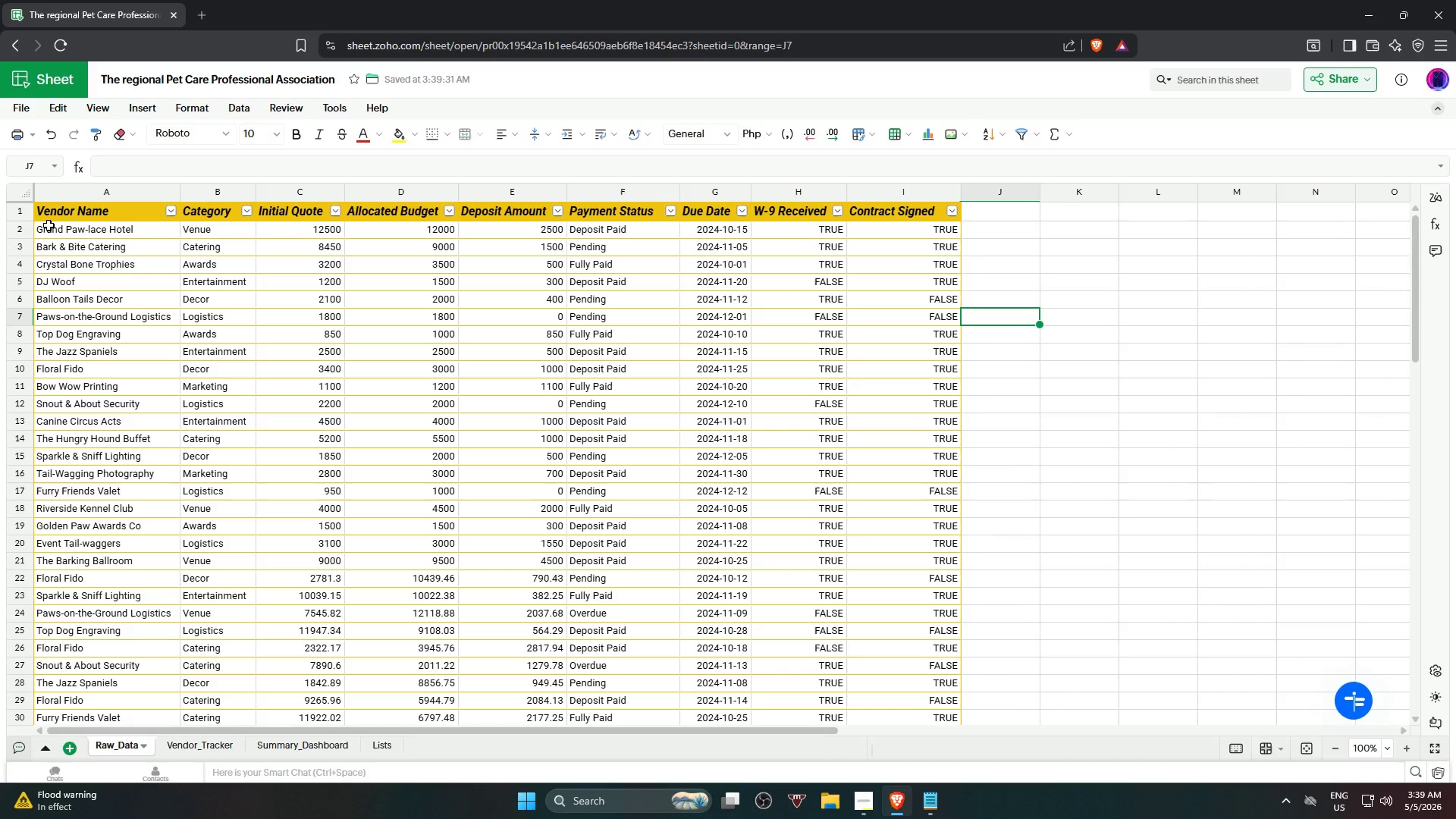 
scroll: coordinate [284, 415], scroll_direction: none, amount: 0.0
 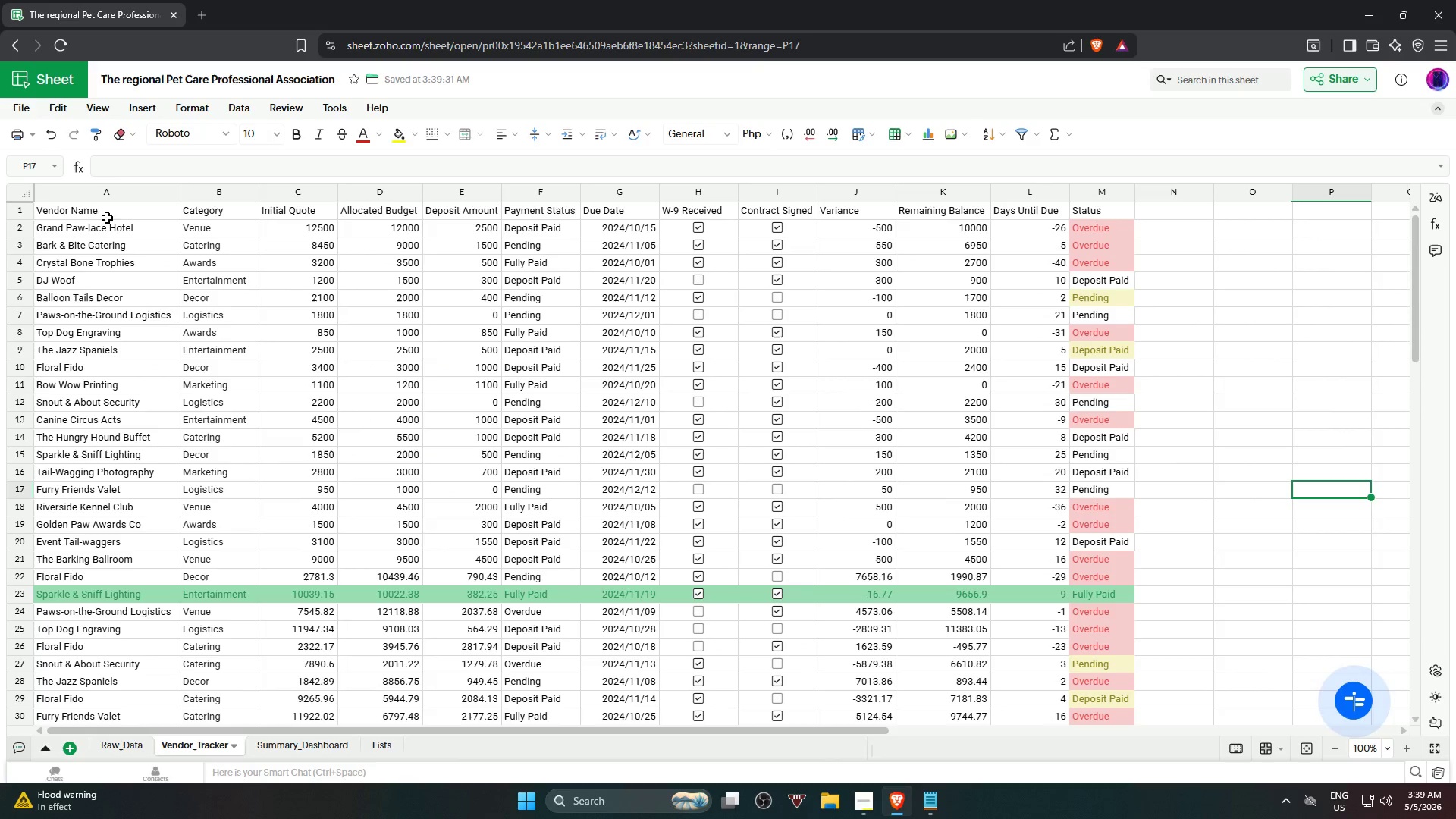 
hold_key(key=ShiftLeft, duration=0.72)
 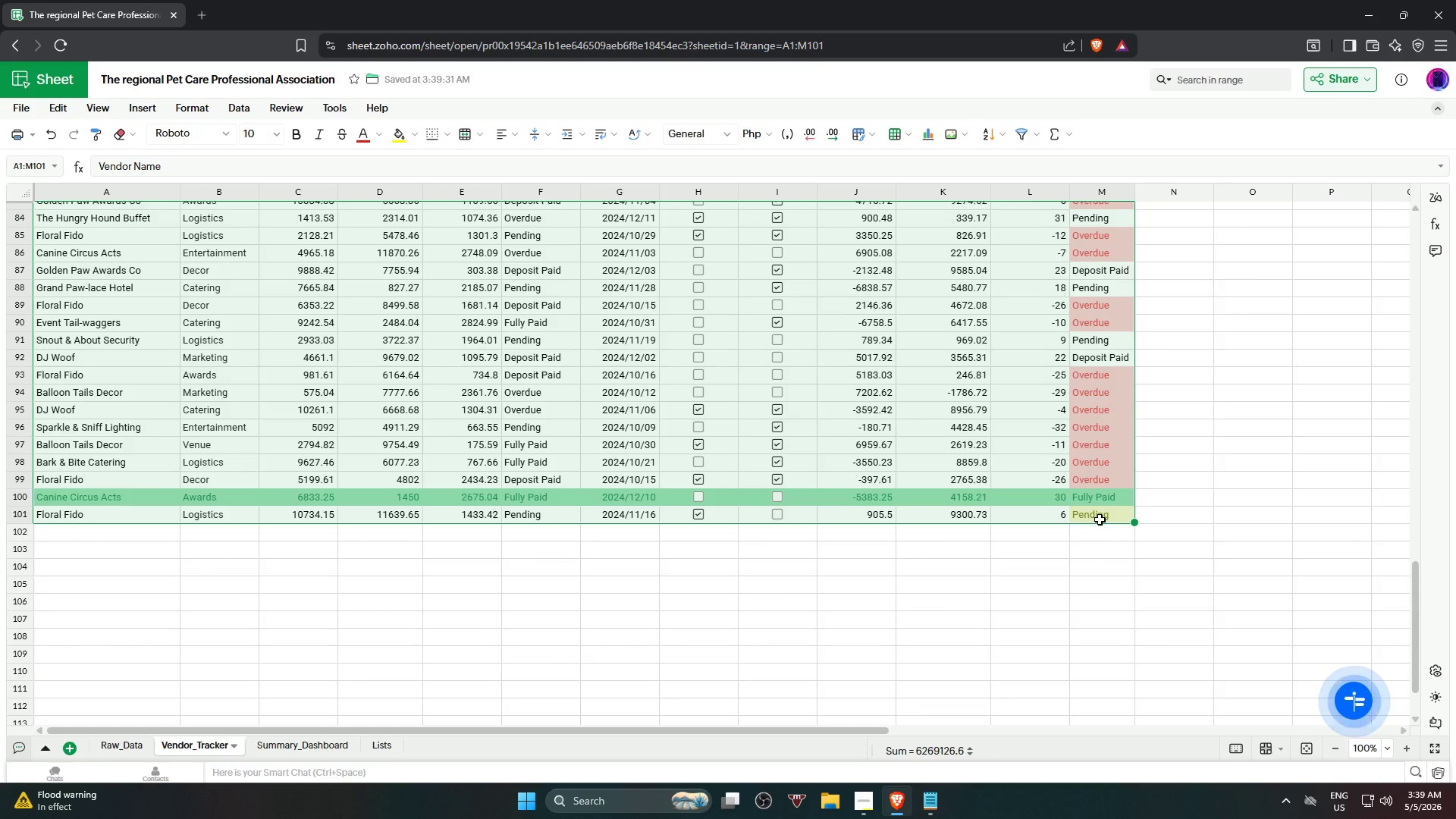 
scroll: coordinate [1097, 593], scroll_direction: down, amount: 19.0
 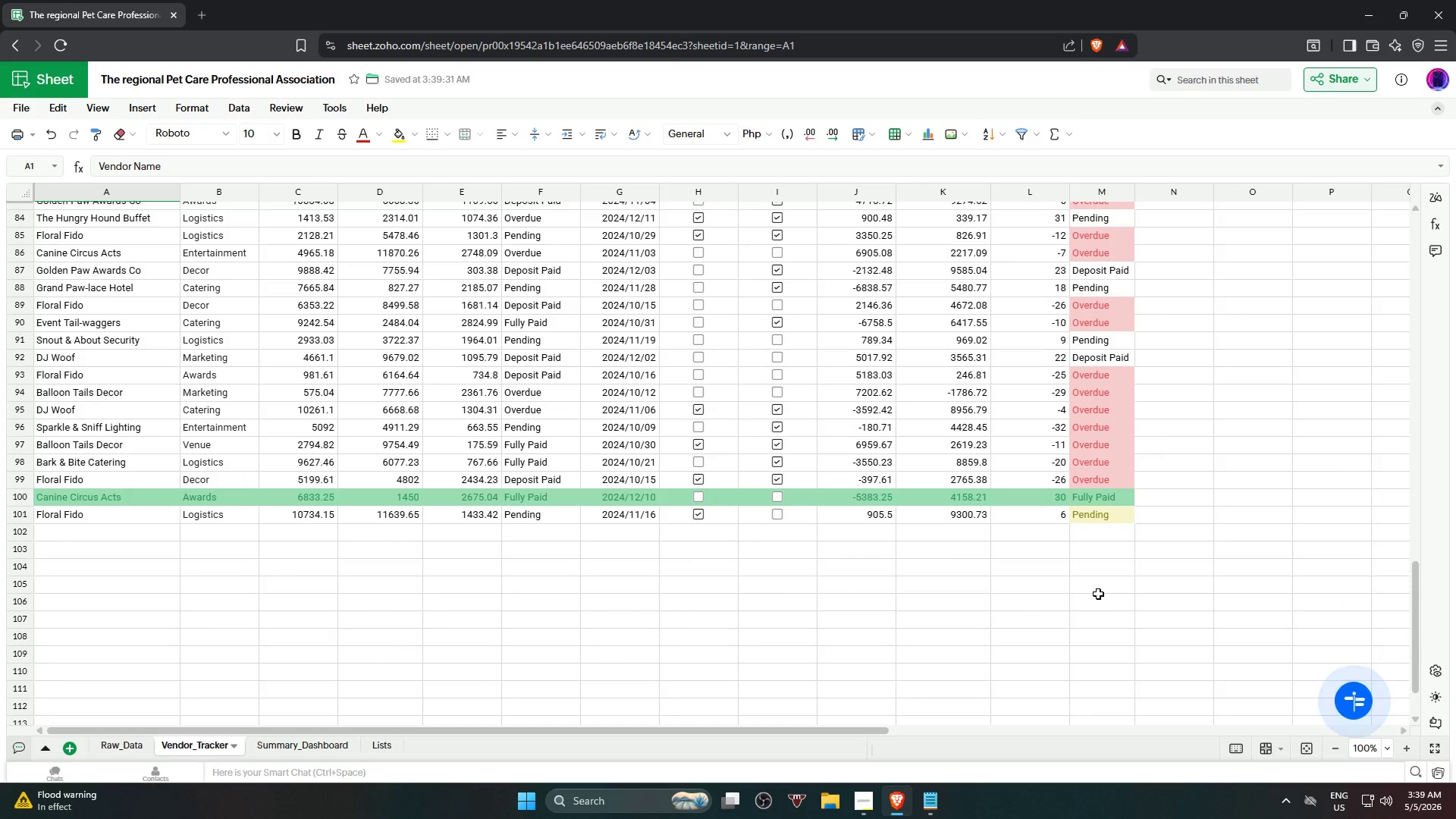 
key(Alt+Control+T)
 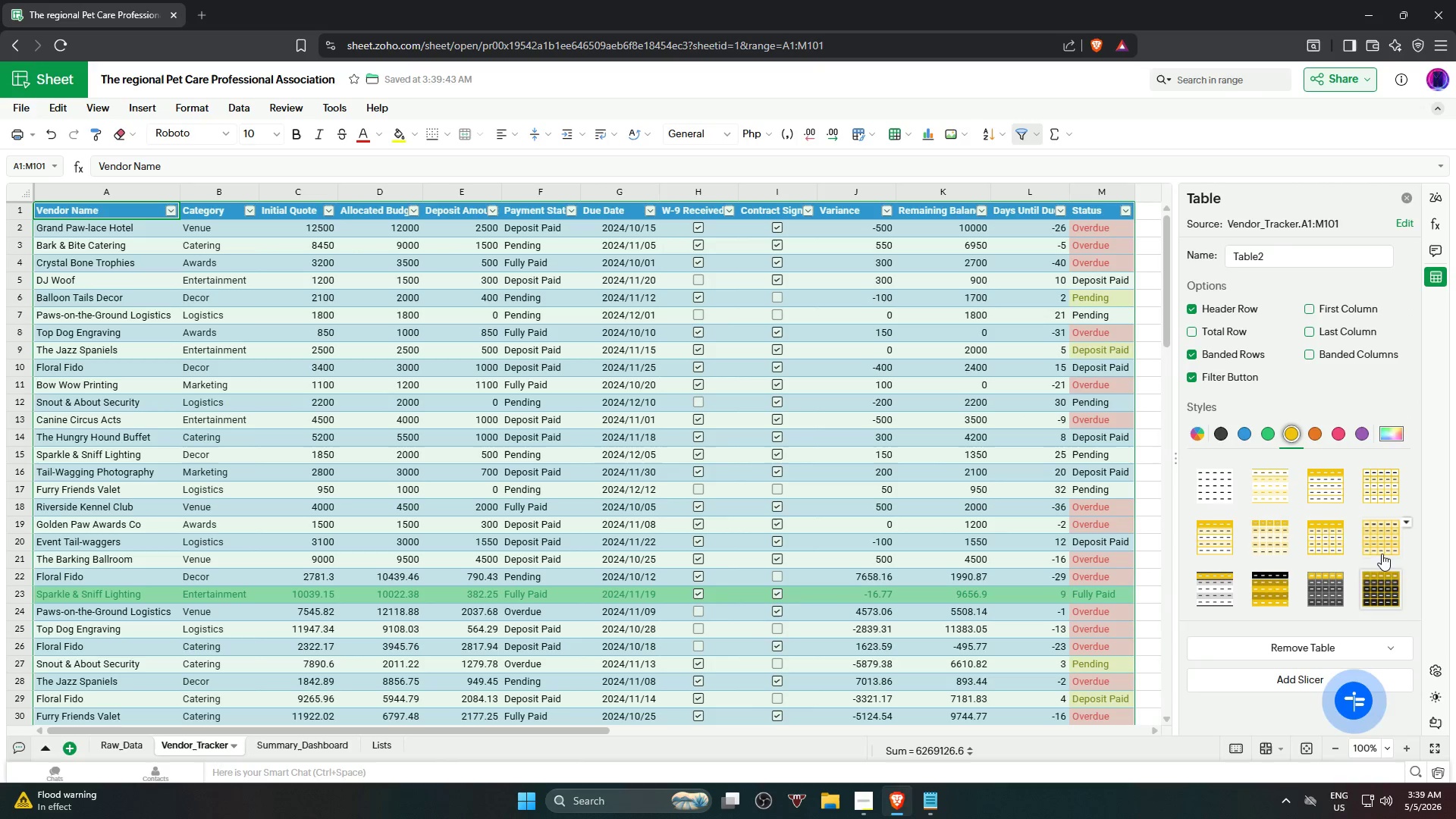 
wait(6.8)
 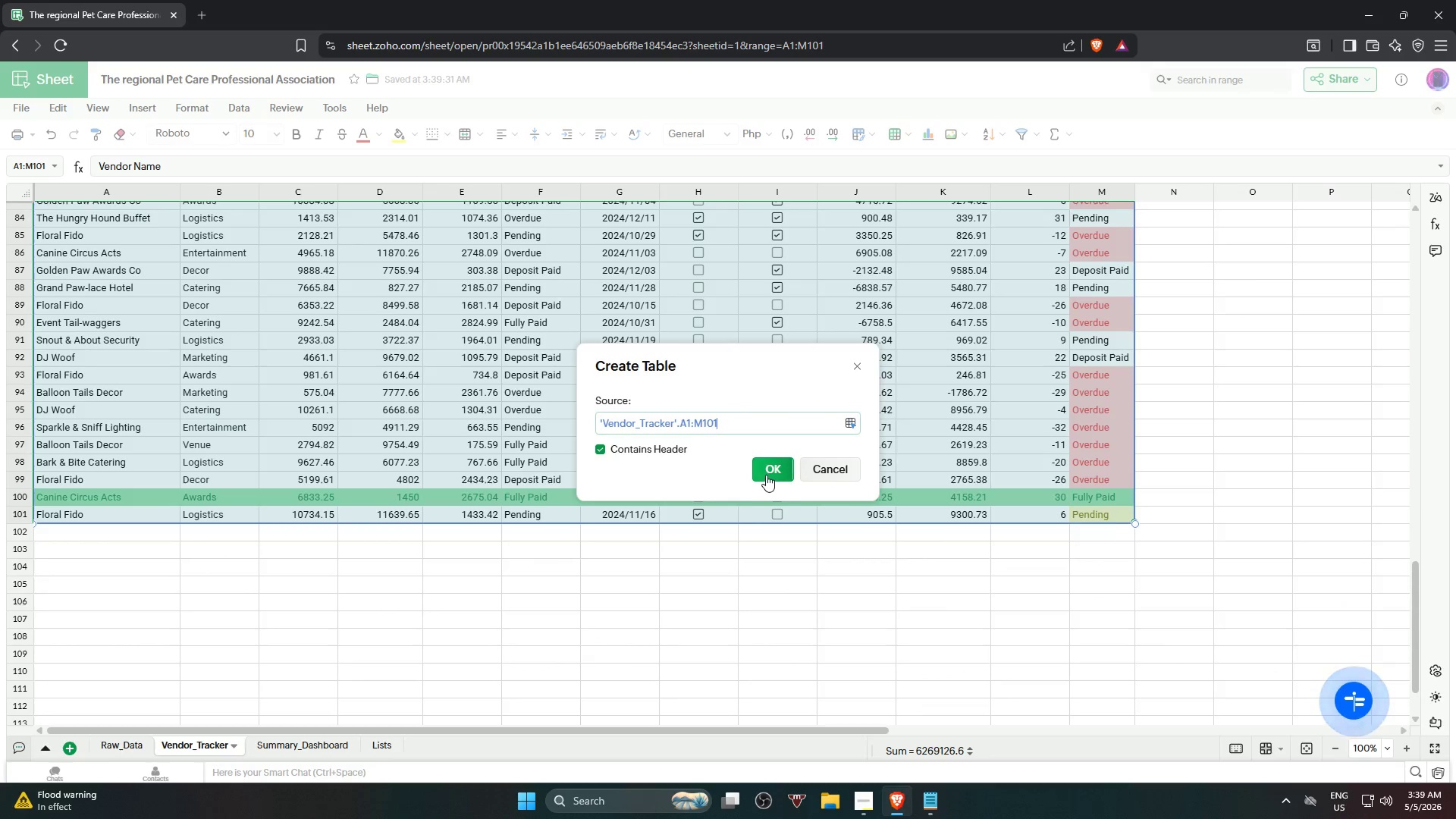 
left_click([1329, 538])
 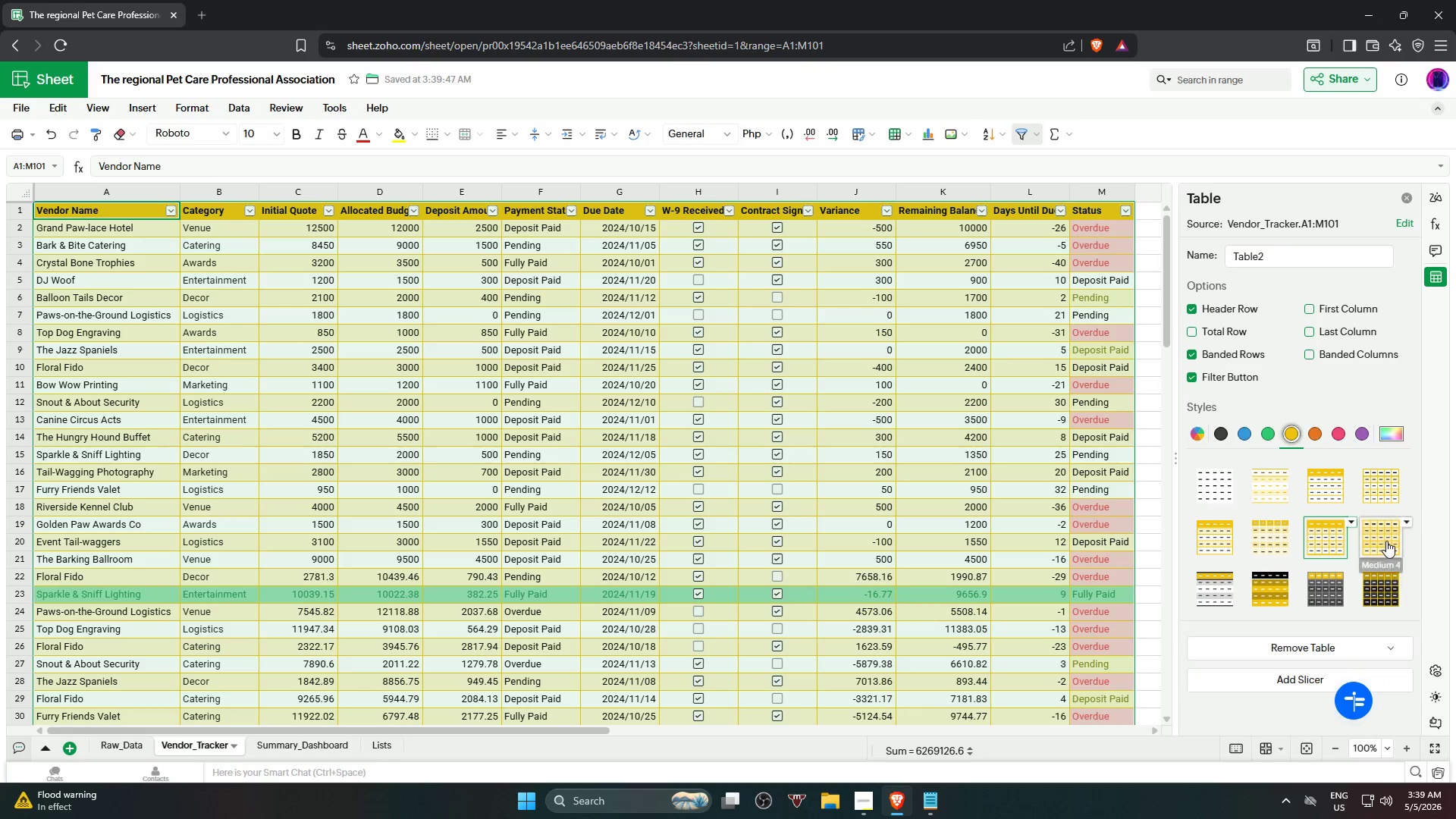 
left_click([1385, 539])
 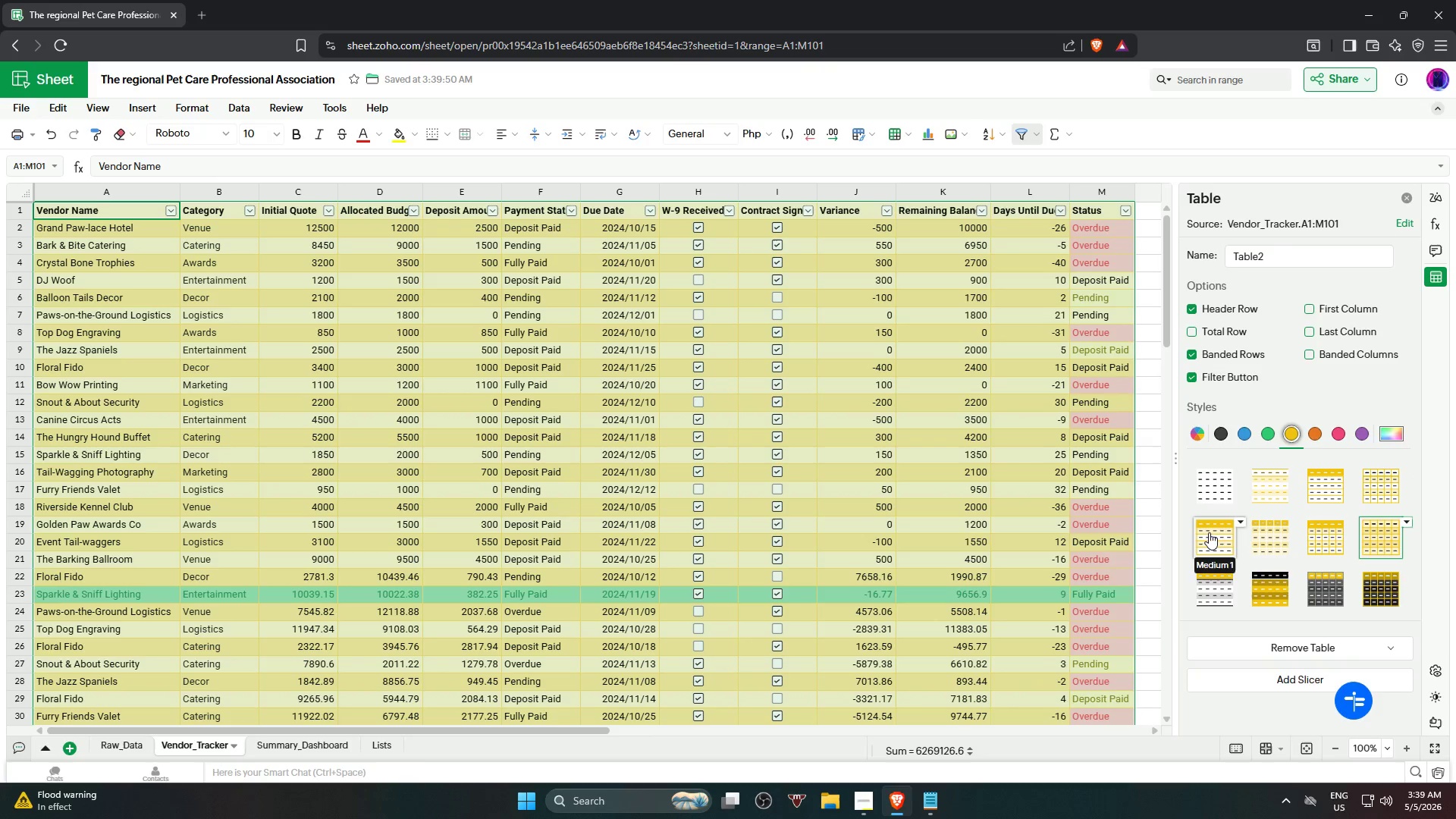 
left_click([1321, 485])
 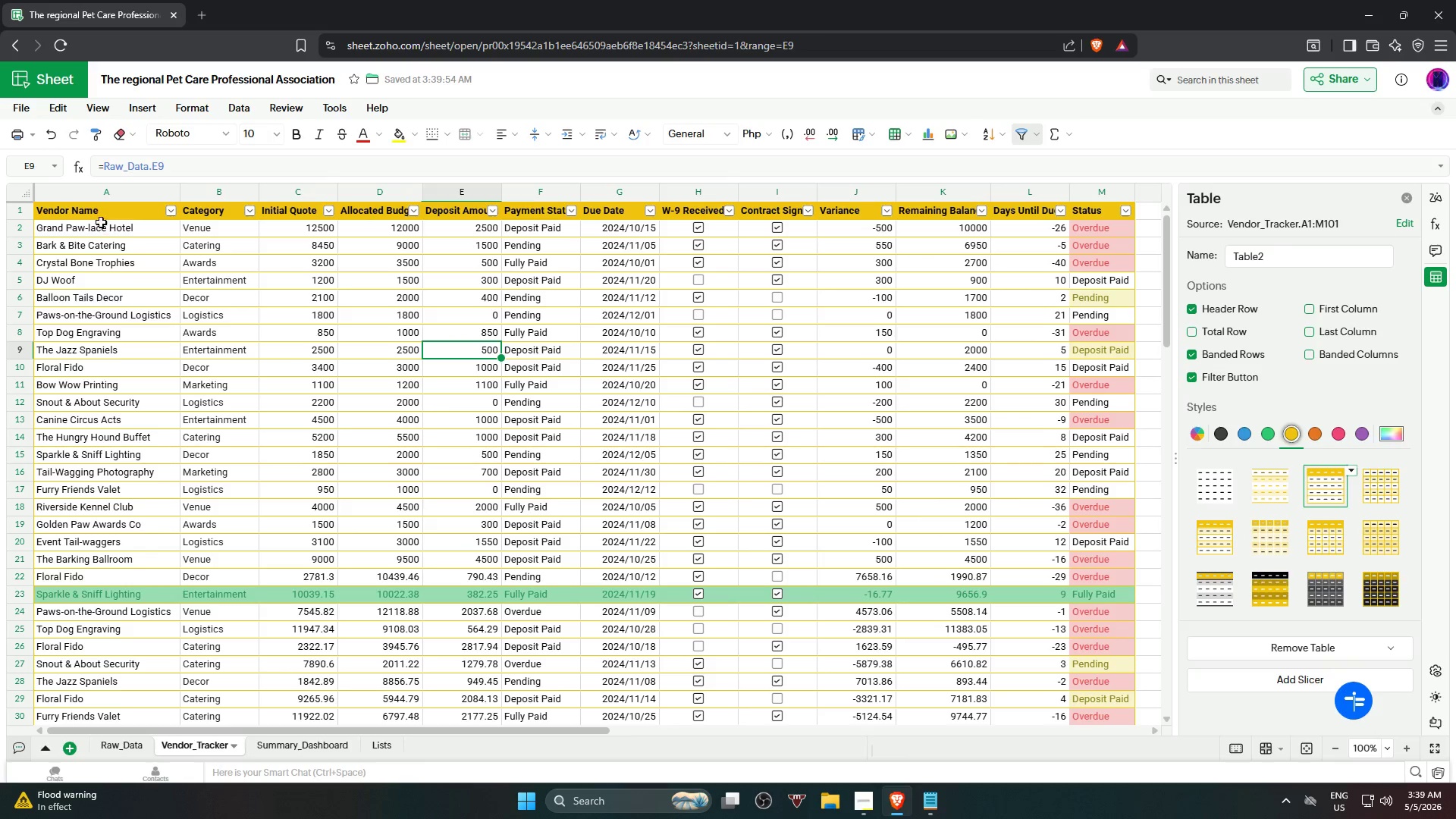 
wait(6.52)
 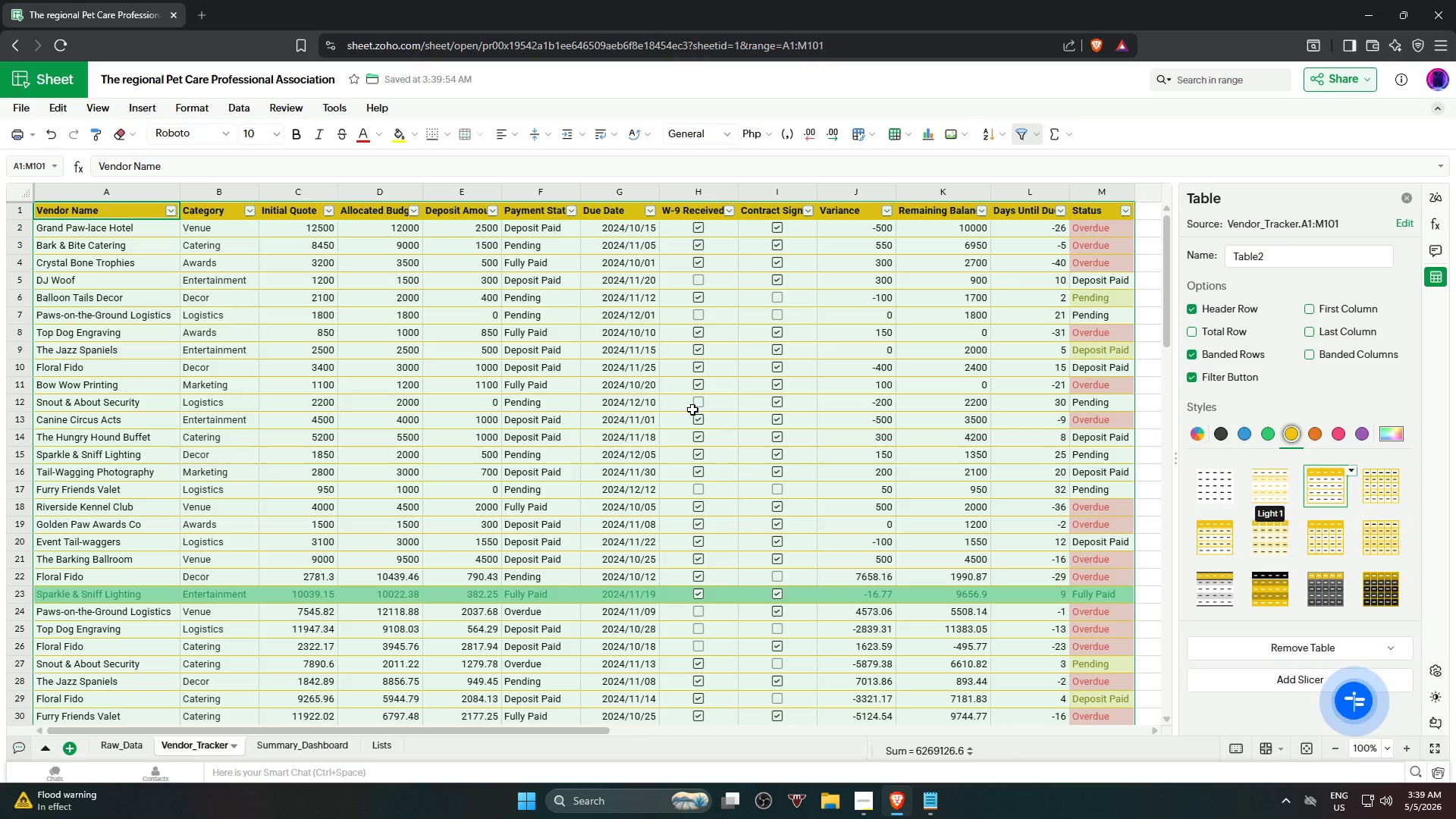 
hold_key(key=ShiftLeft, duration=0.62)
left_click([1086, 215])
 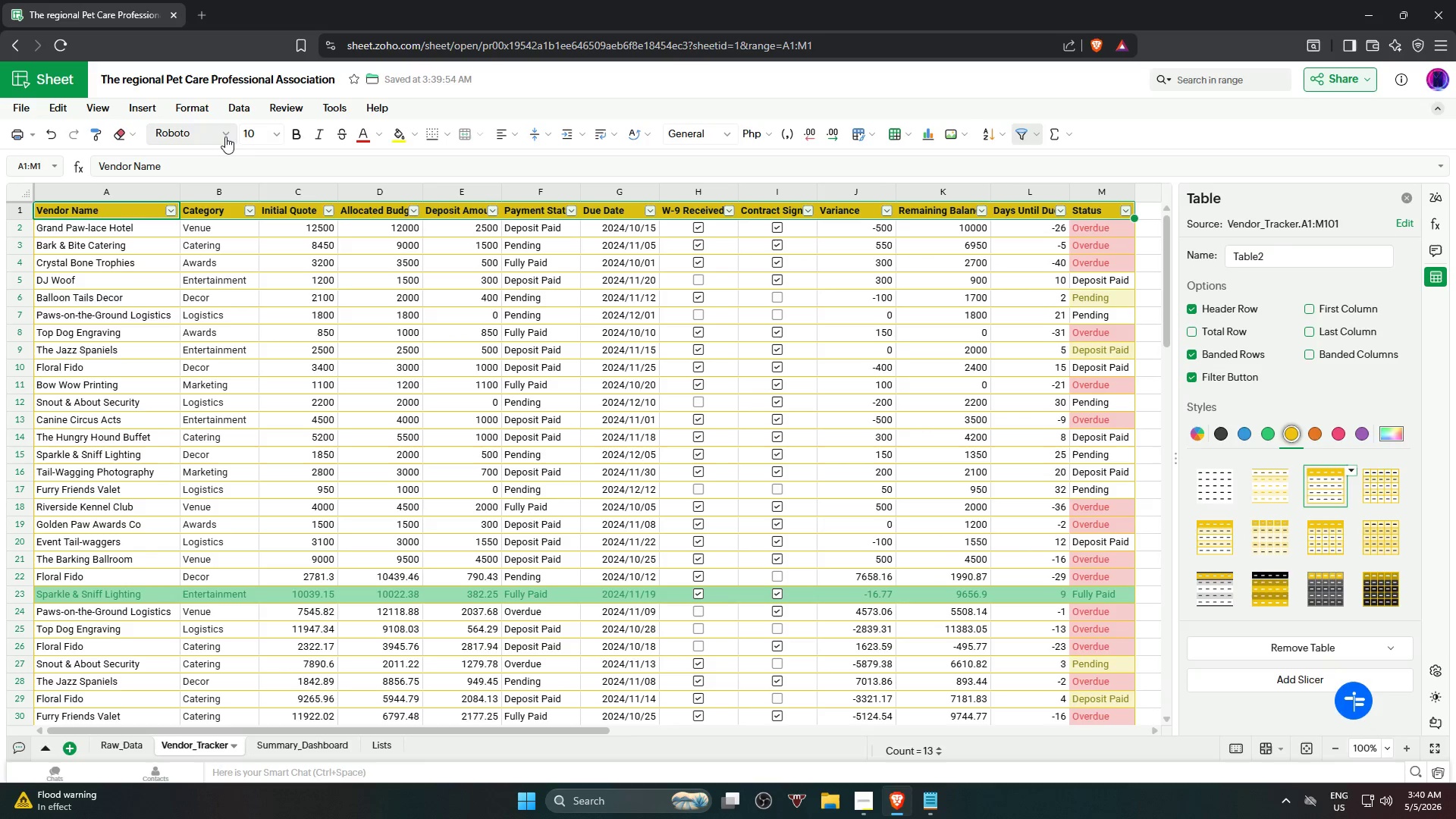 
left_click([271, 132])
 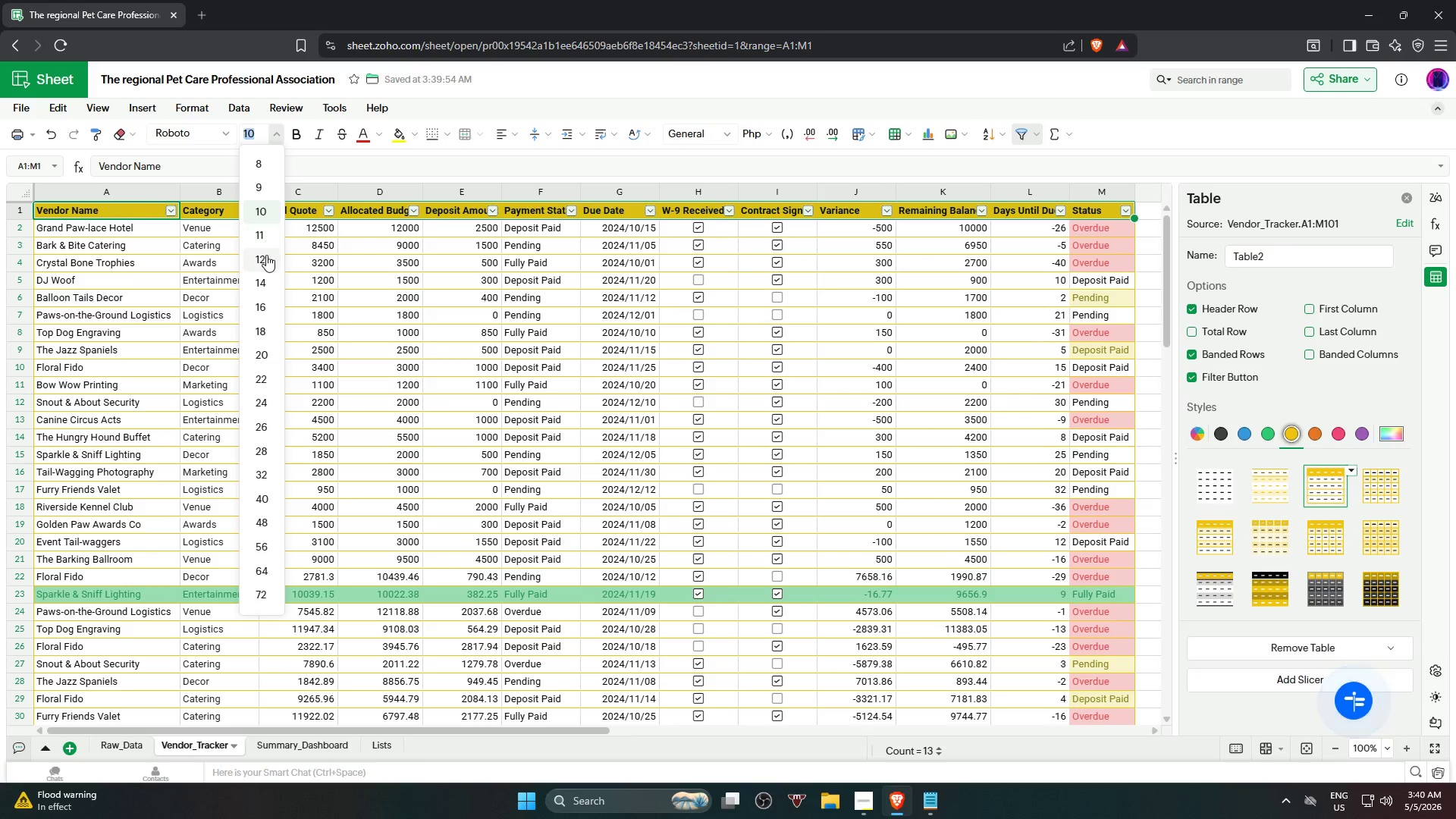 
left_click([264, 262])
 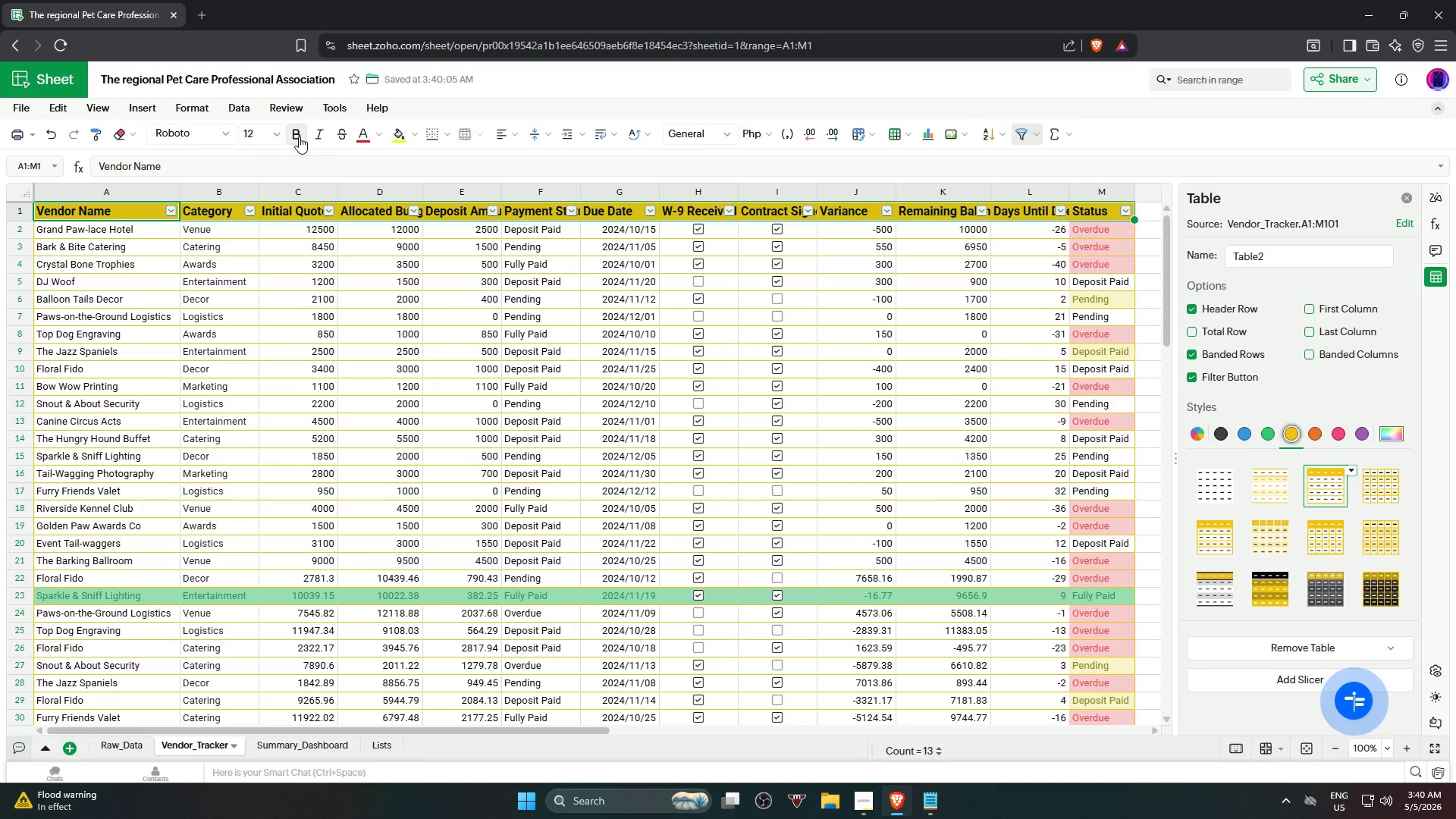 
double_click([313, 129])
 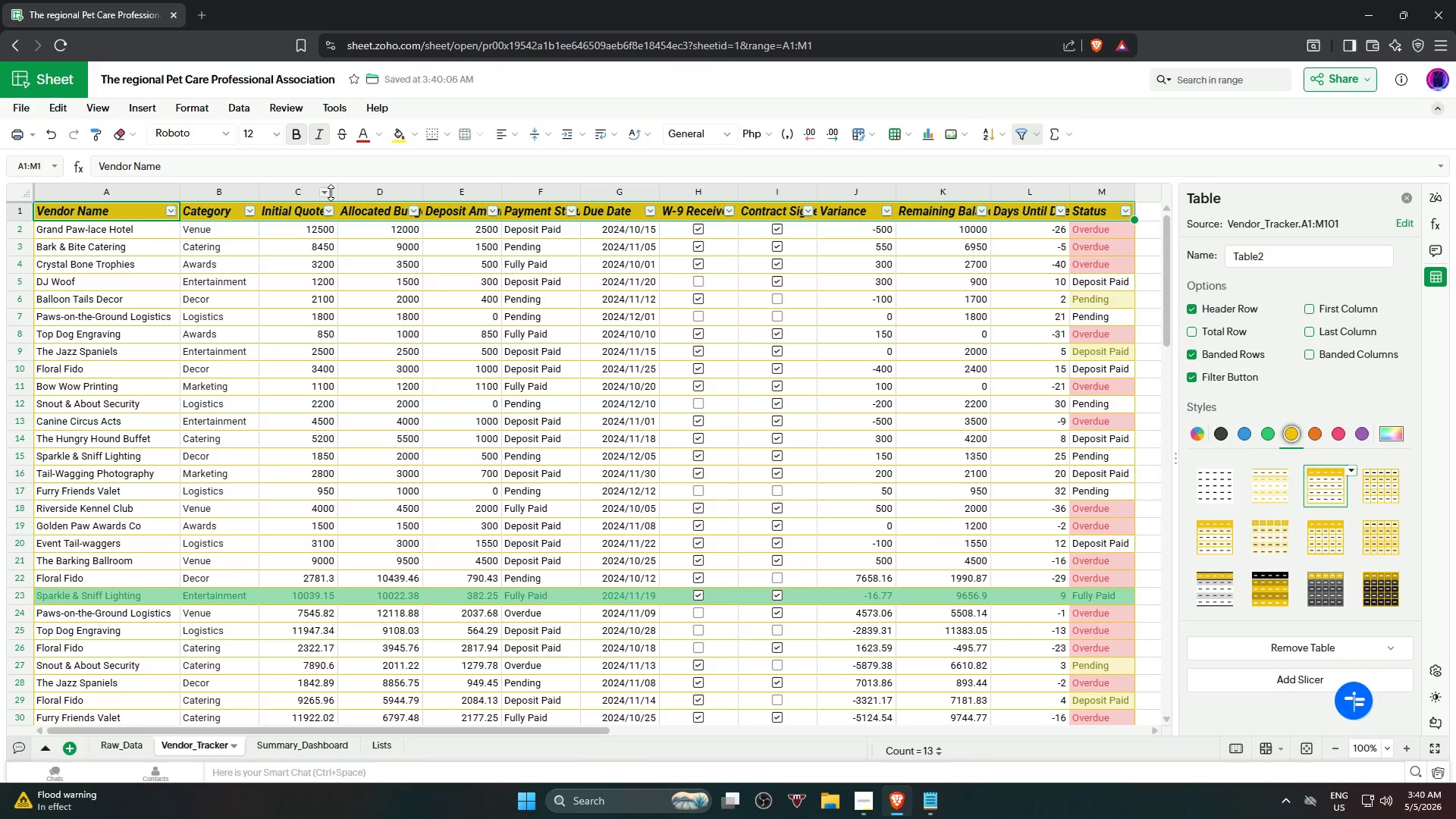 
left_click_drag(start_coordinate=[337, 189], to_coordinate=[352, 190])
 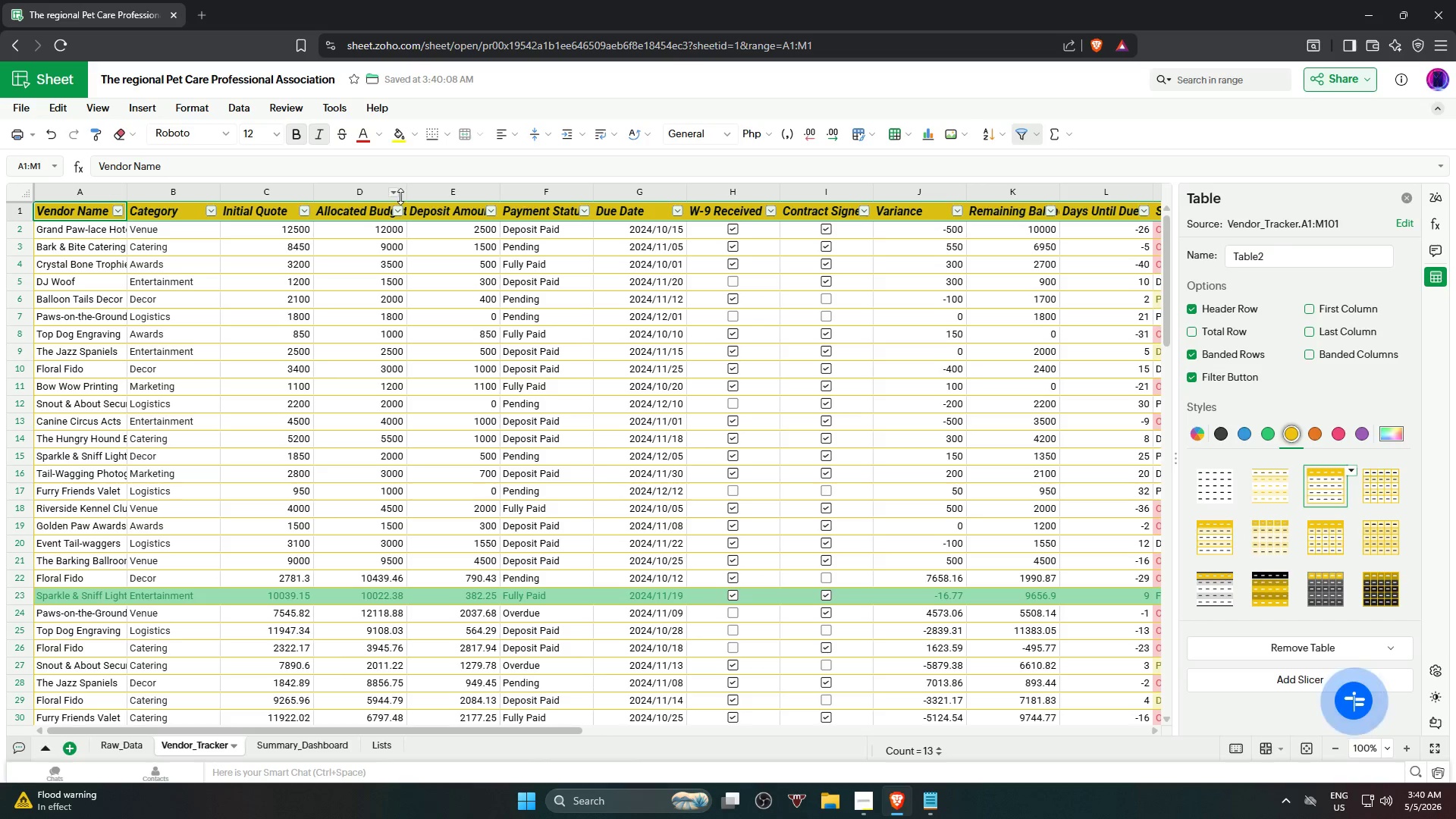 
left_click_drag(start_coordinate=[405, 196], to_coordinate=[423, 196])
 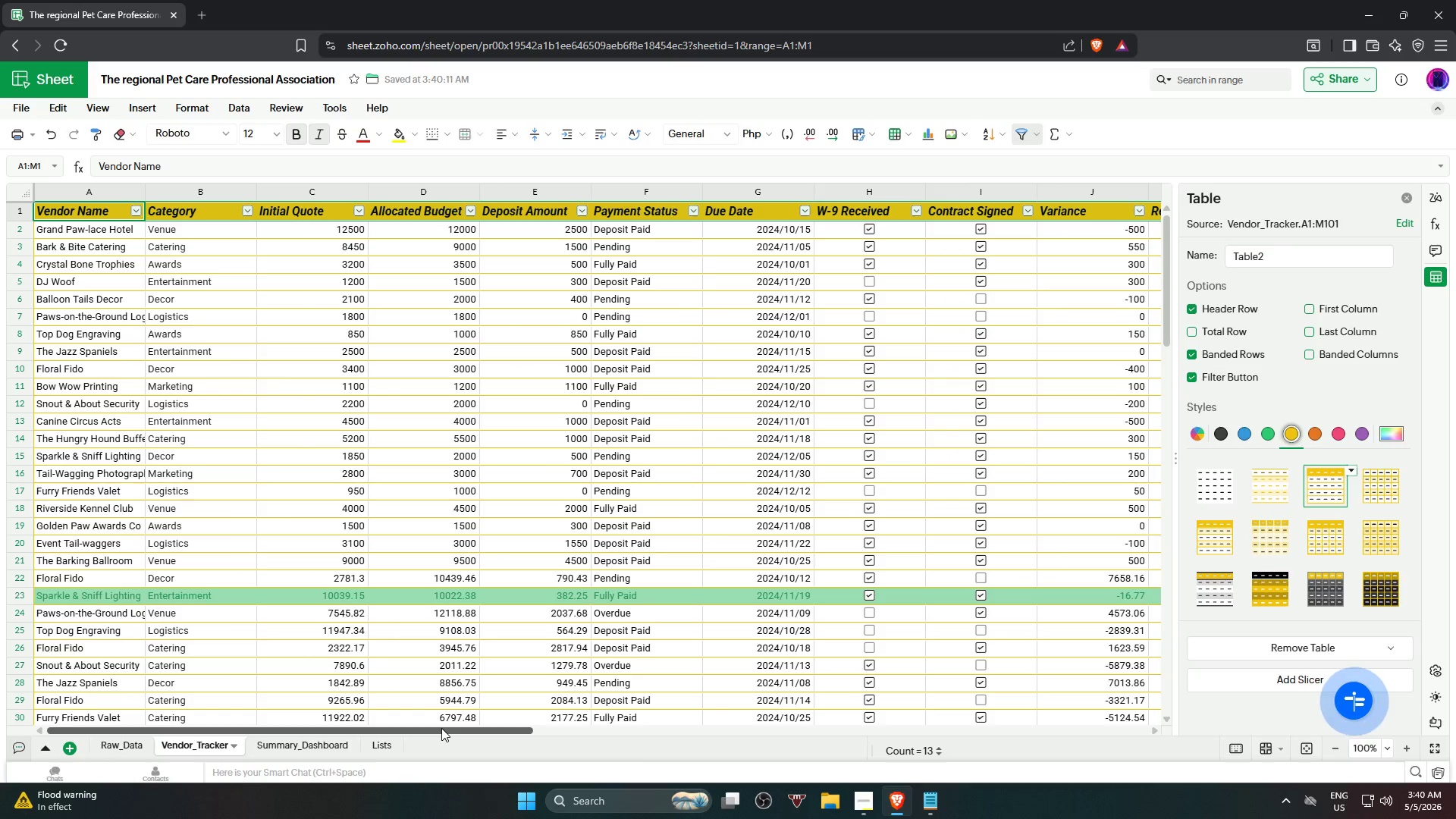 
wait(6.06)
 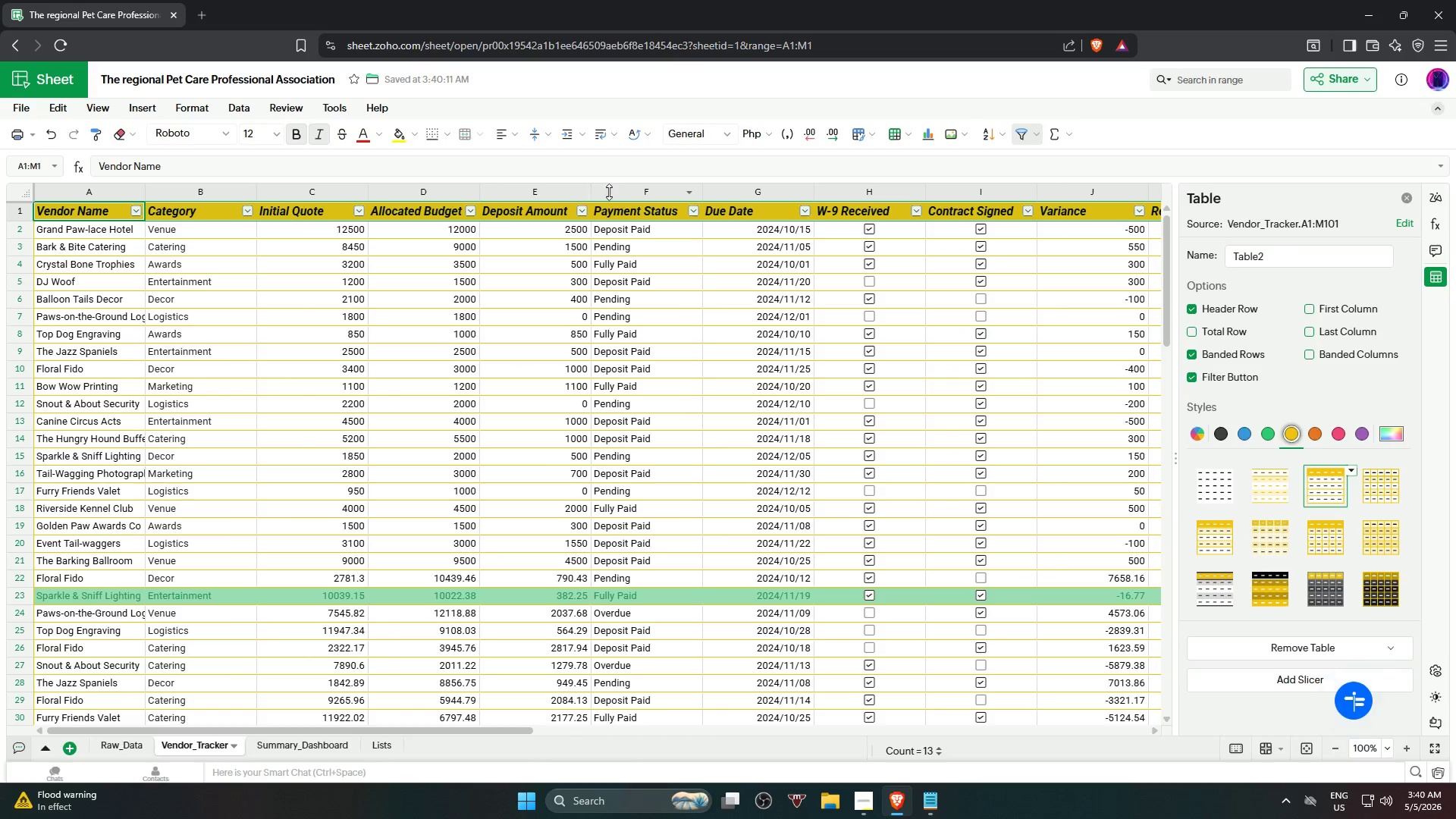 
left_click_drag(start_coordinate=[446, 732], to_coordinate=[674, 726])
 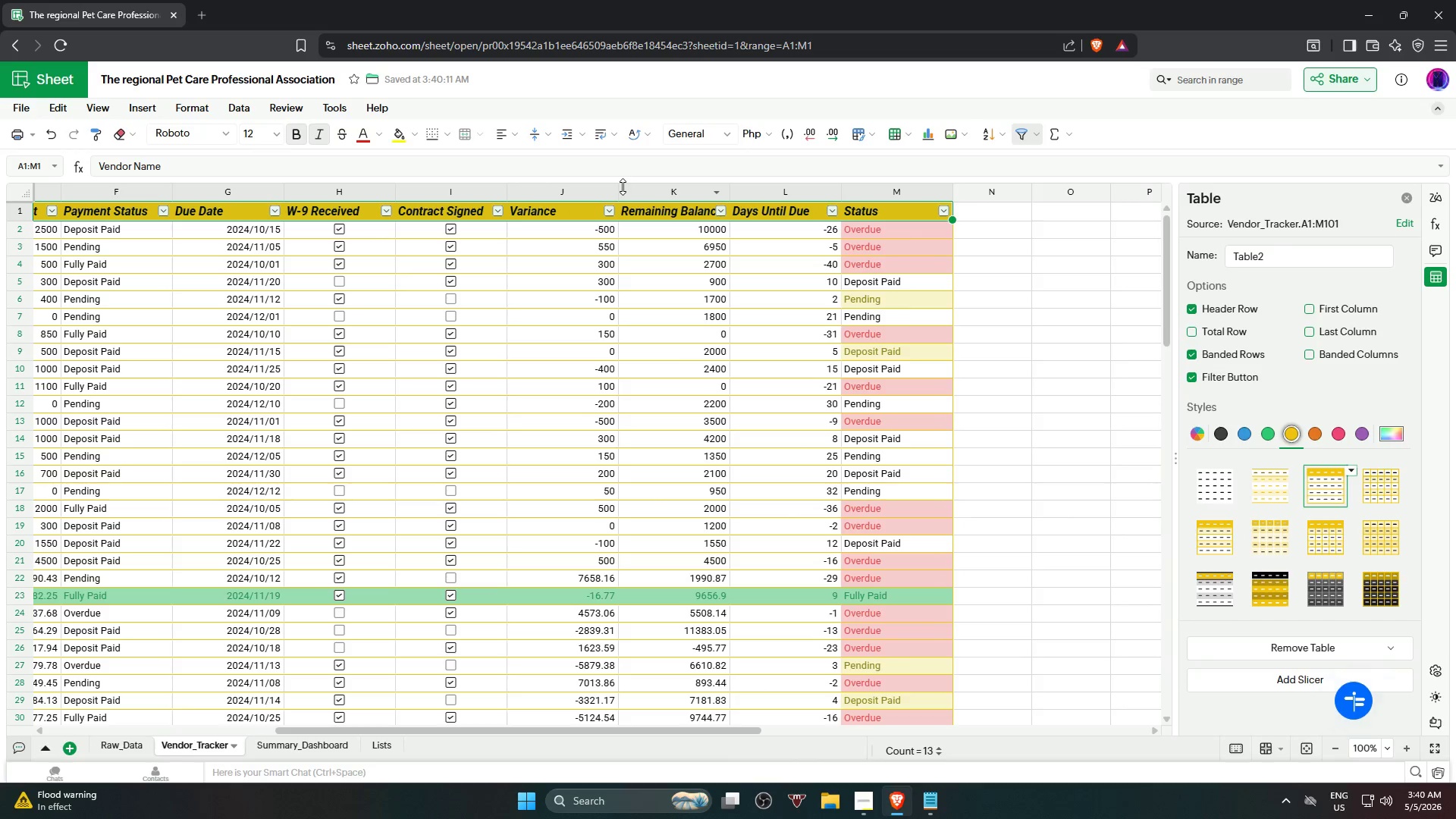 
left_click_drag(start_coordinate=[618, 192], to_coordinate=[594, 193])
 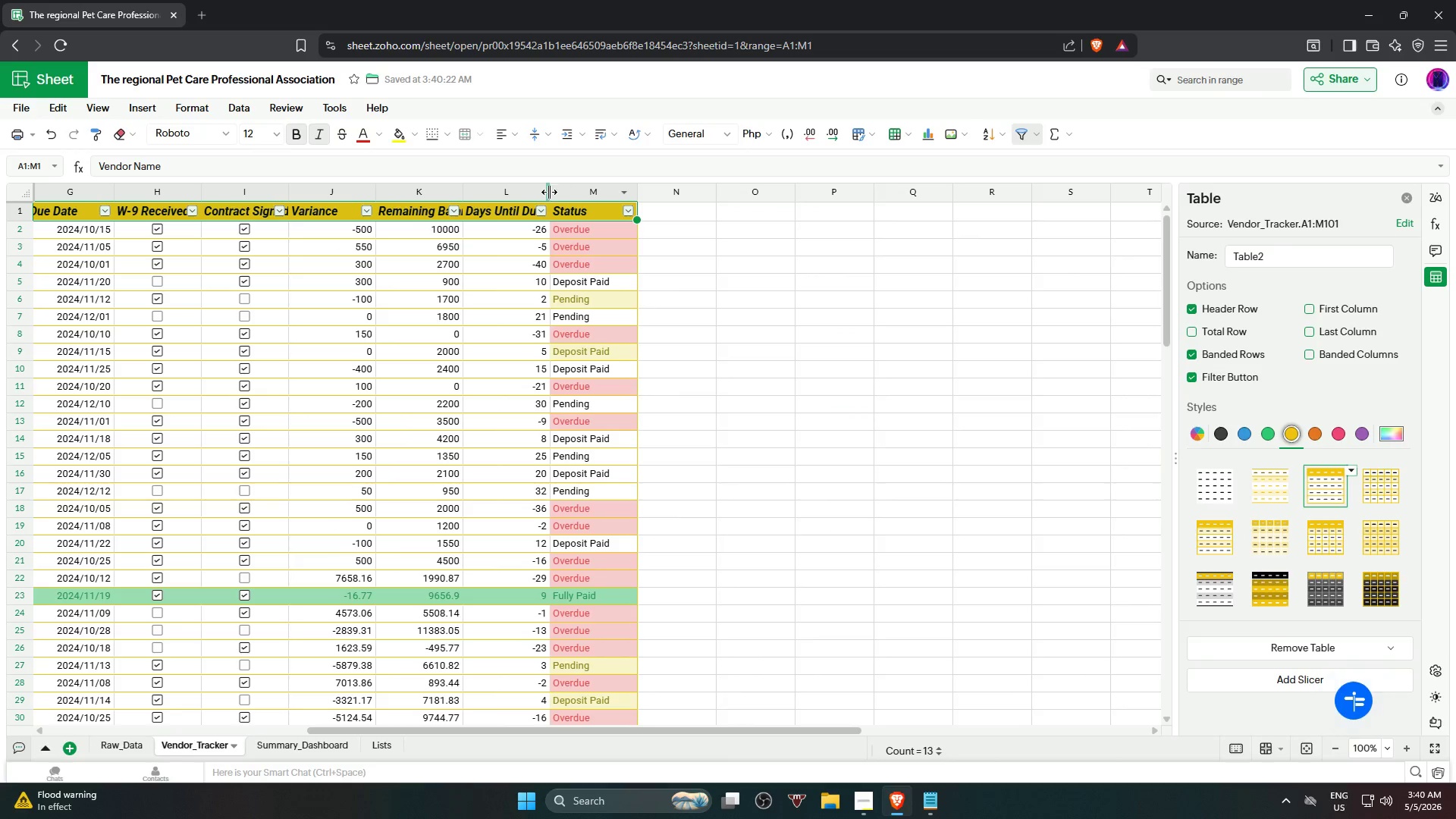 
left_click_drag(start_coordinate=[547, 190], to_coordinate=[573, 195])
 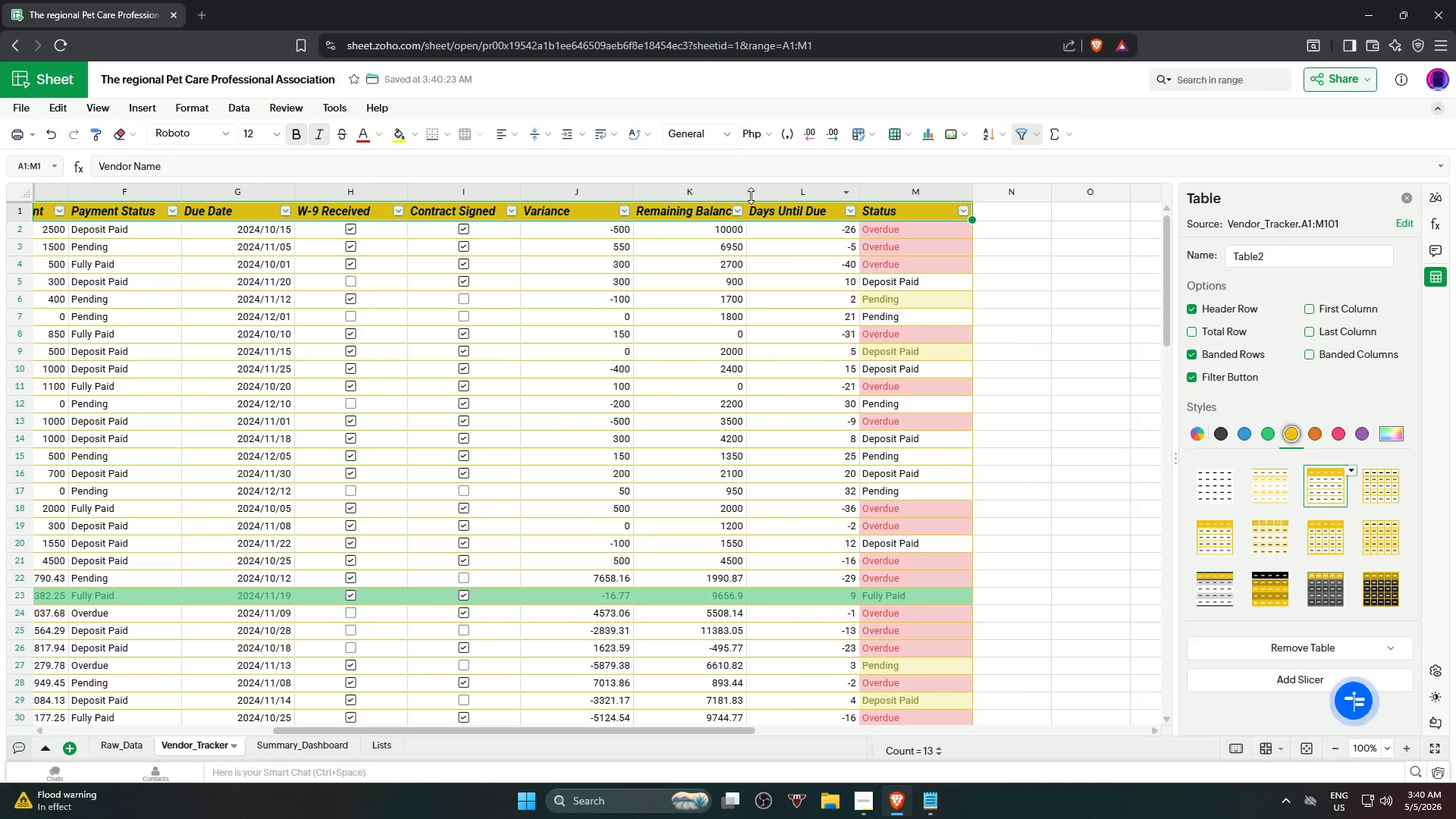 
left_click_drag(start_coordinate=[748, 192], to_coordinate=[777, 193])
 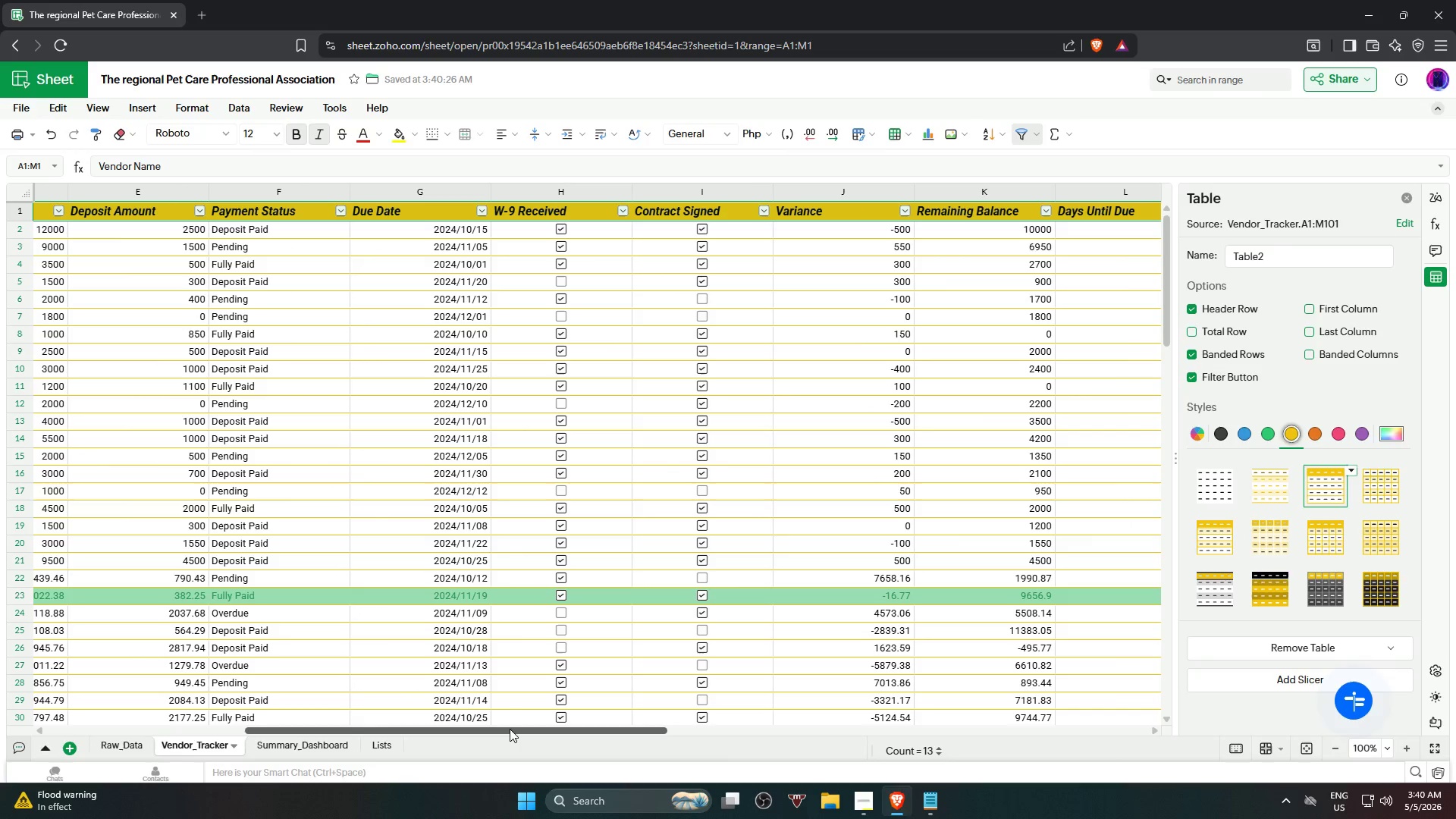 
key(Control+Z)
 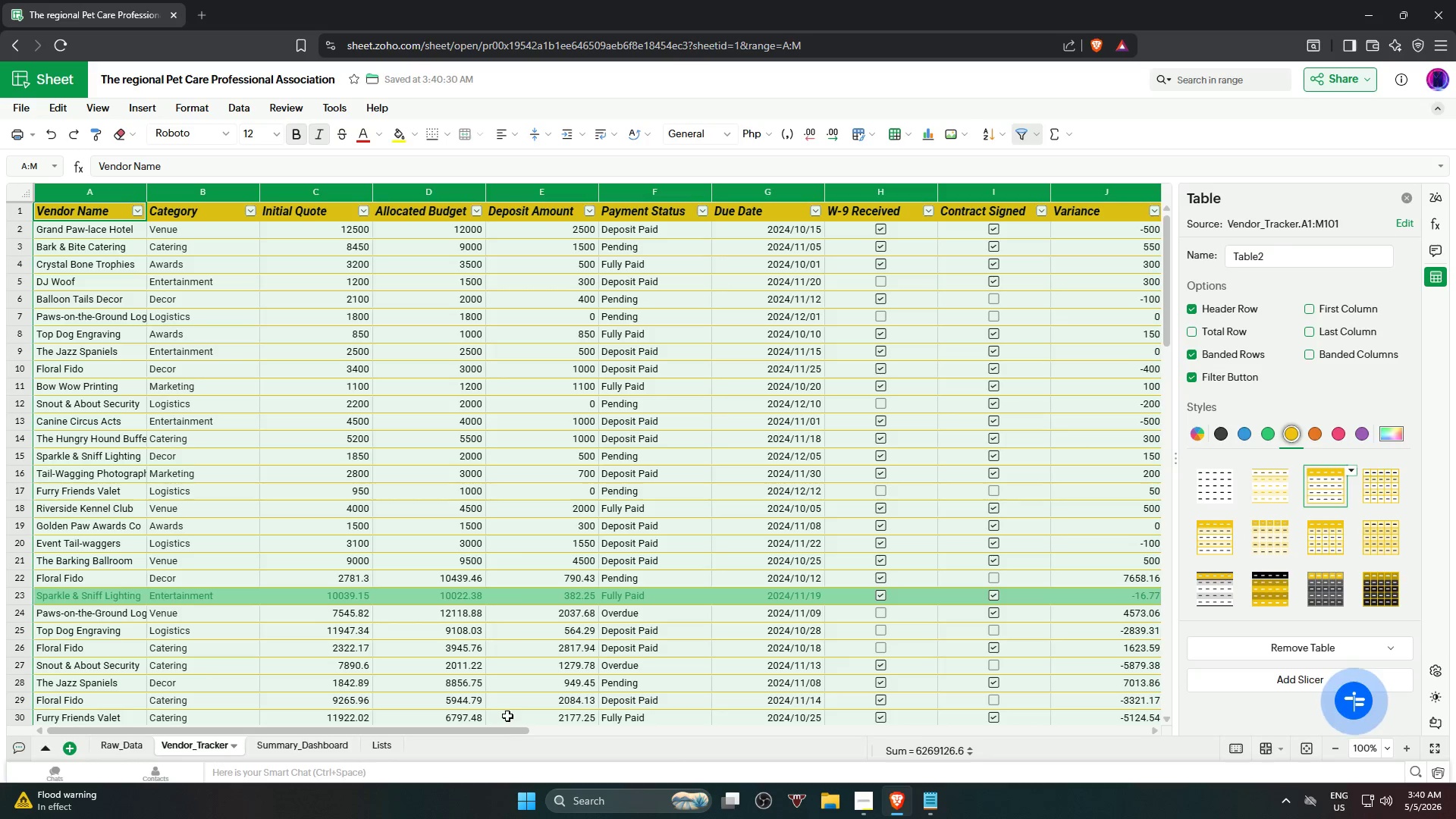 
left_click([519, 572])
 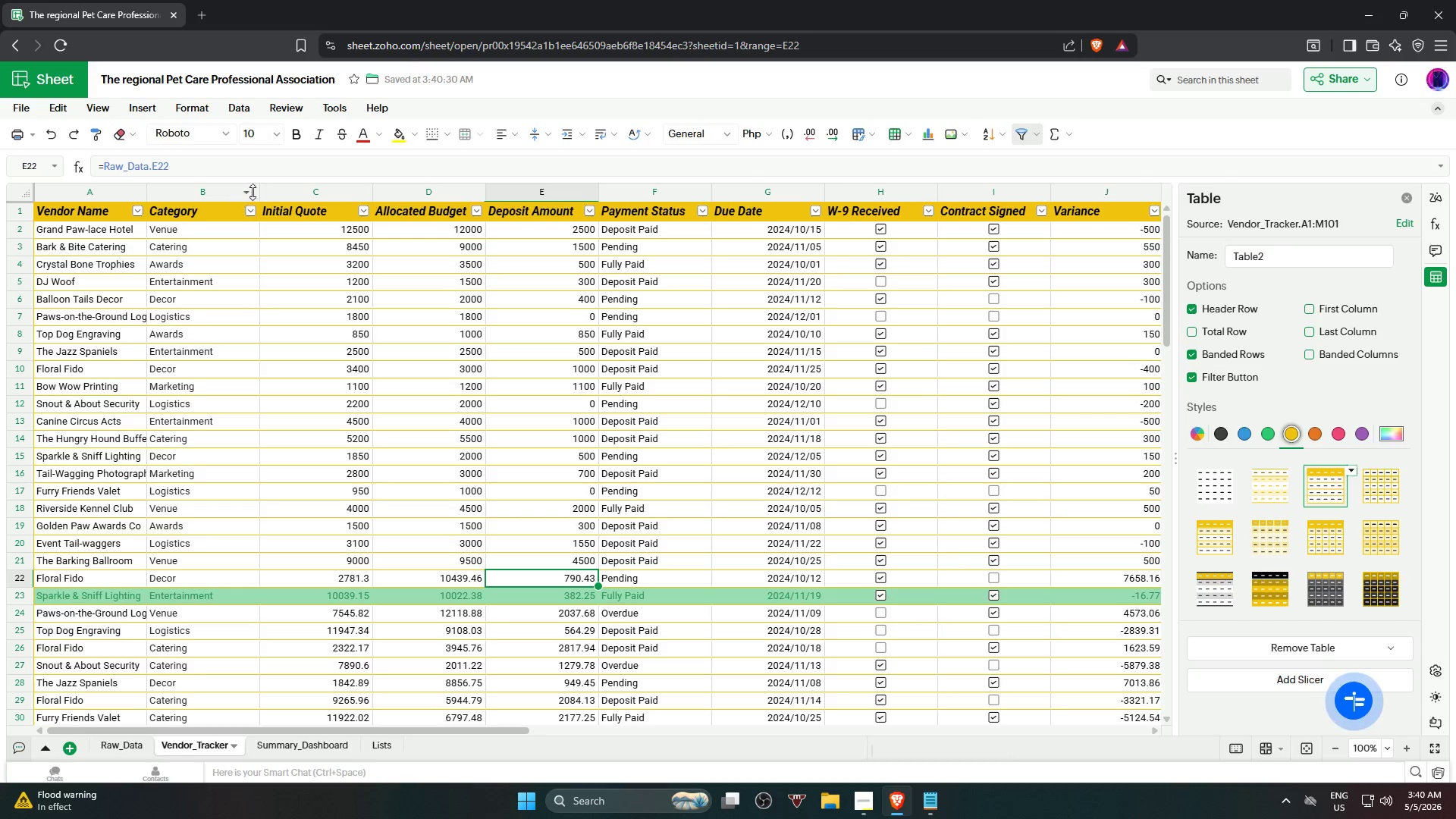 
left_click_drag(start_coordinate=[372, 187], to_coordinate=[348, 195])
 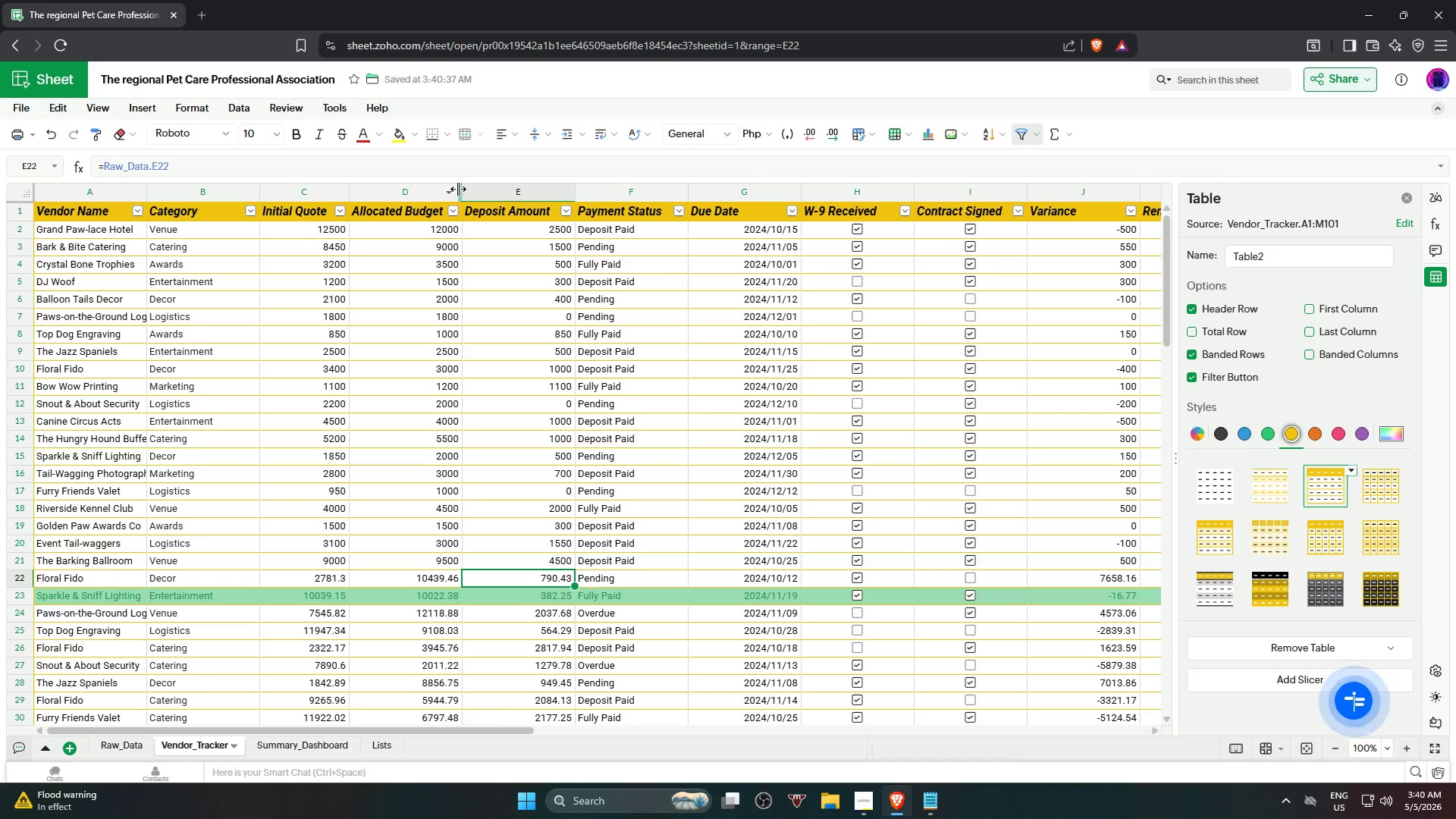 
left_click_drag(start_coordinate=[458, 188], to_coordinate=[474, 192])
 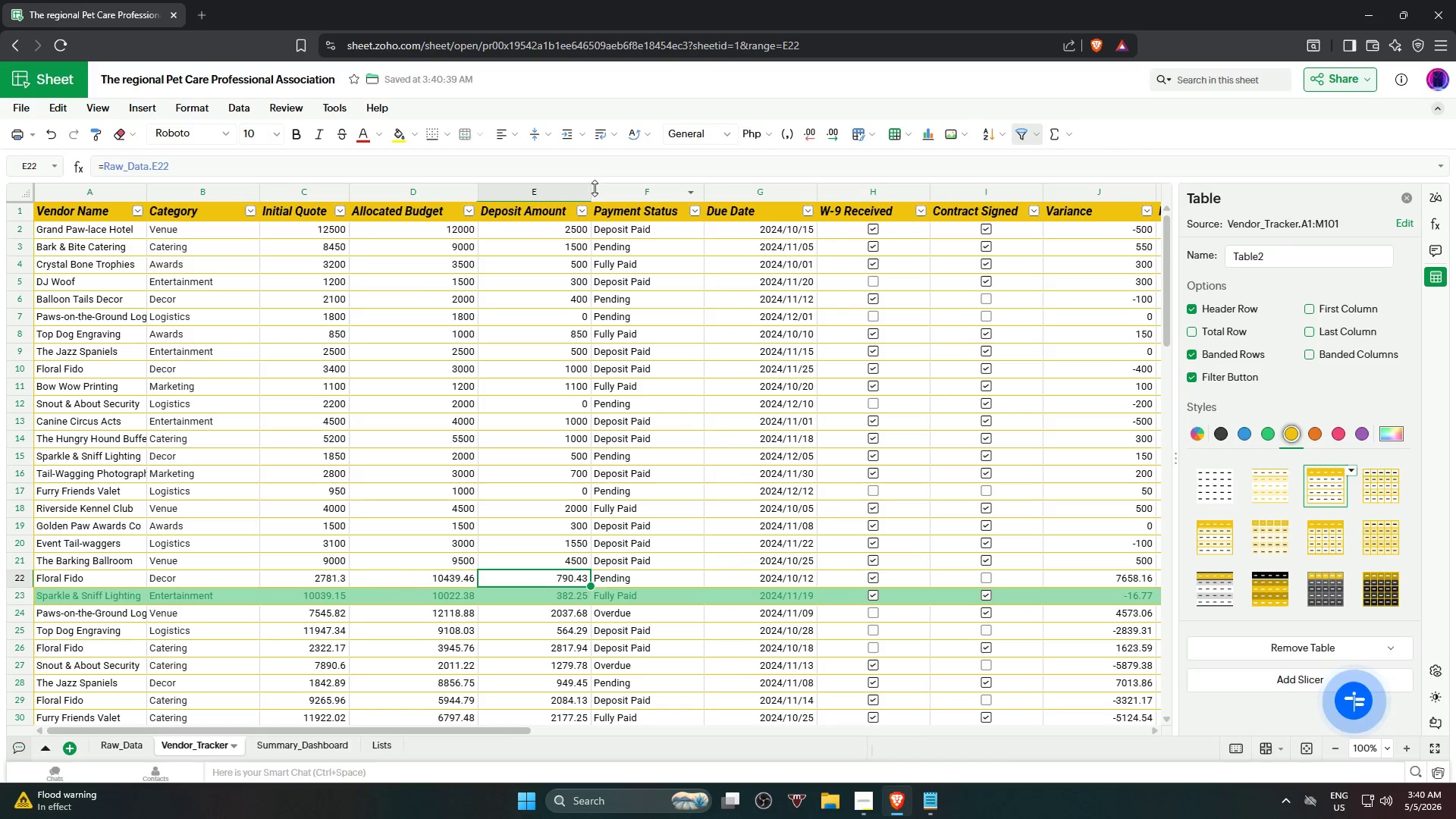 
double_click([593, 189])
 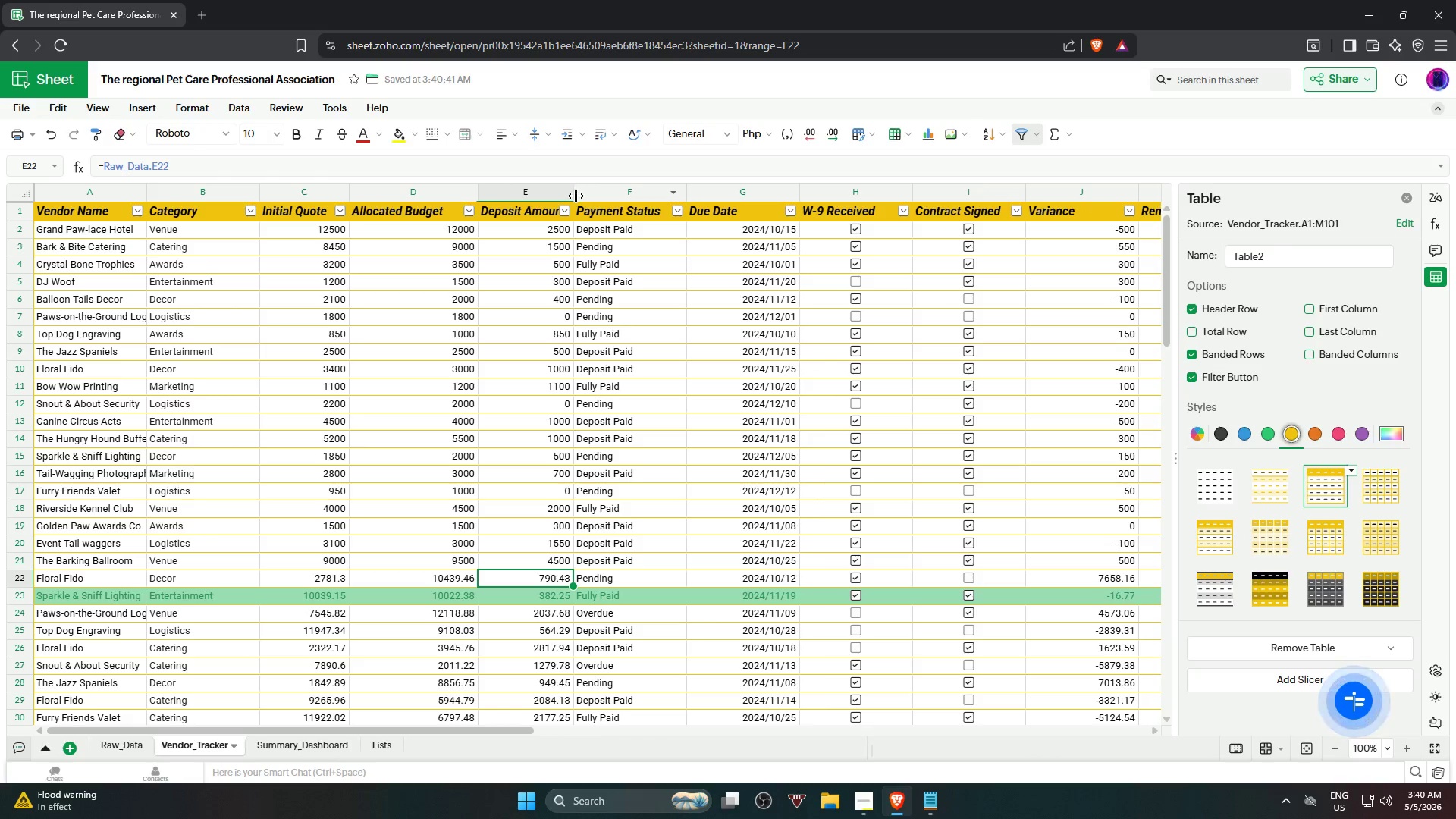 
double_click([574, 196])
 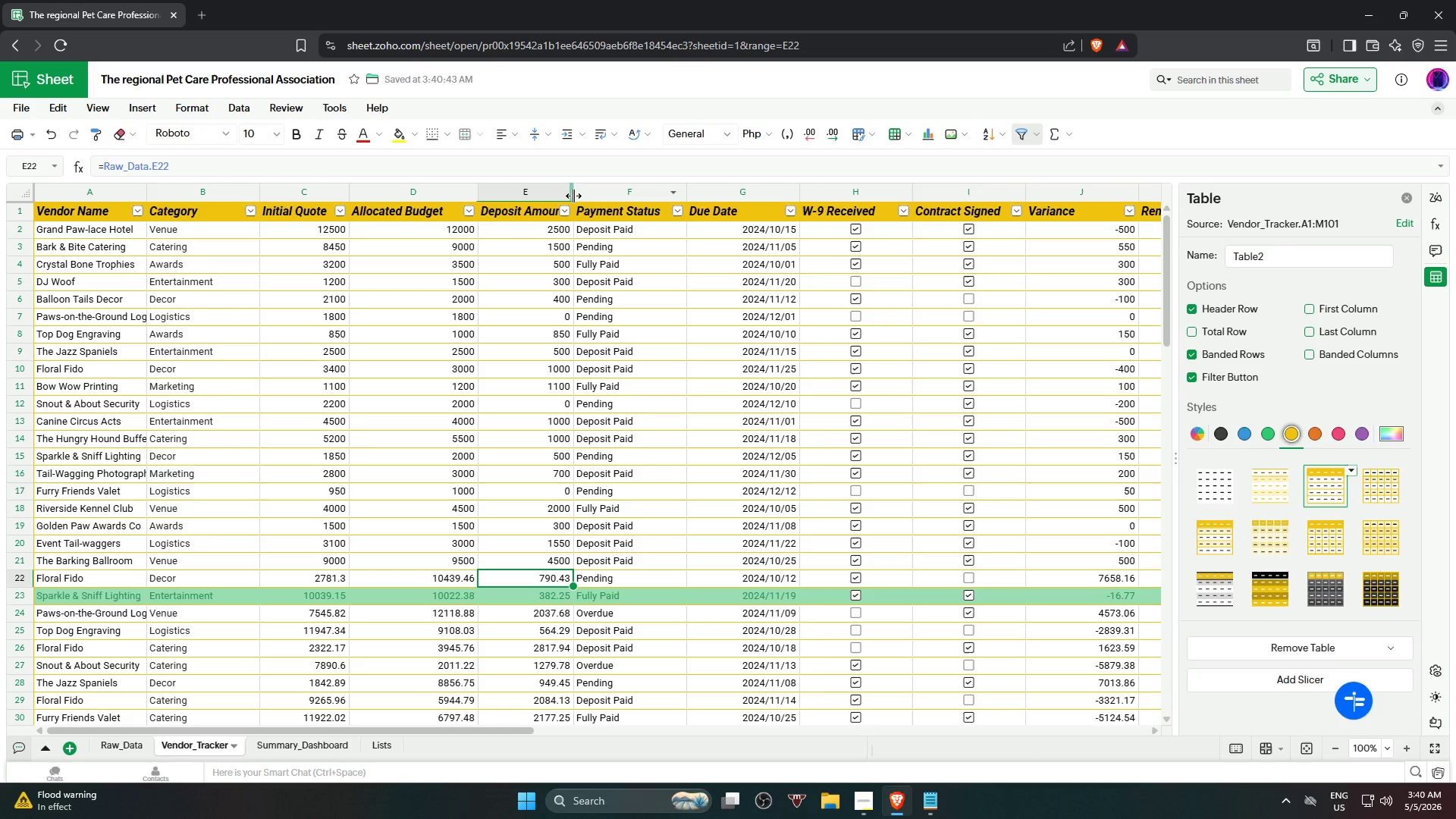 
double_click([573, 196])
 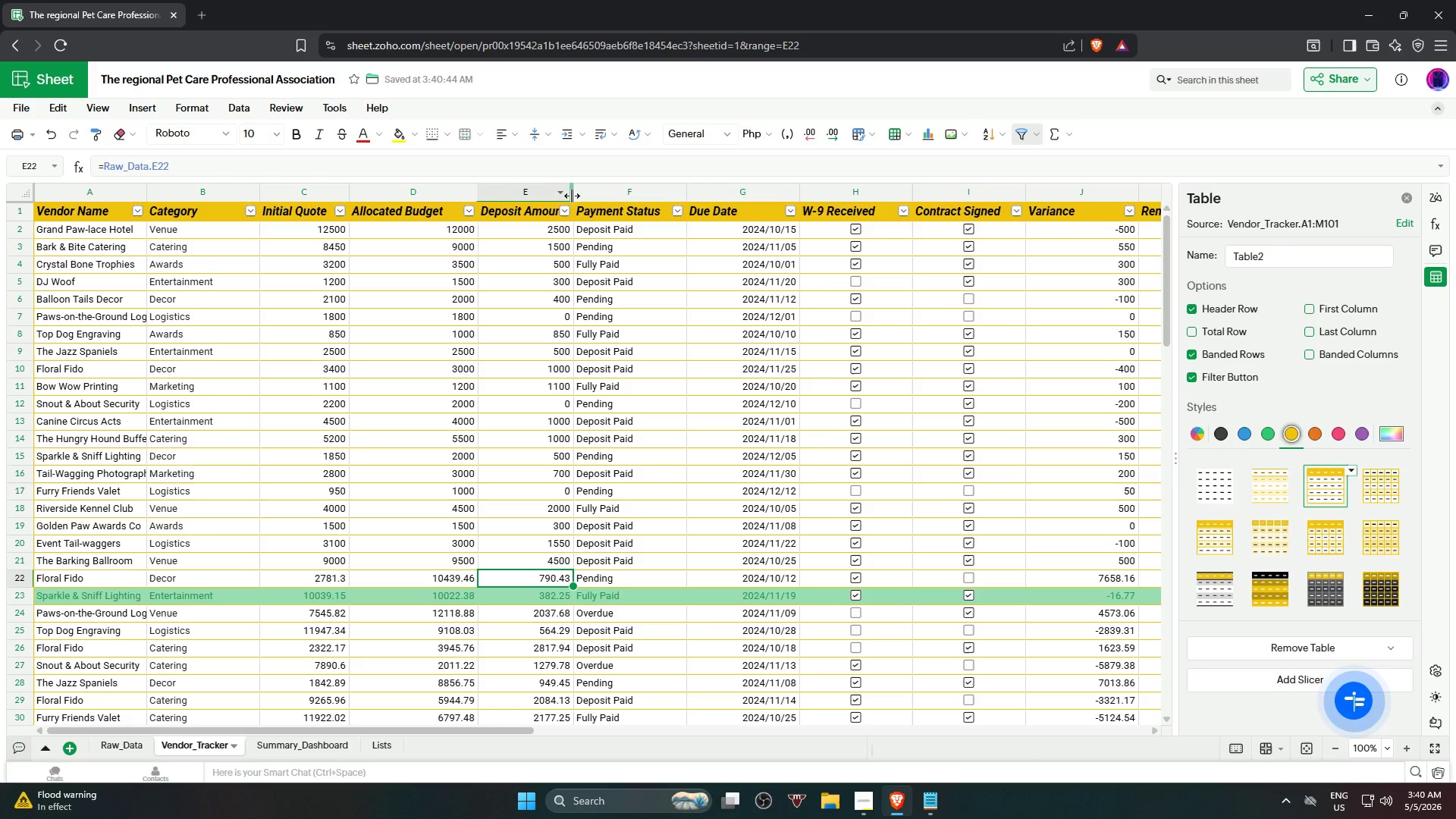 
left_click_drag(start_coordinate=[572, 196], to_coordinate=[592, 196])
 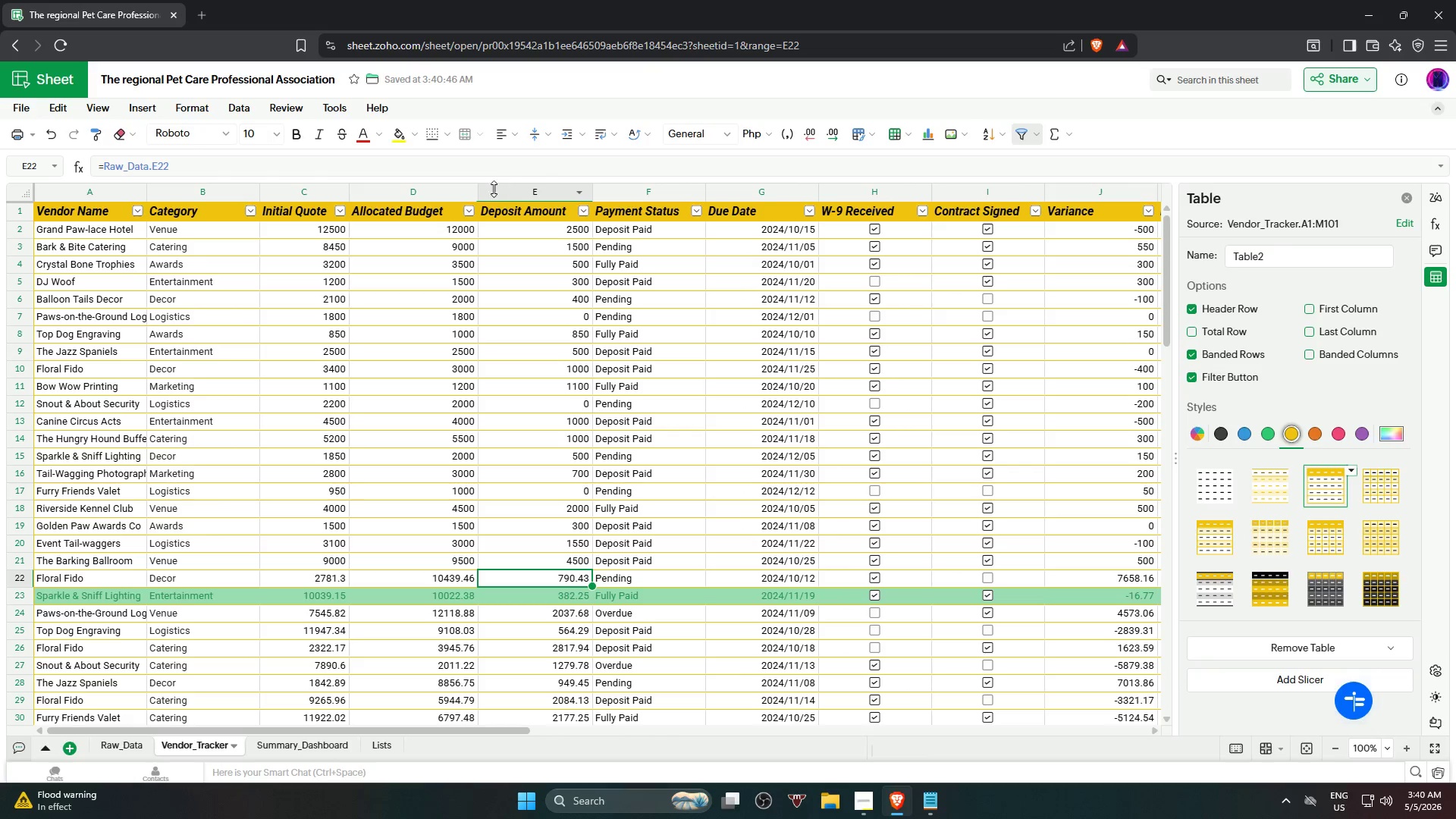 
left_click_drag(start_coordinate=[475, 192], to_coordinate=[468, 192])
 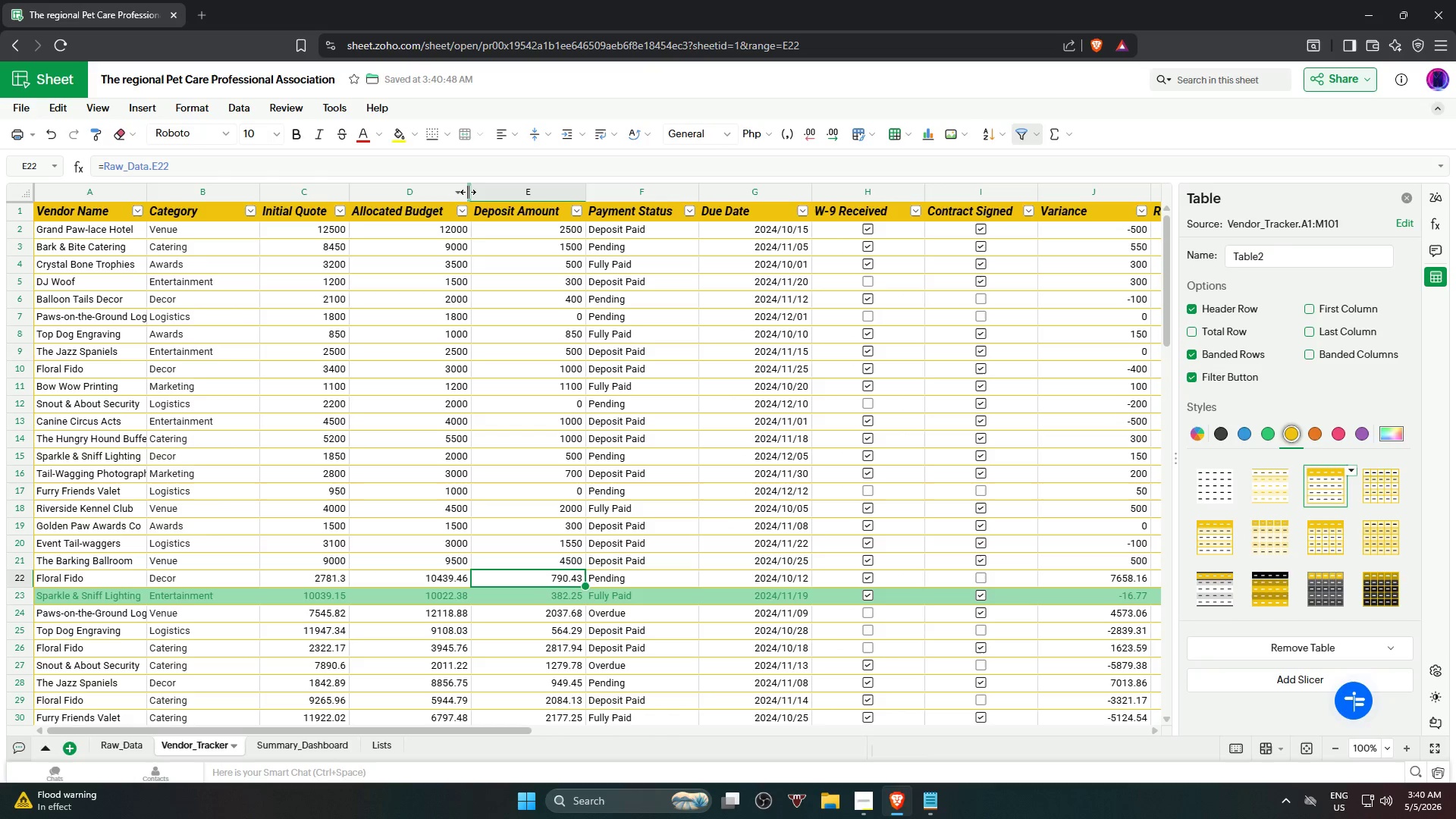 
left_click_drag(start_coordinate=[468, 192], to_coordinate=[459, 192])
 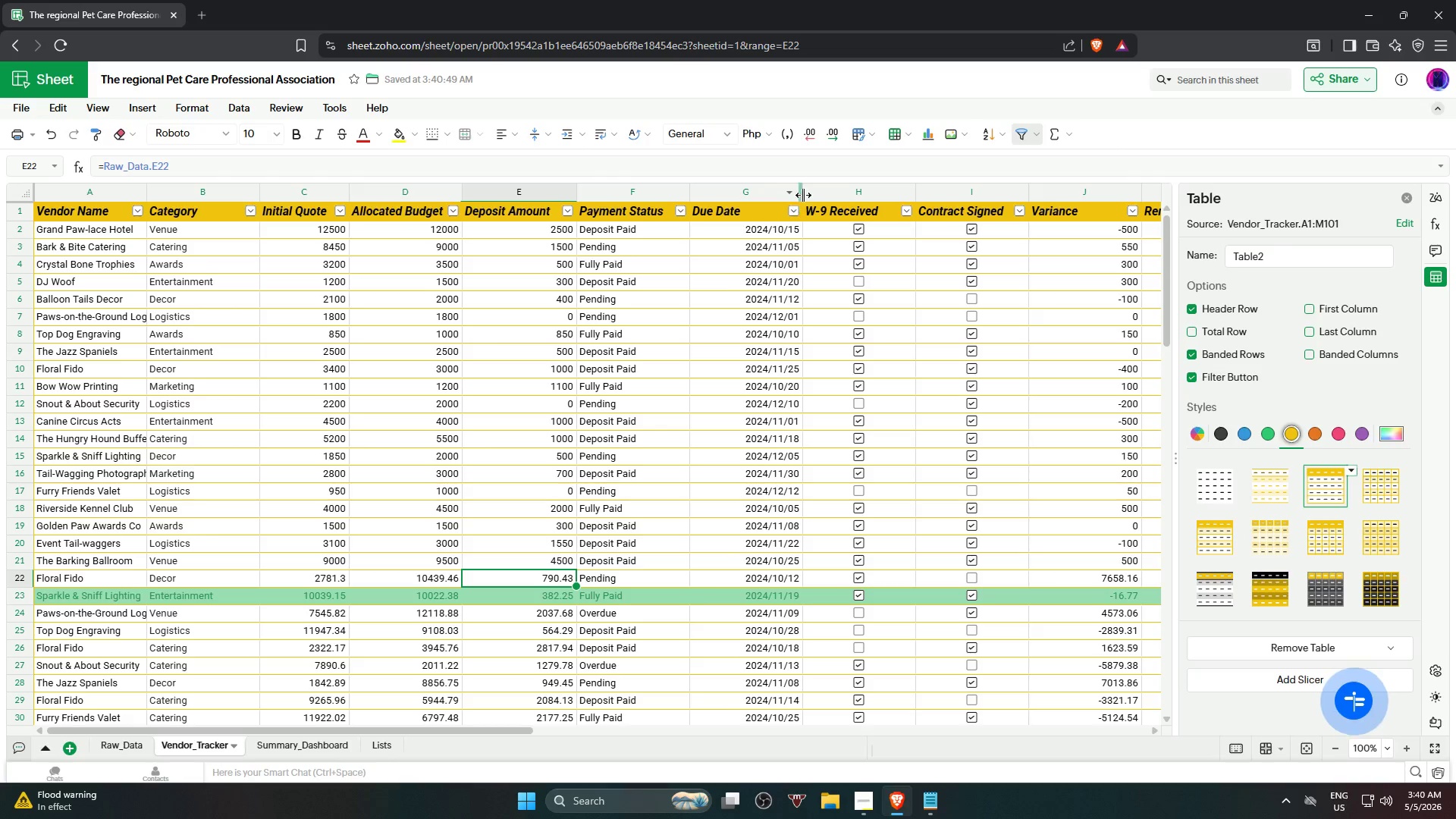 
left_click_drag(start_coordinate=[802, 190], to_coordinate=[777, 193])
 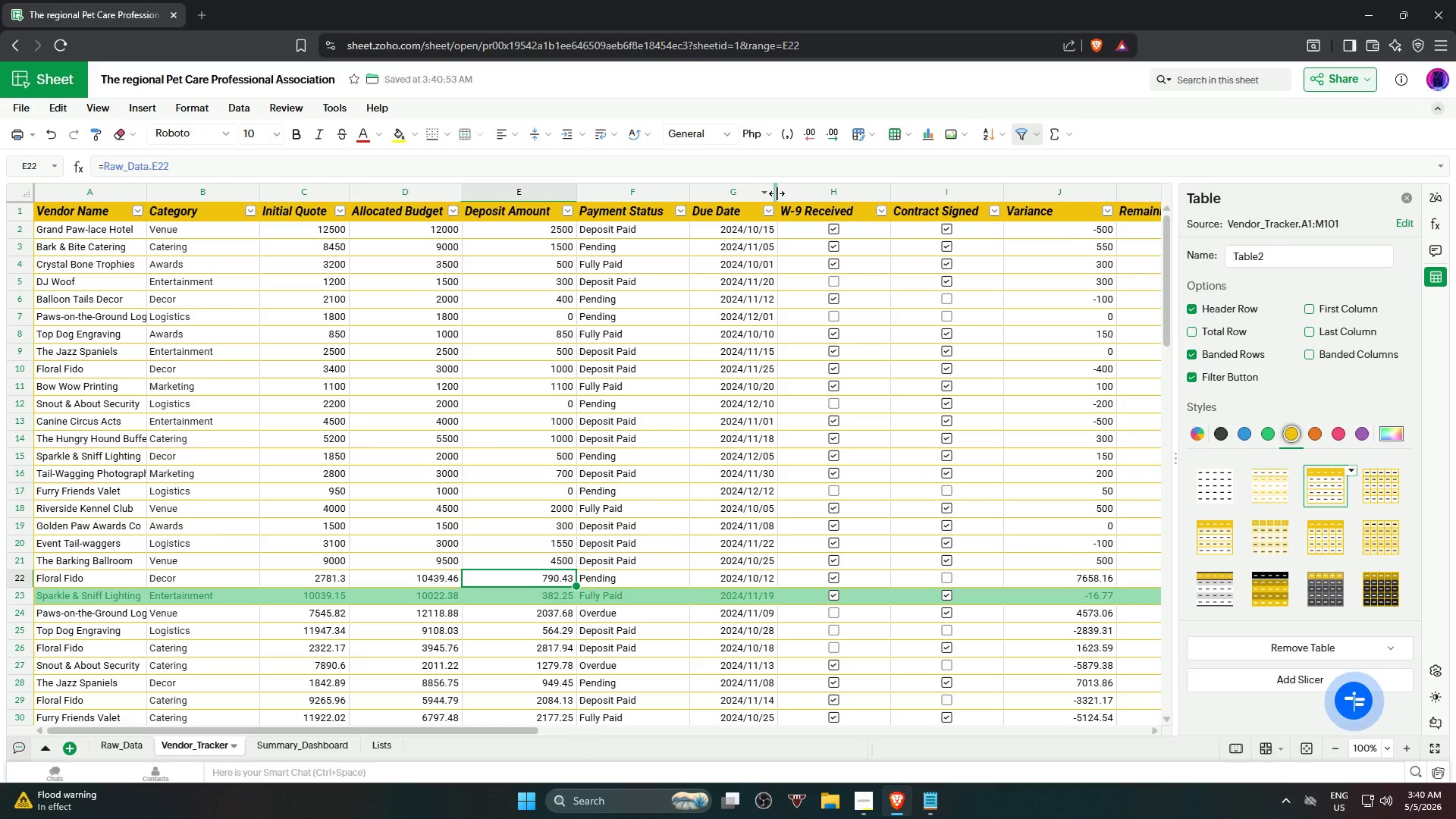 
left_click_drag(start_coordinate=[777, 193], to_coordinate=[767, 193])
 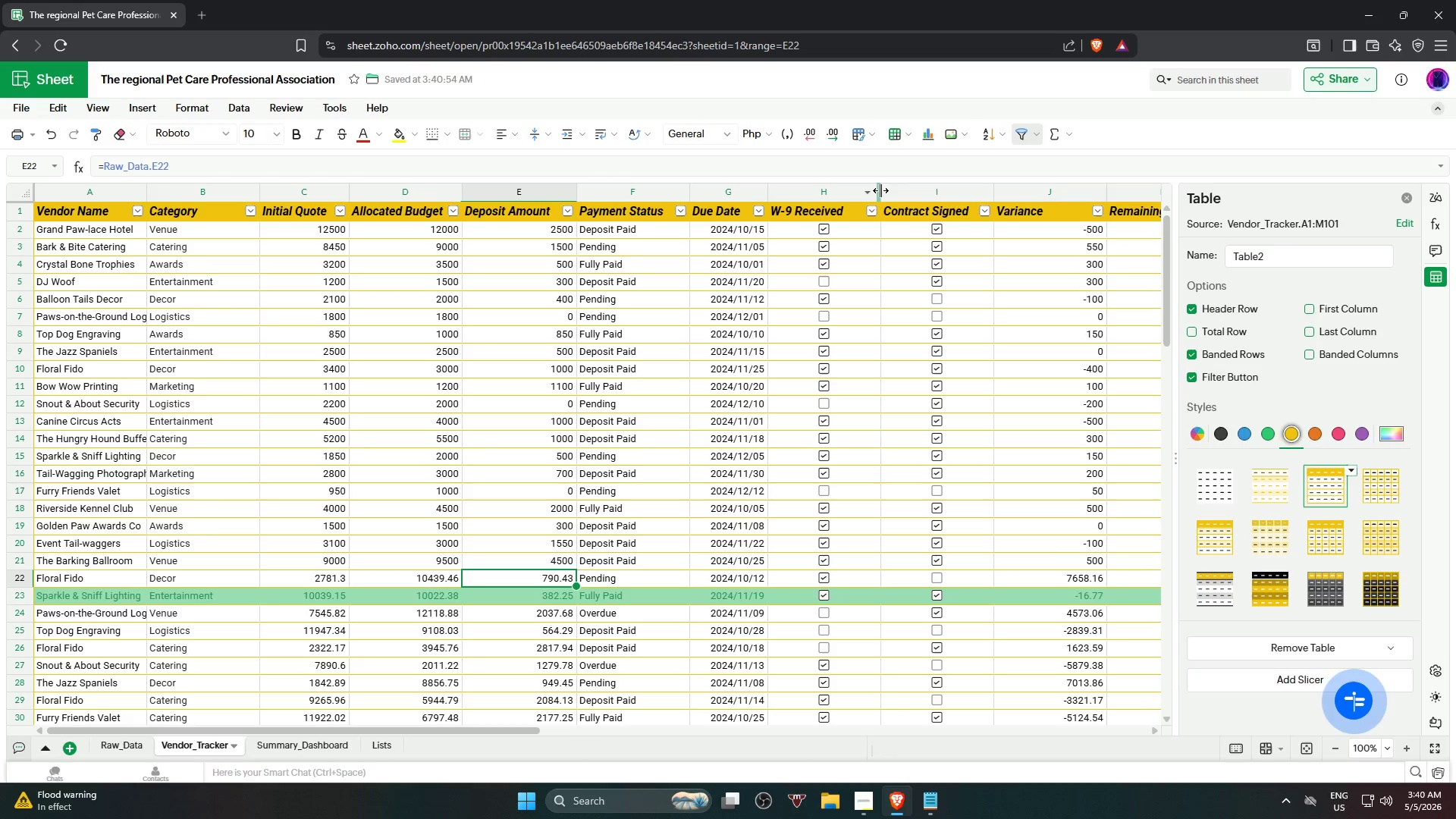 
left_click_drag(start_coordinate=[880, 190], to_coordinate=[857, 193])
 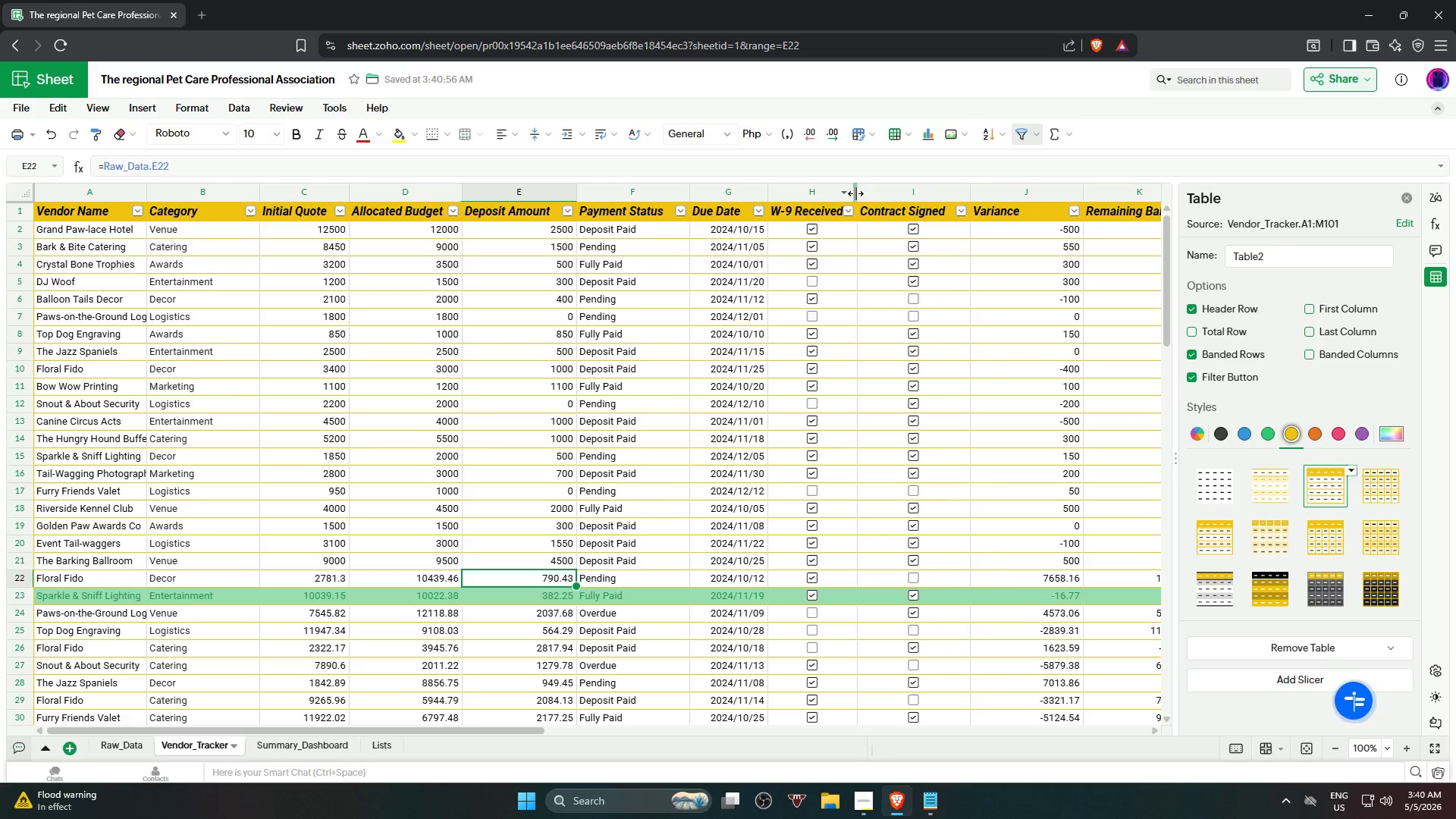 
left_click_drag(start_coordinate=[855, 193], to_coordinate=[862, 194])
 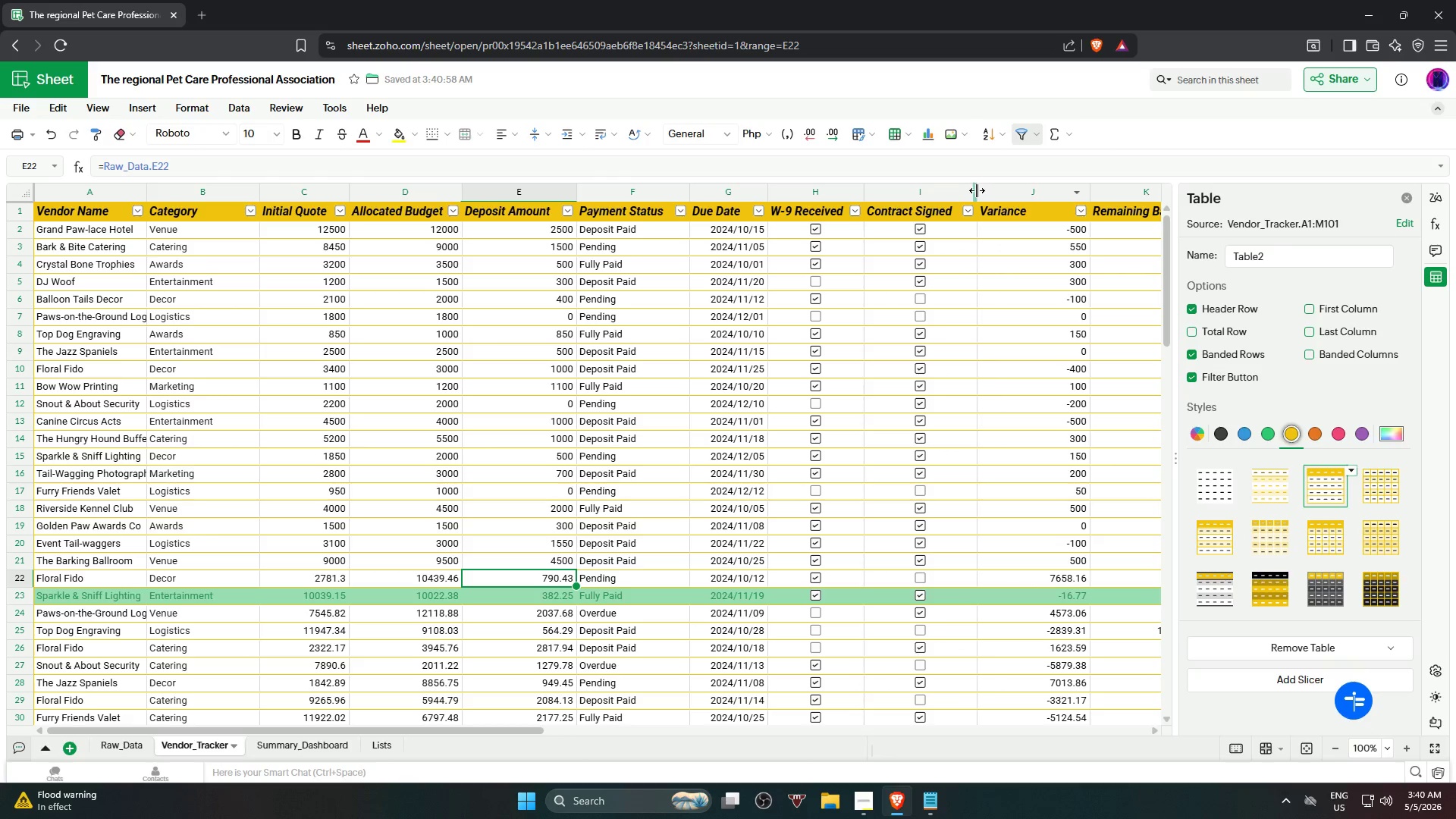 
left_click_drag(start_coordinate=[977, 190], to_coordinate=[967, 195])
 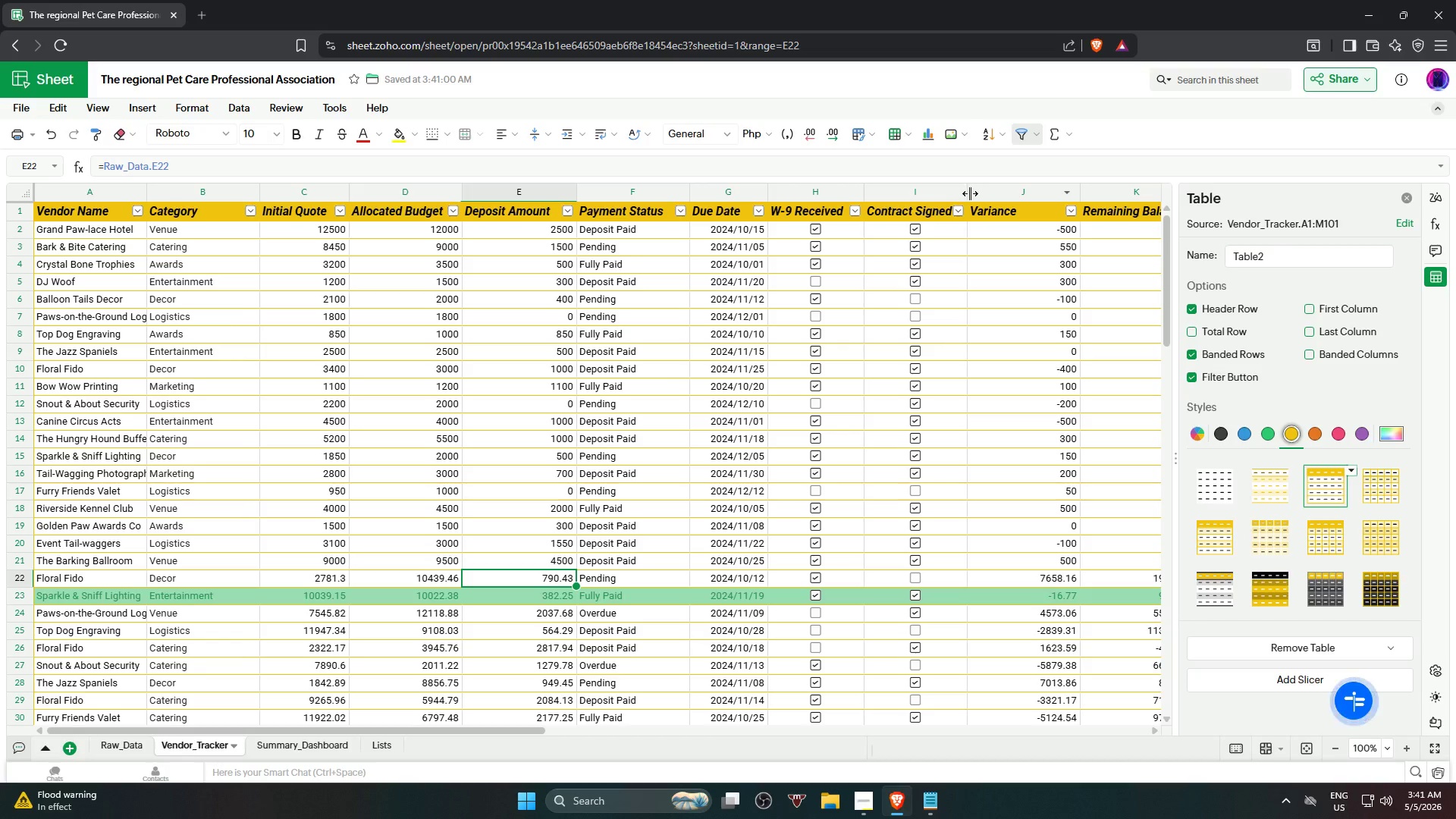 
left_click_drag(start_coordinate=[967, 193], to_coordinate=[972, 193])
 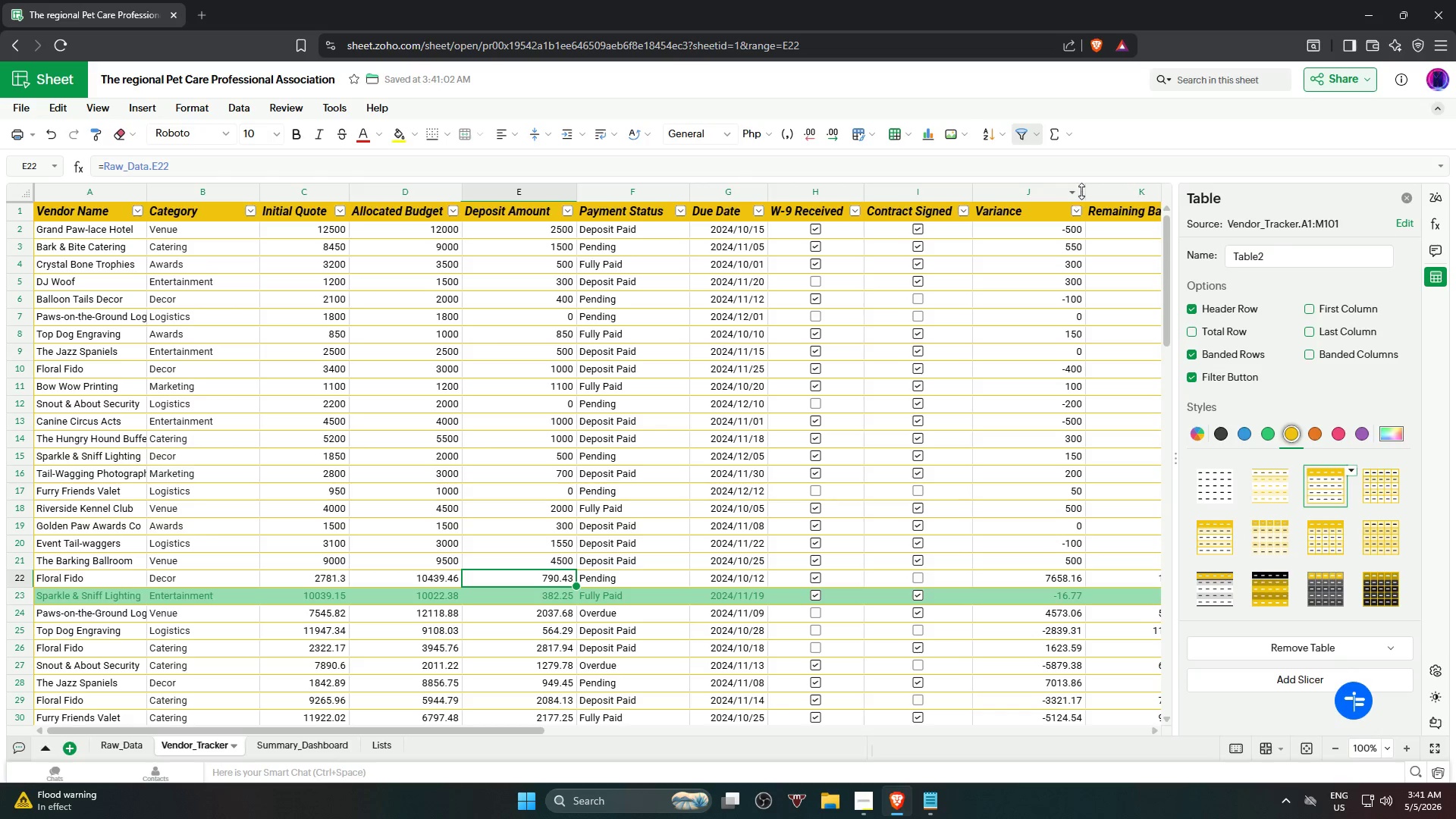 
left_click_drag(start_coordinate=[1084, 191], to_coordinate=[1061, 192])
 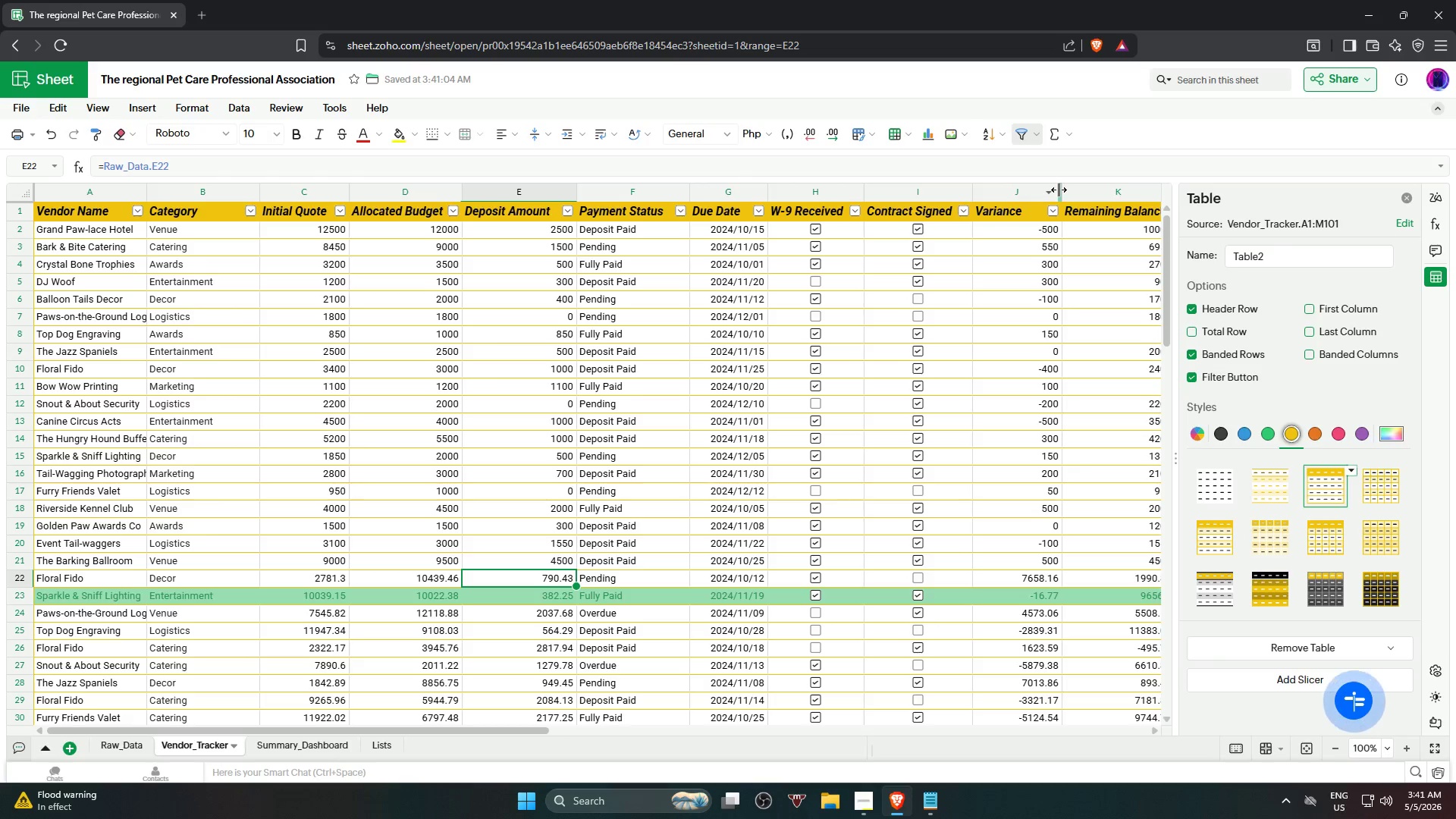 
left_click_drag(start_coordinate=[1062, 191], to_coordinate=[1053, 192])
 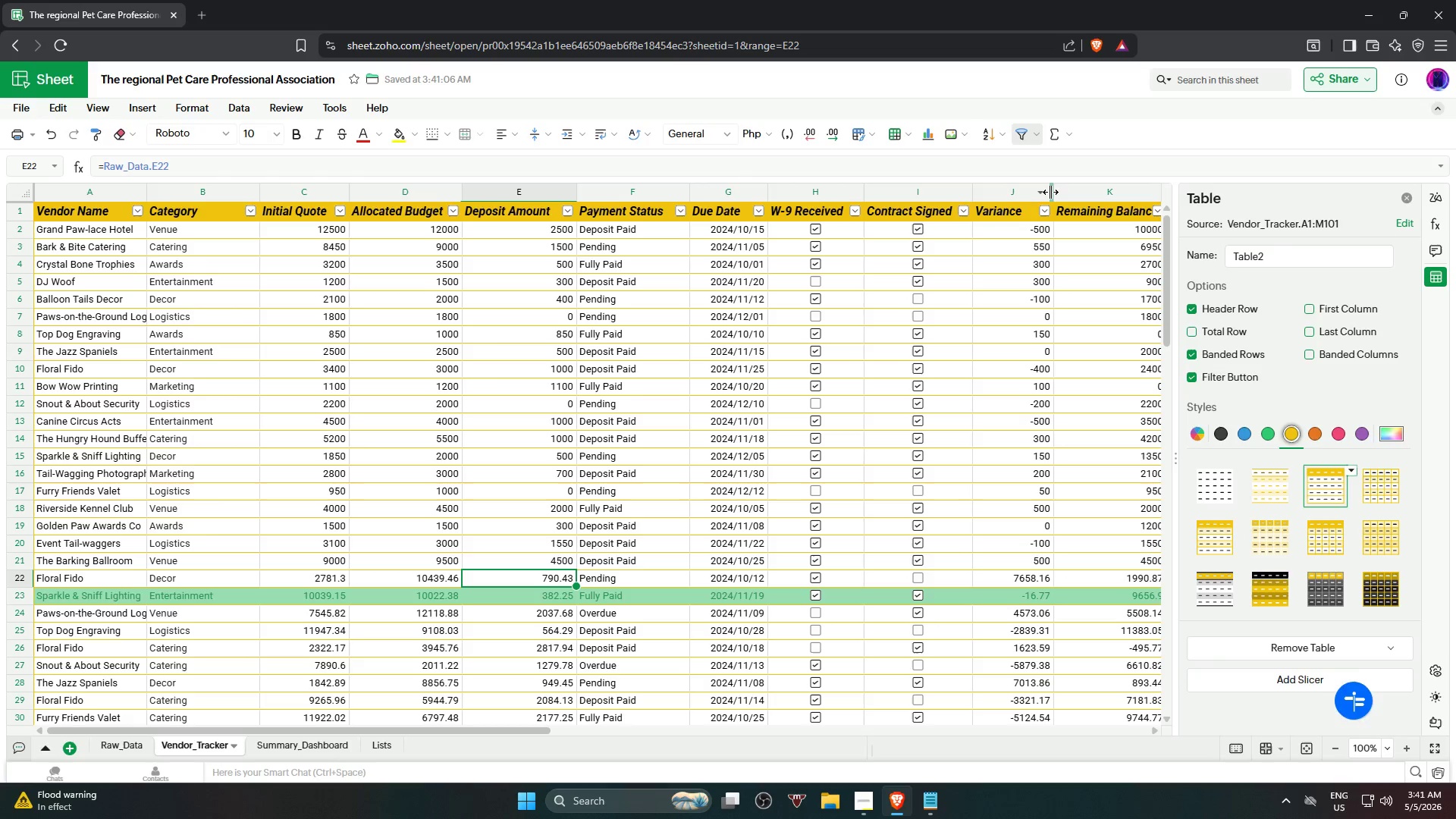 
left_click_drag(start_coordinate=[1050, 192], to_coordinate=[1045, 192])
 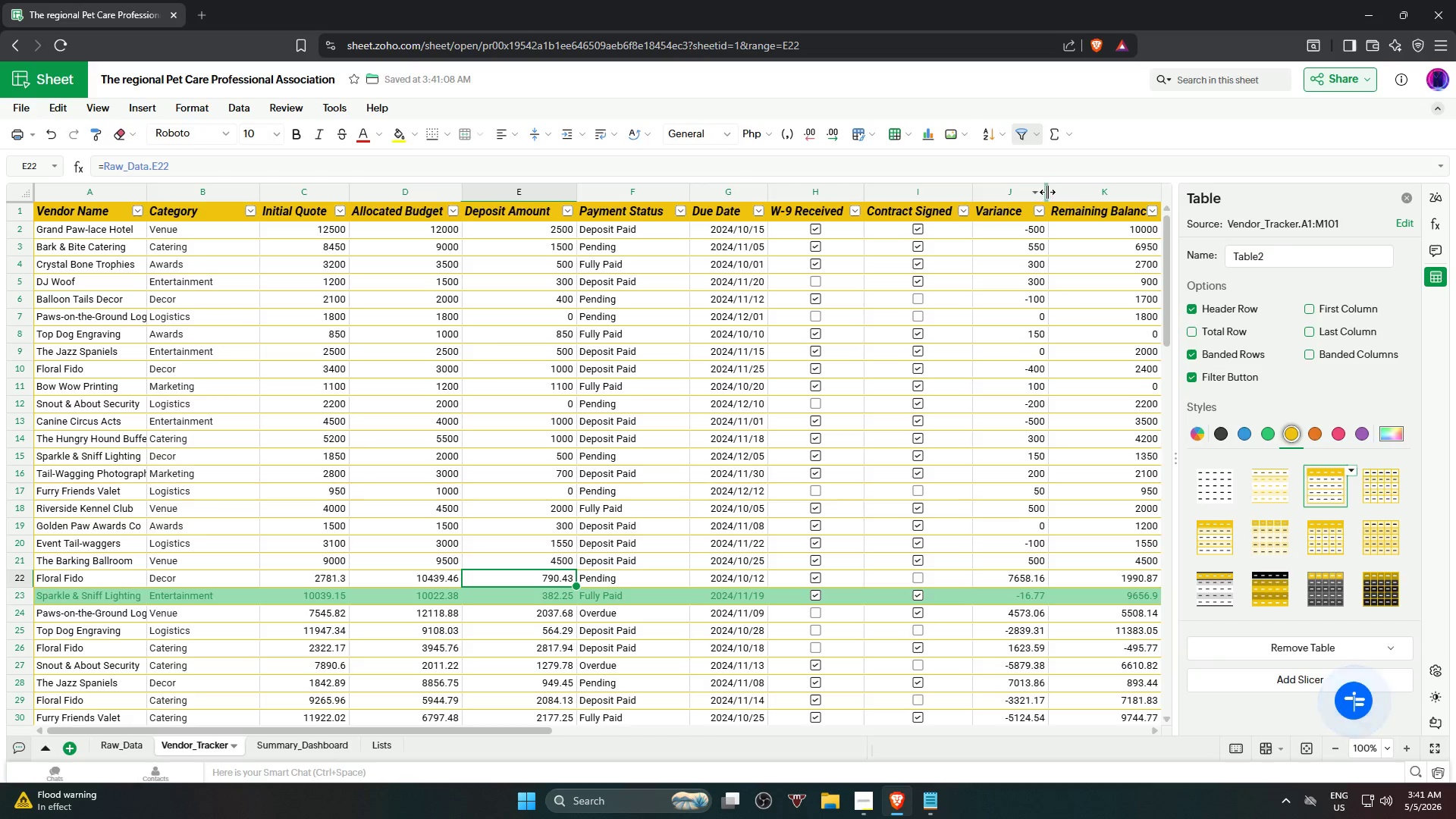 
left_click_drag(start_coordinate=[1047, 192], to_coordinate=[1043, 192])
 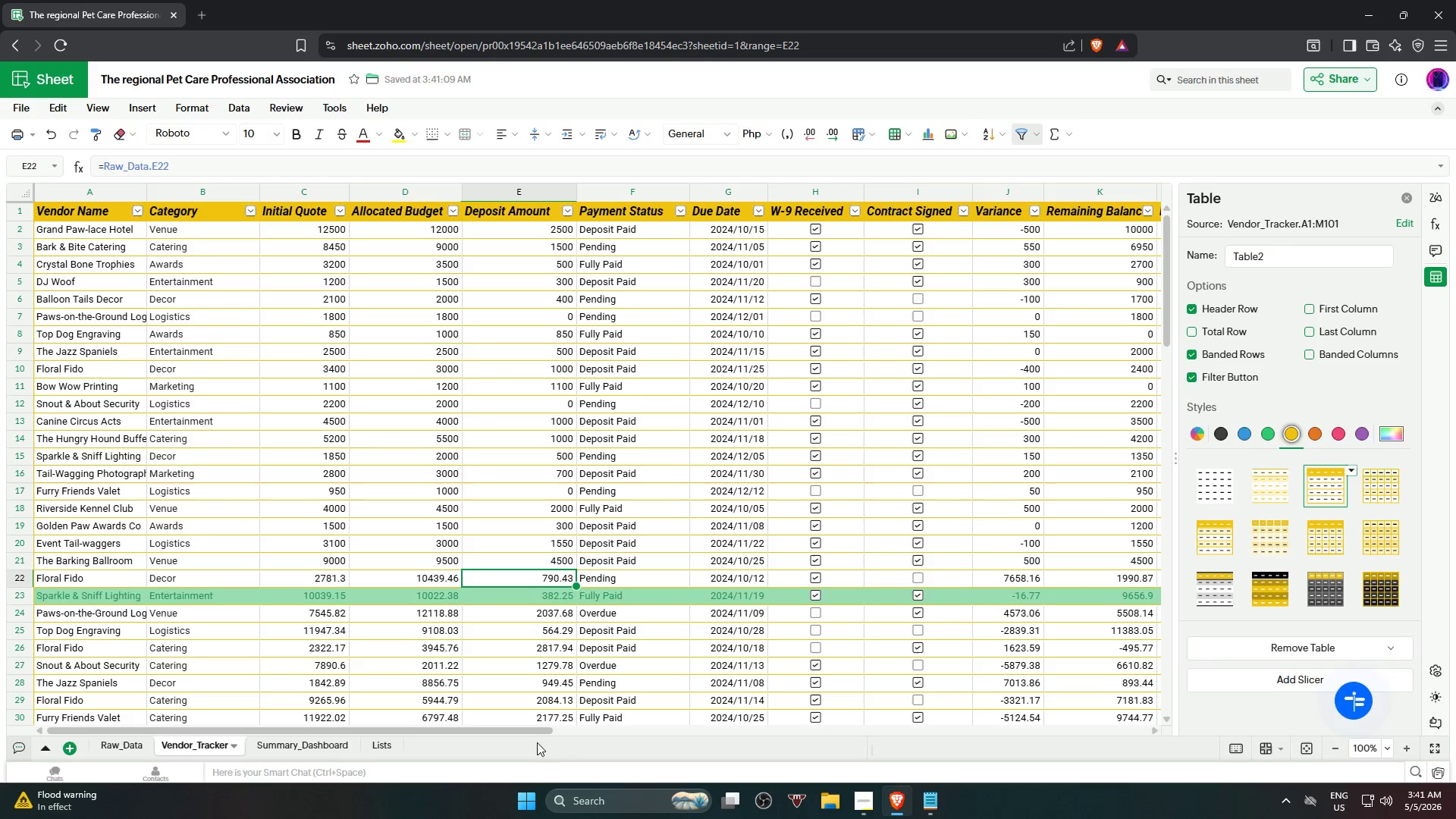 
left_click_drag(start_coordinate=[532, 733], to_coordinate=[717, 730])
 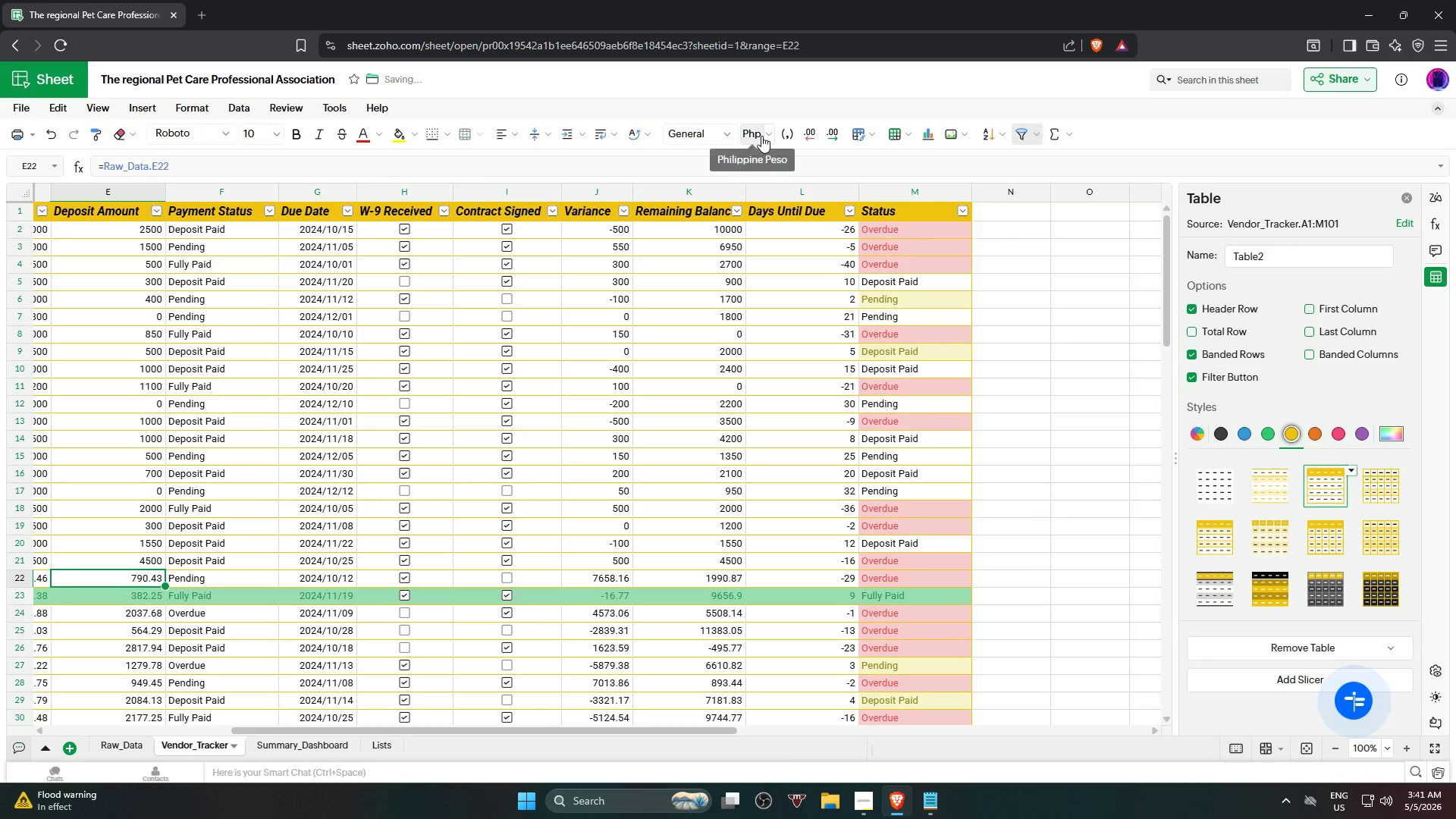 
left_click([770, 134])
 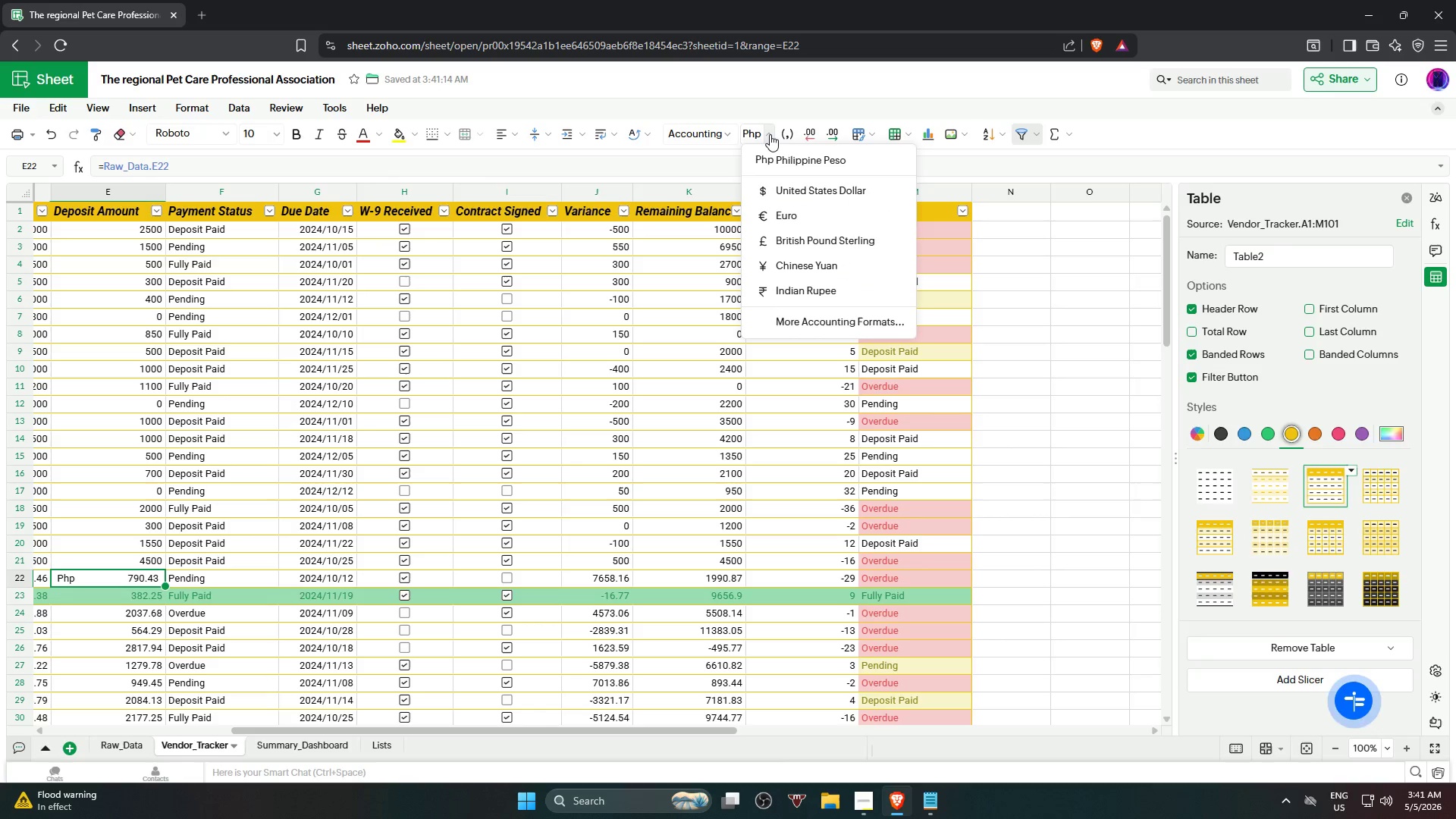 
left_click([811, 190])
 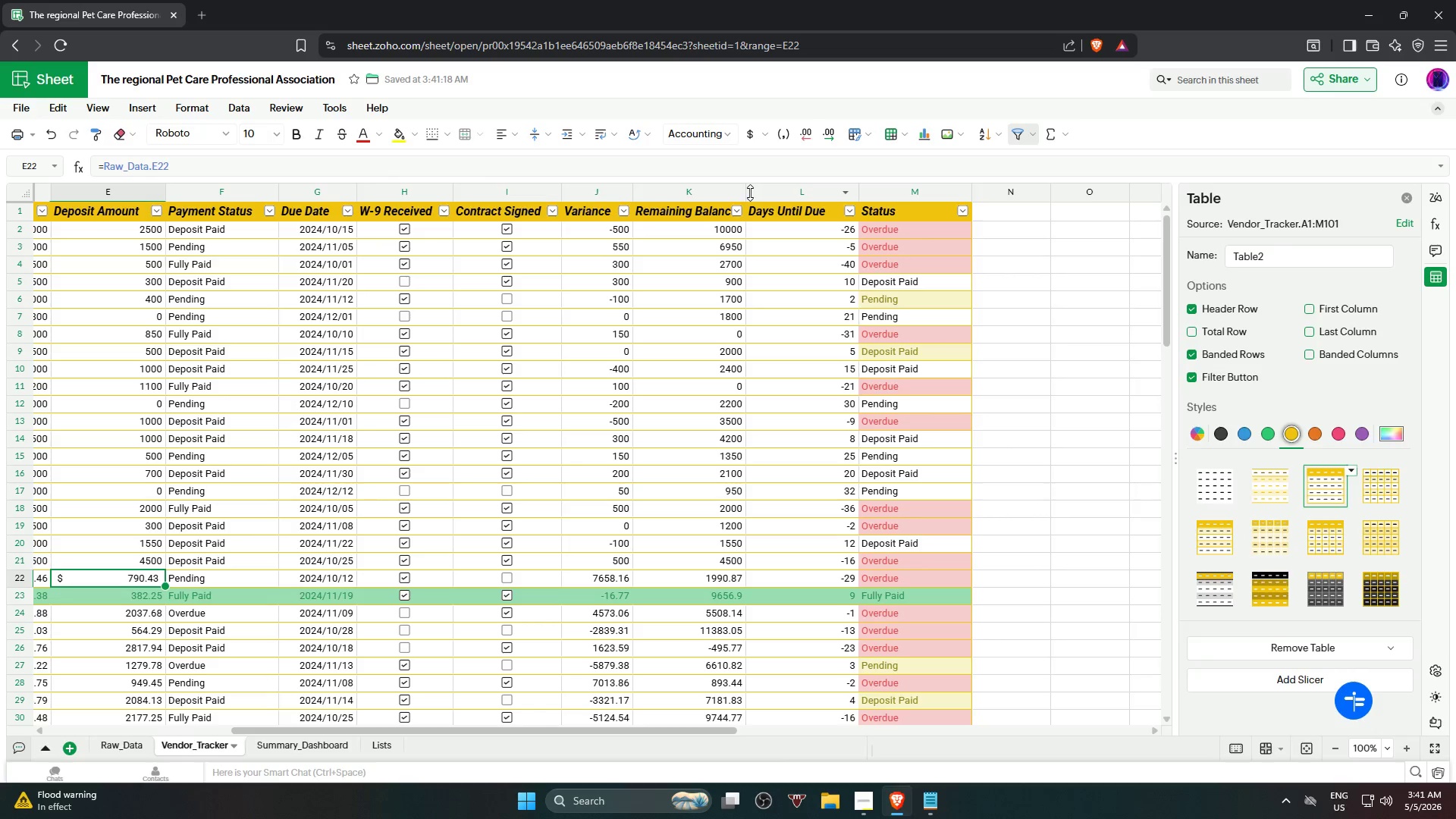 
left_click_drag(start_coordinate=[747, 190], to_coordinate=[759, 193])
 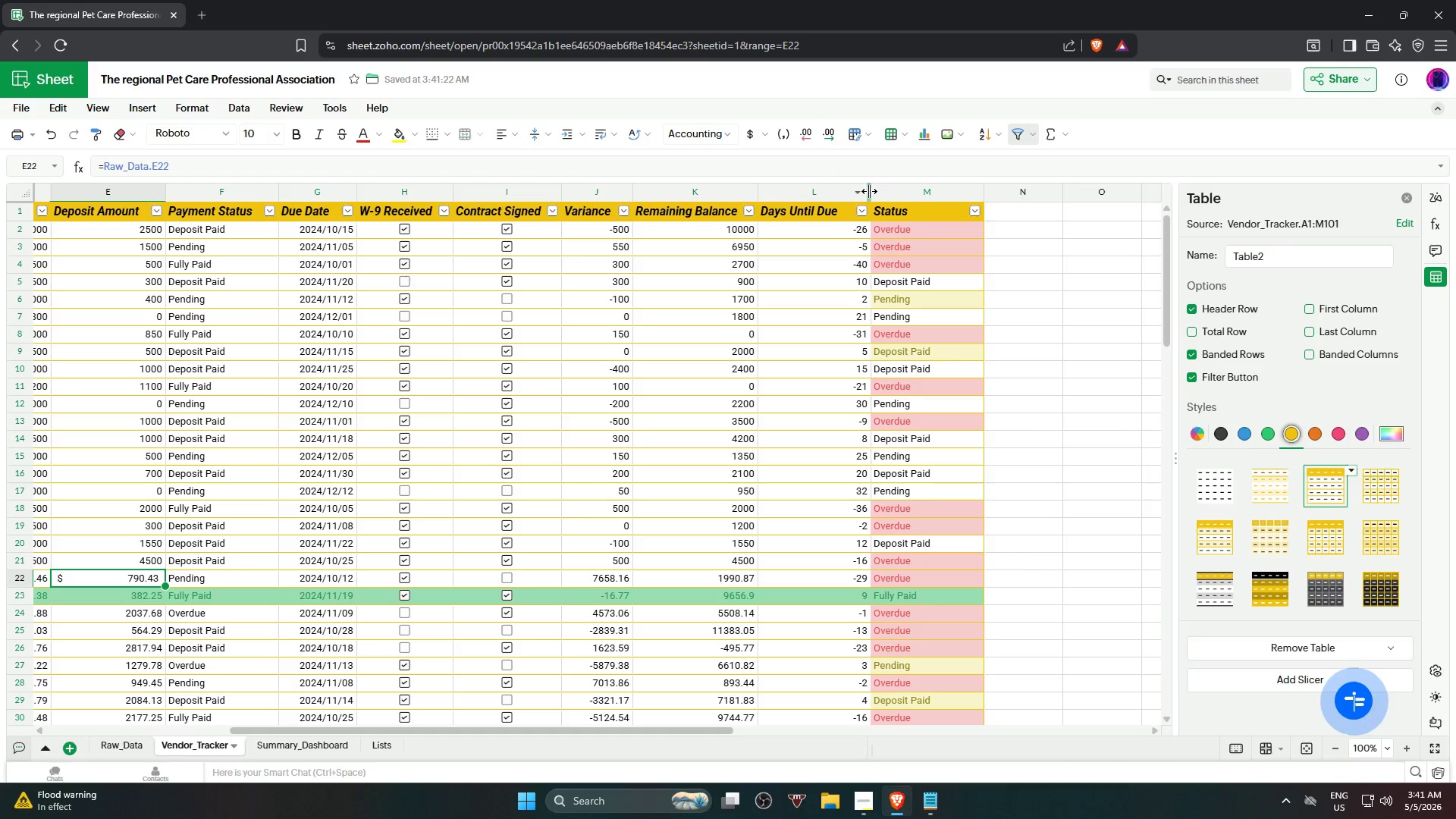 
left_click_drag(start_coordinate=[874, 190], to_coordinate=[859, 194])
 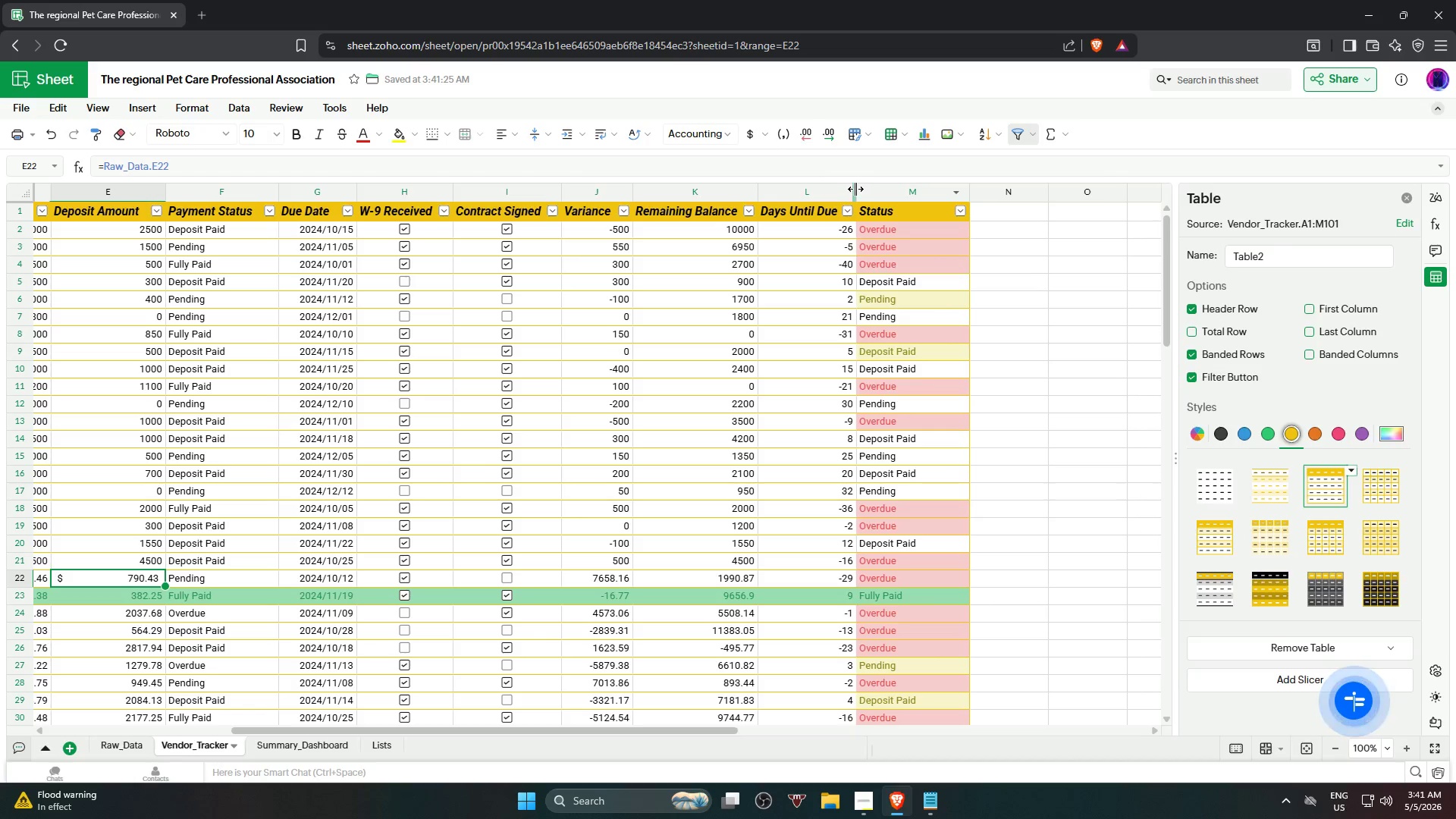 
left_click_drag(start_coordinate=[855, 189], to_coordinate=[862, 191])
 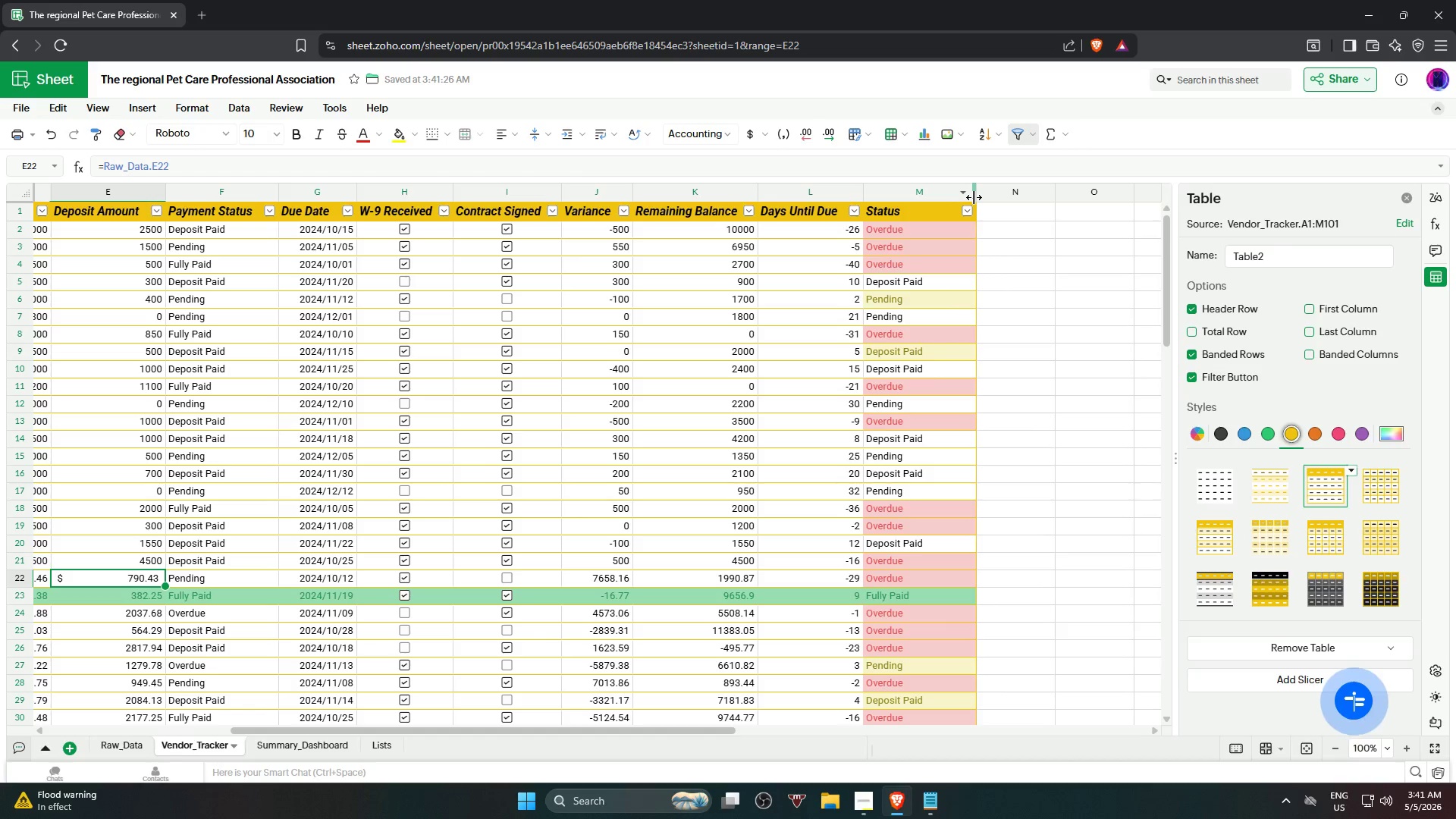 
left_click_drag(start_coordinate=[974, 196], to_coordinate=[939, 199])
 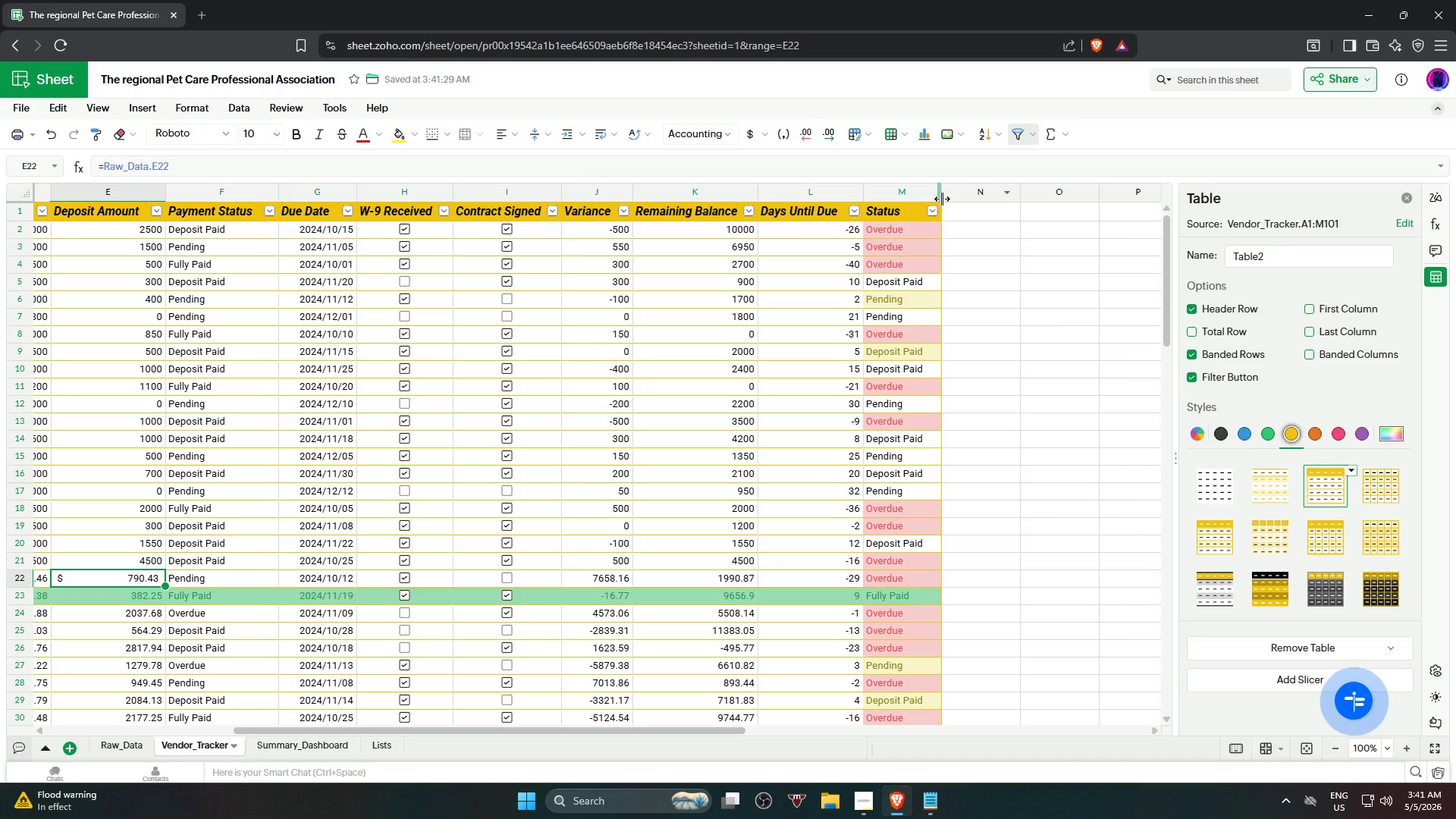 
left_click_drag(start_coordinate=[941, 199], to_coordinate=[937, 197])
 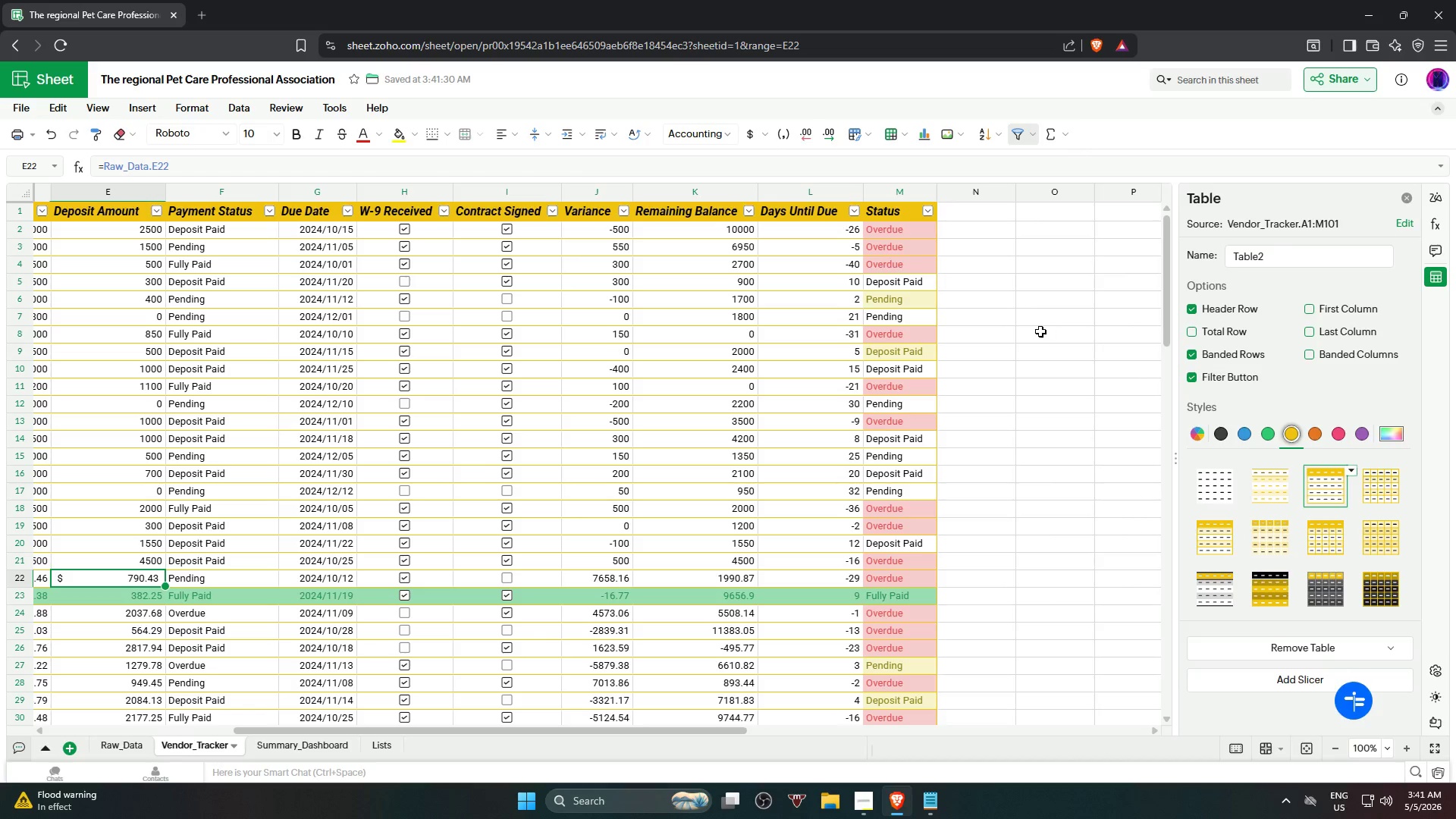 
left_click([1040, 331])
 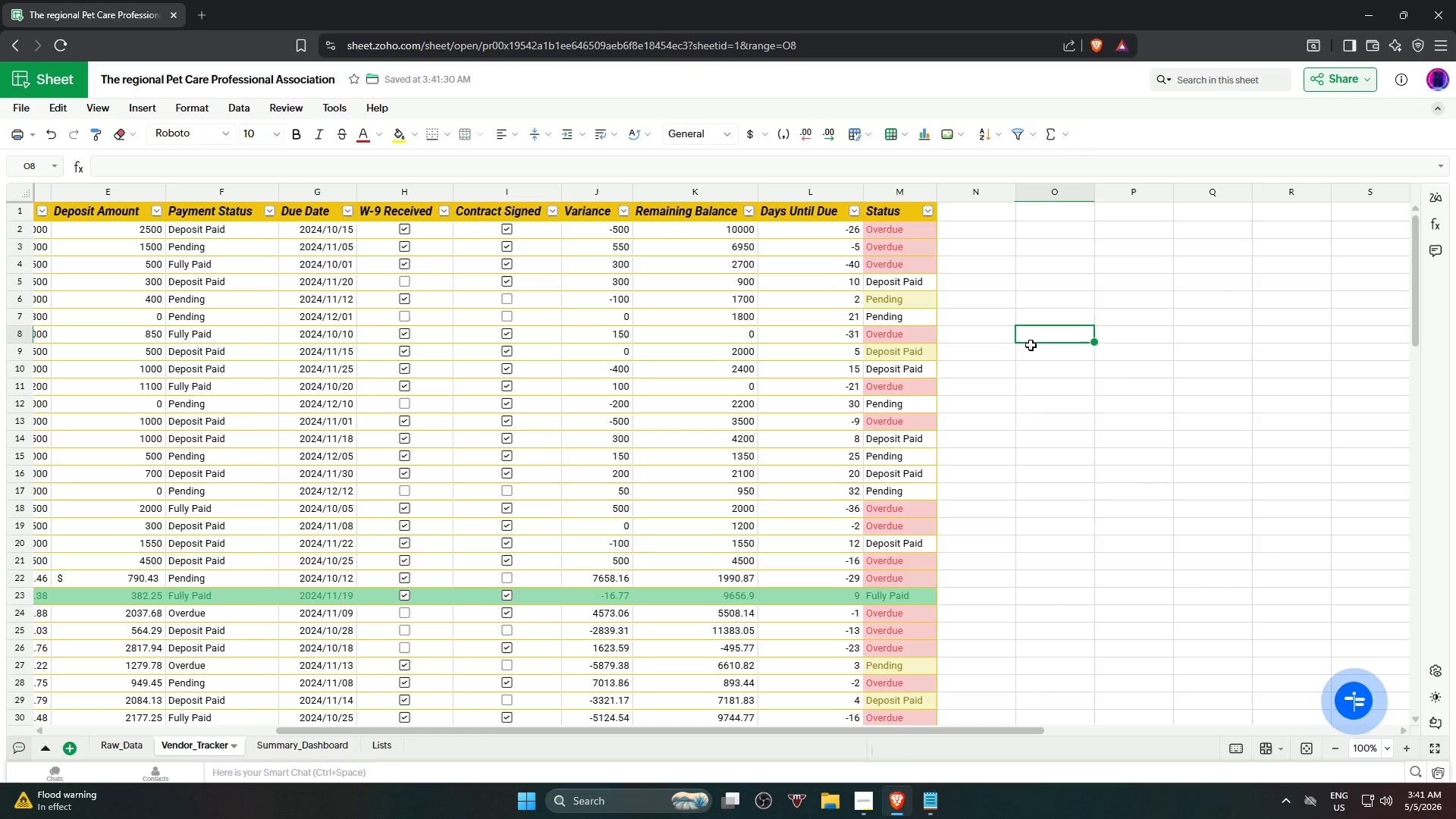 
scroll: coordinate [1031, 357], scroll_direction: down, amount: 5.0
 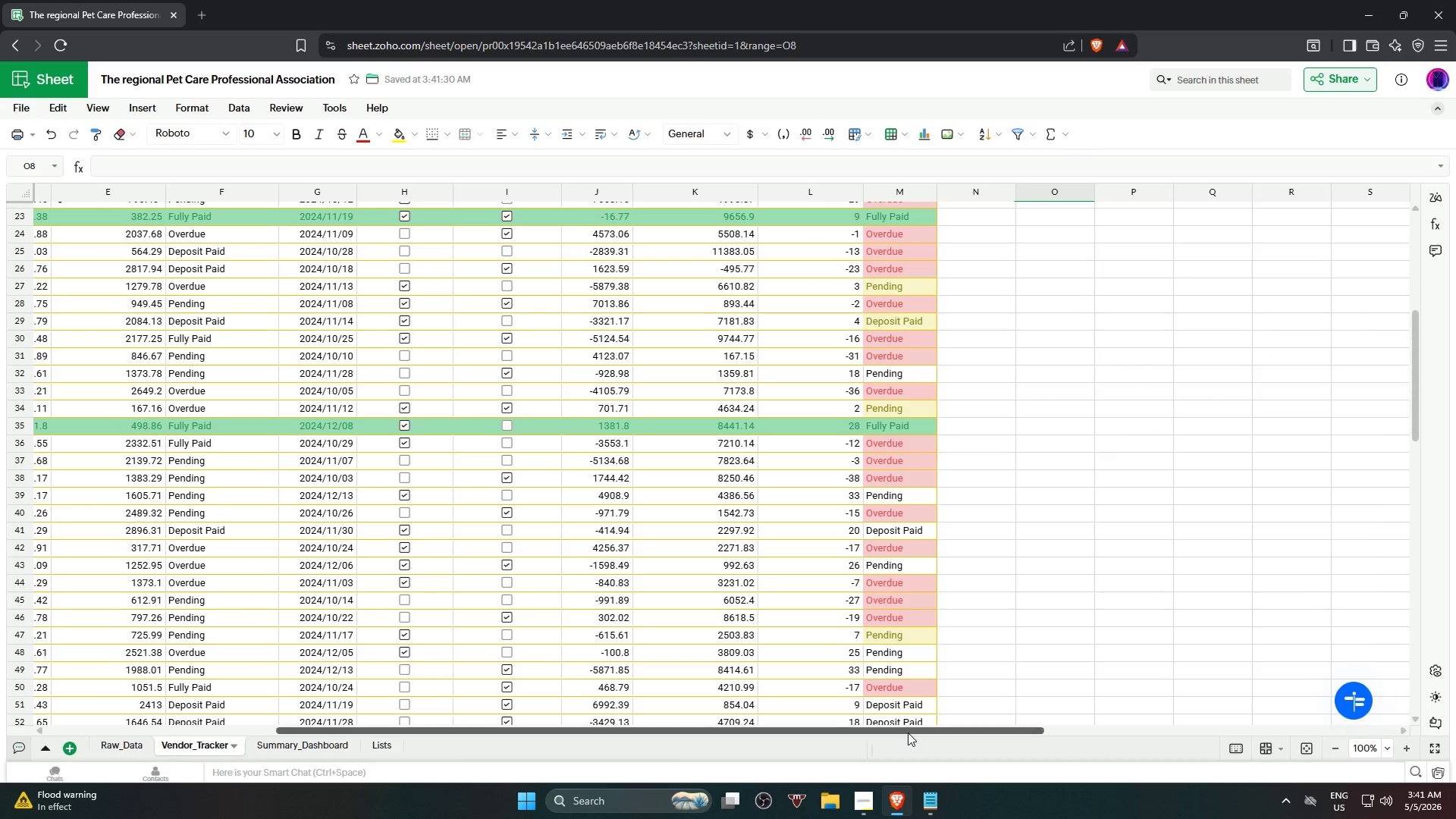 
left_click_drag(start_coordinate=[908, 730], to_coordinate=[414, 684])
 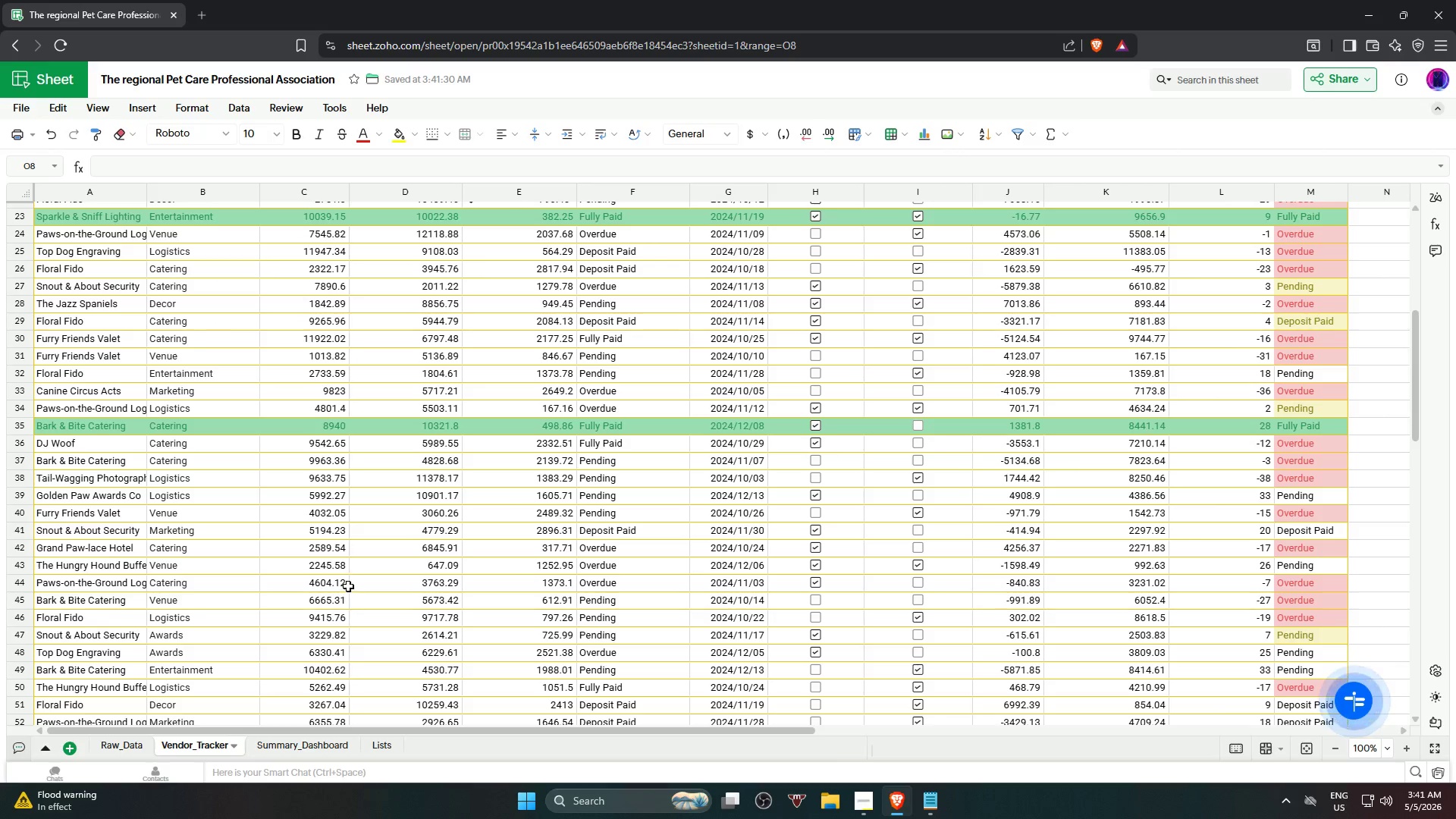 
scroll: coordinate [331, 507], scroll_direction: up, amount: 10.0
 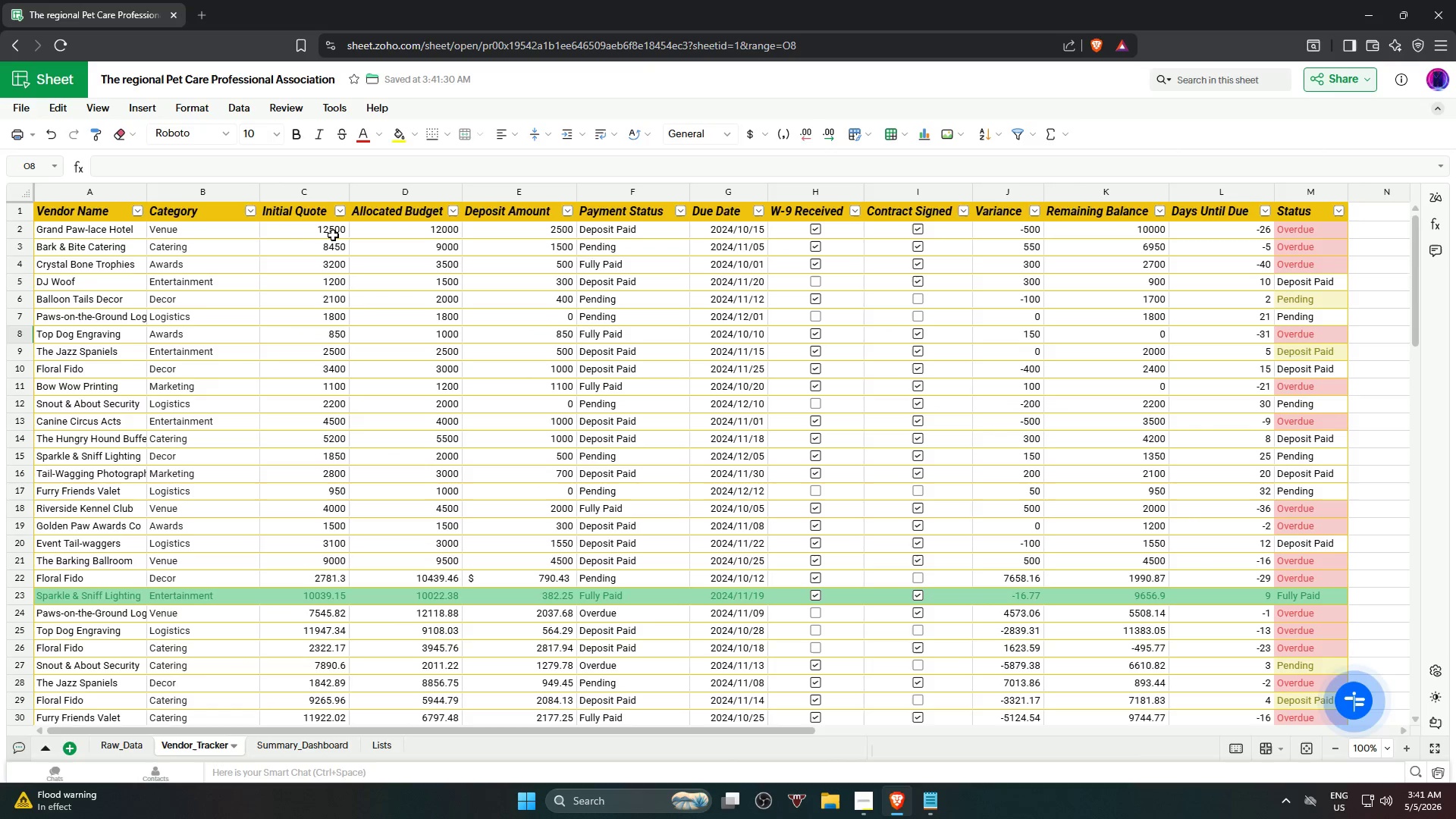 
left_click([328, 231])
 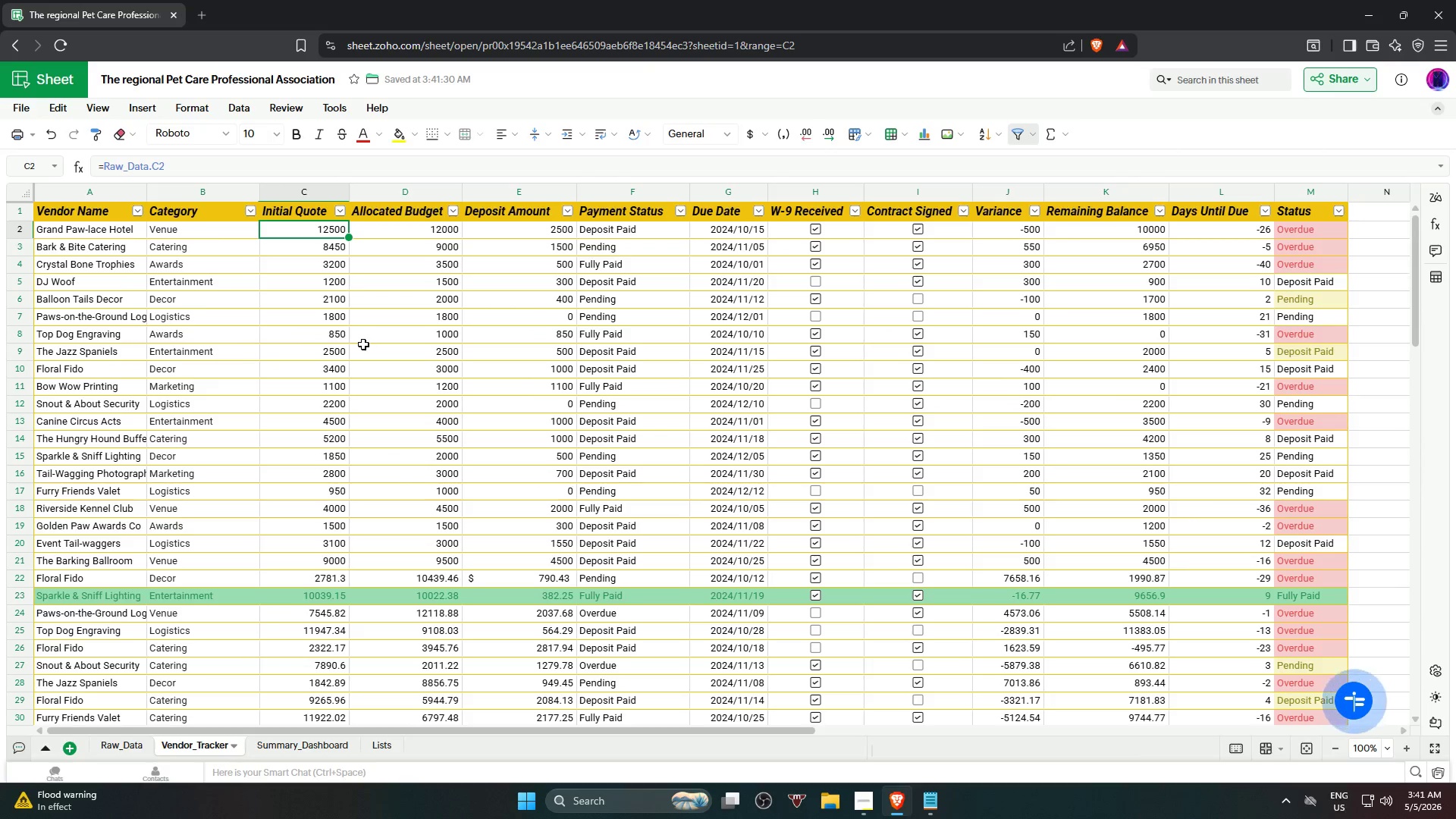 
hold_key(key=ShiftLeft, duration=0.86)
 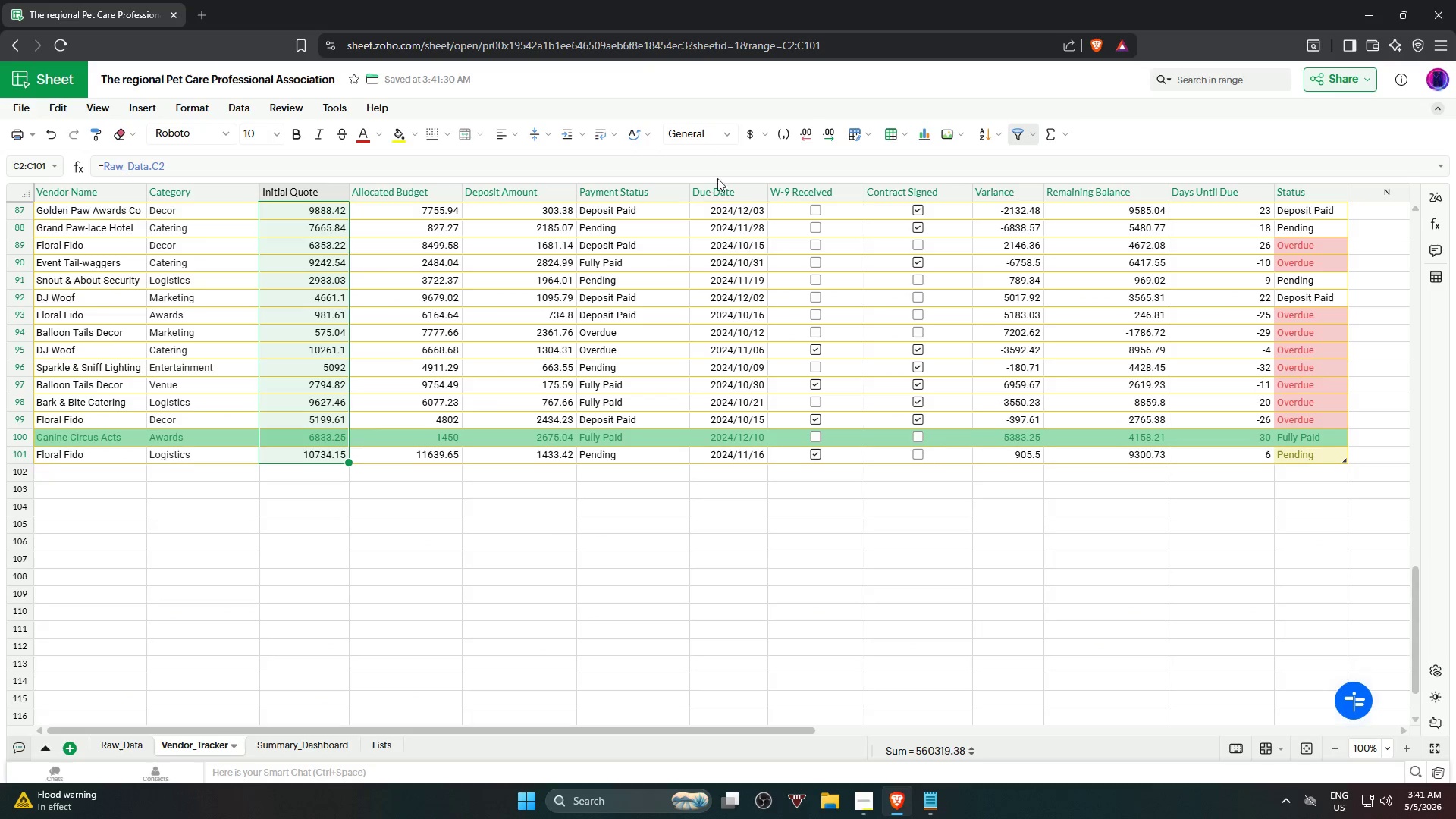 
scroll: coordinate [318, 466], scroll_direction: down, amount: 20.0
 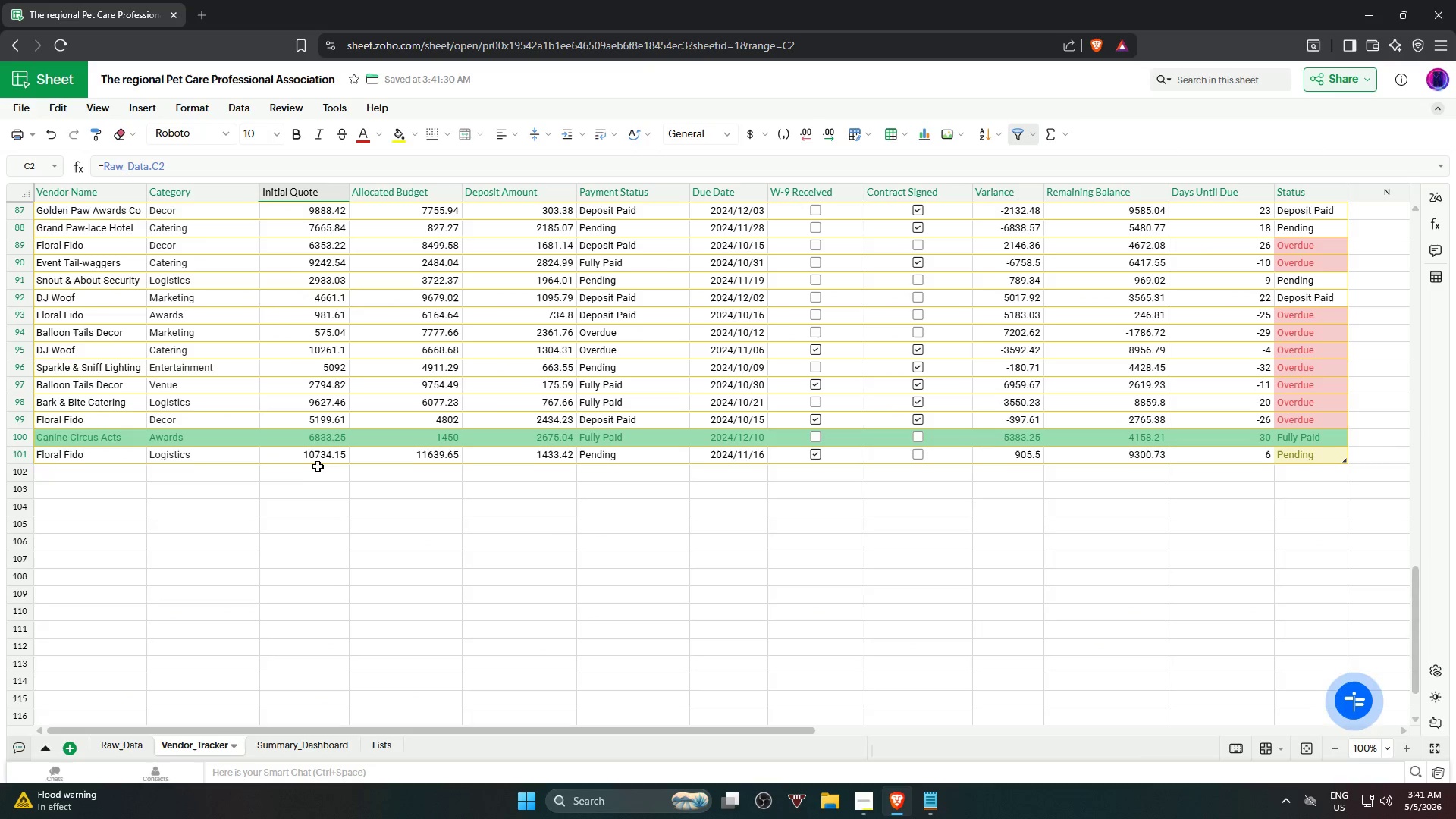 
left_click([329, 452])
 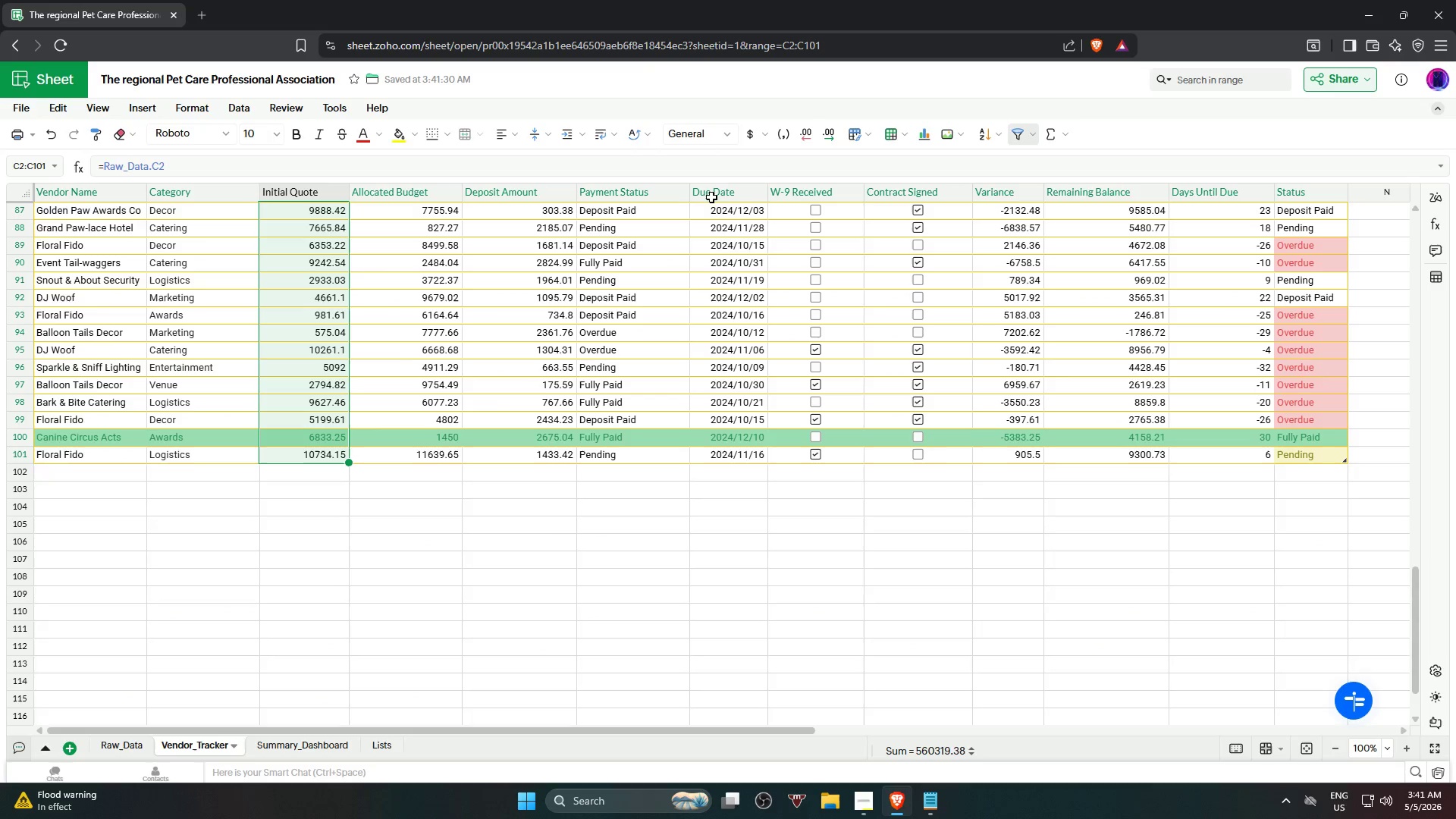 
mouse_move([726, 157])
 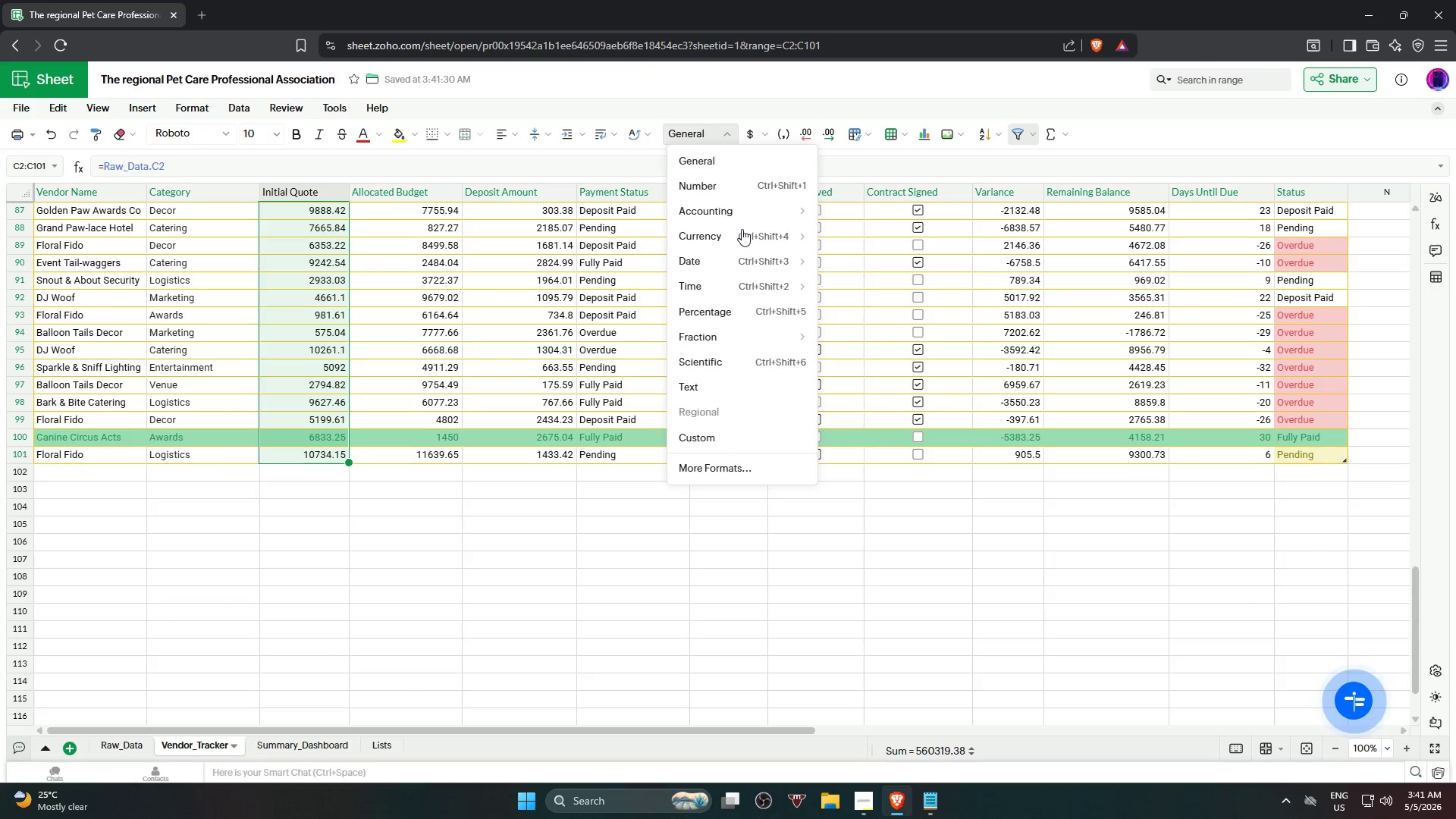 
mouse_move([758, 236])
 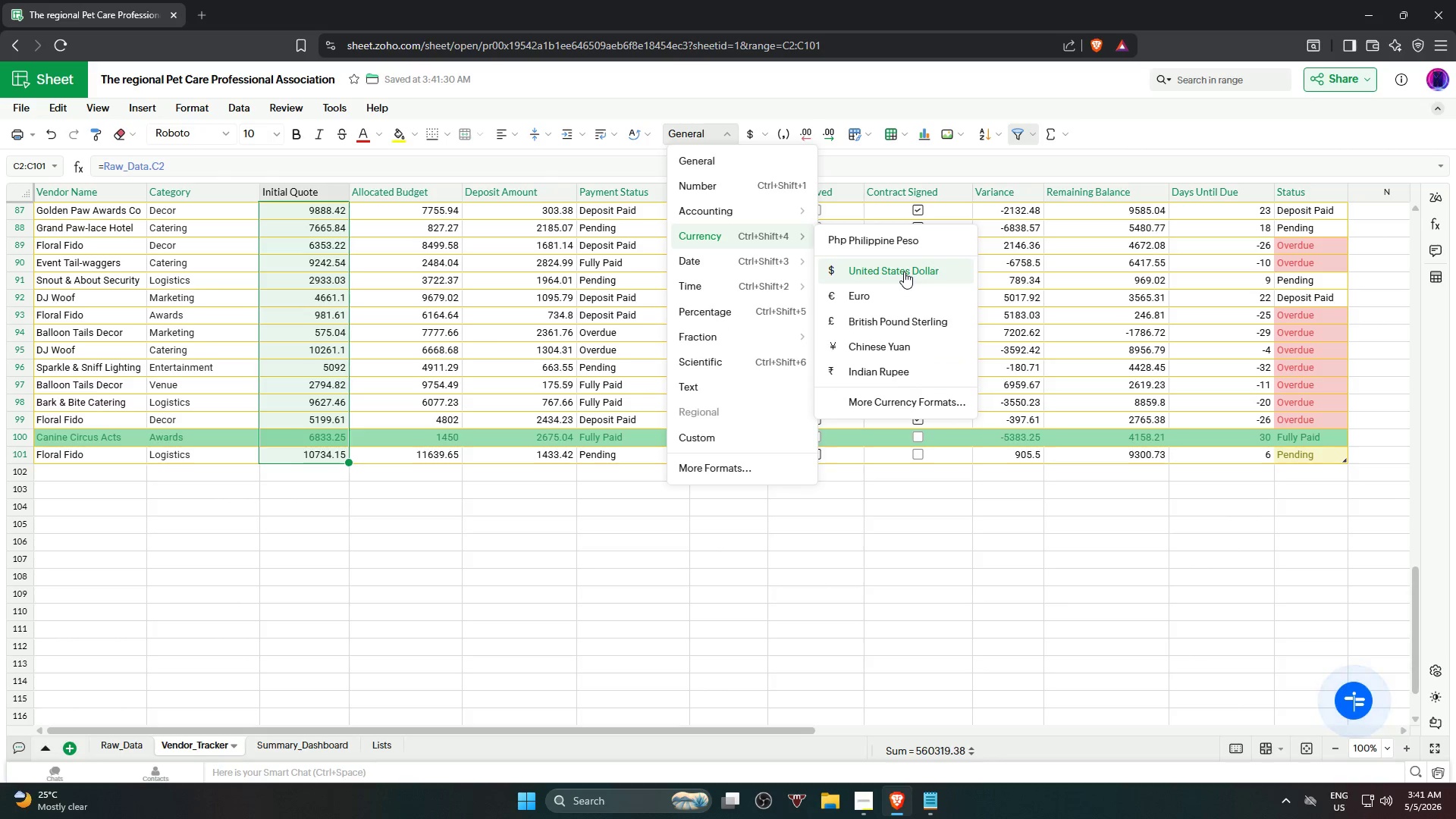 
left_click([904, 271])
 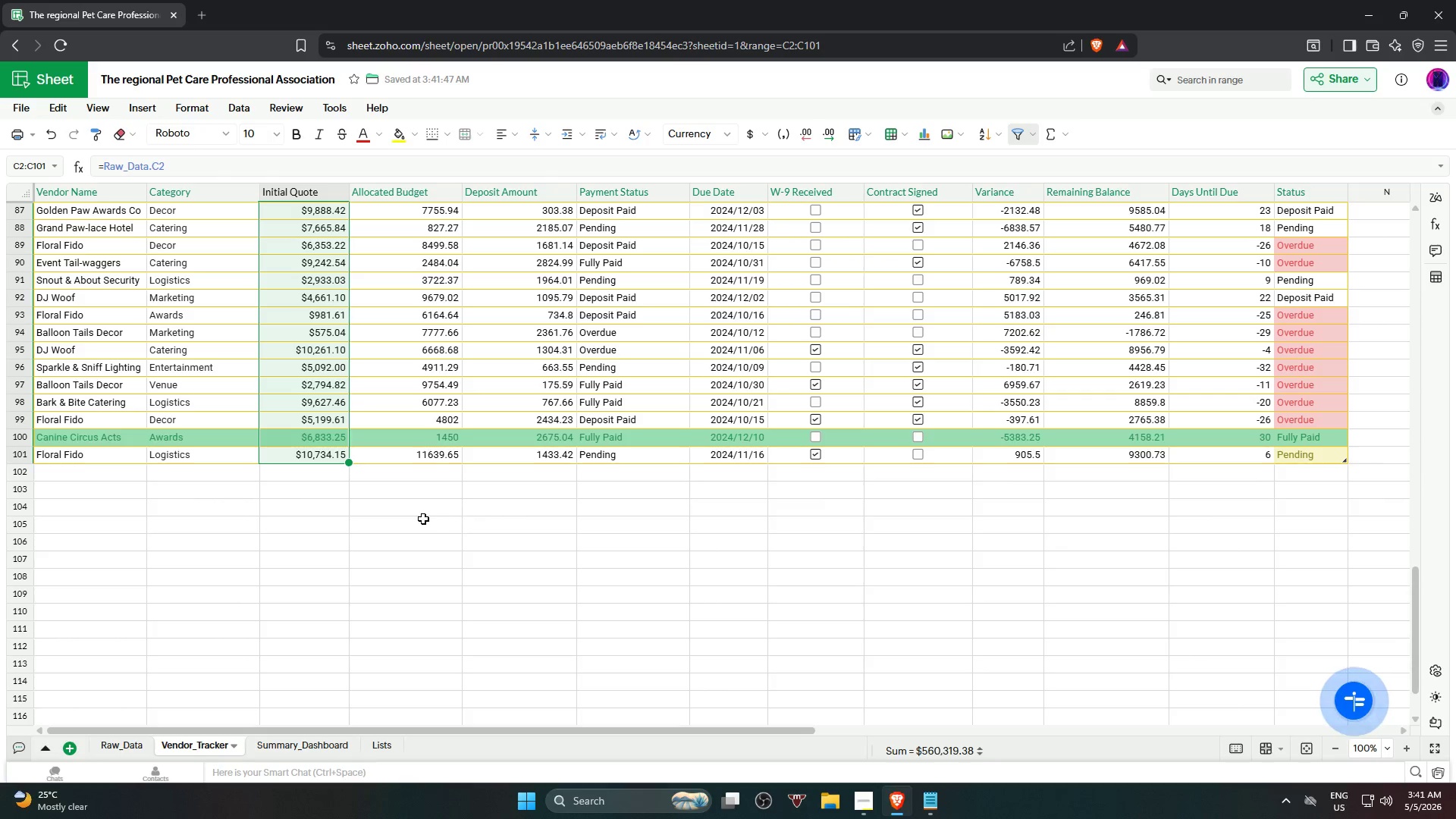 
scroll: coordinate [440, 406], scroll_direction: up, amount: 25.0
 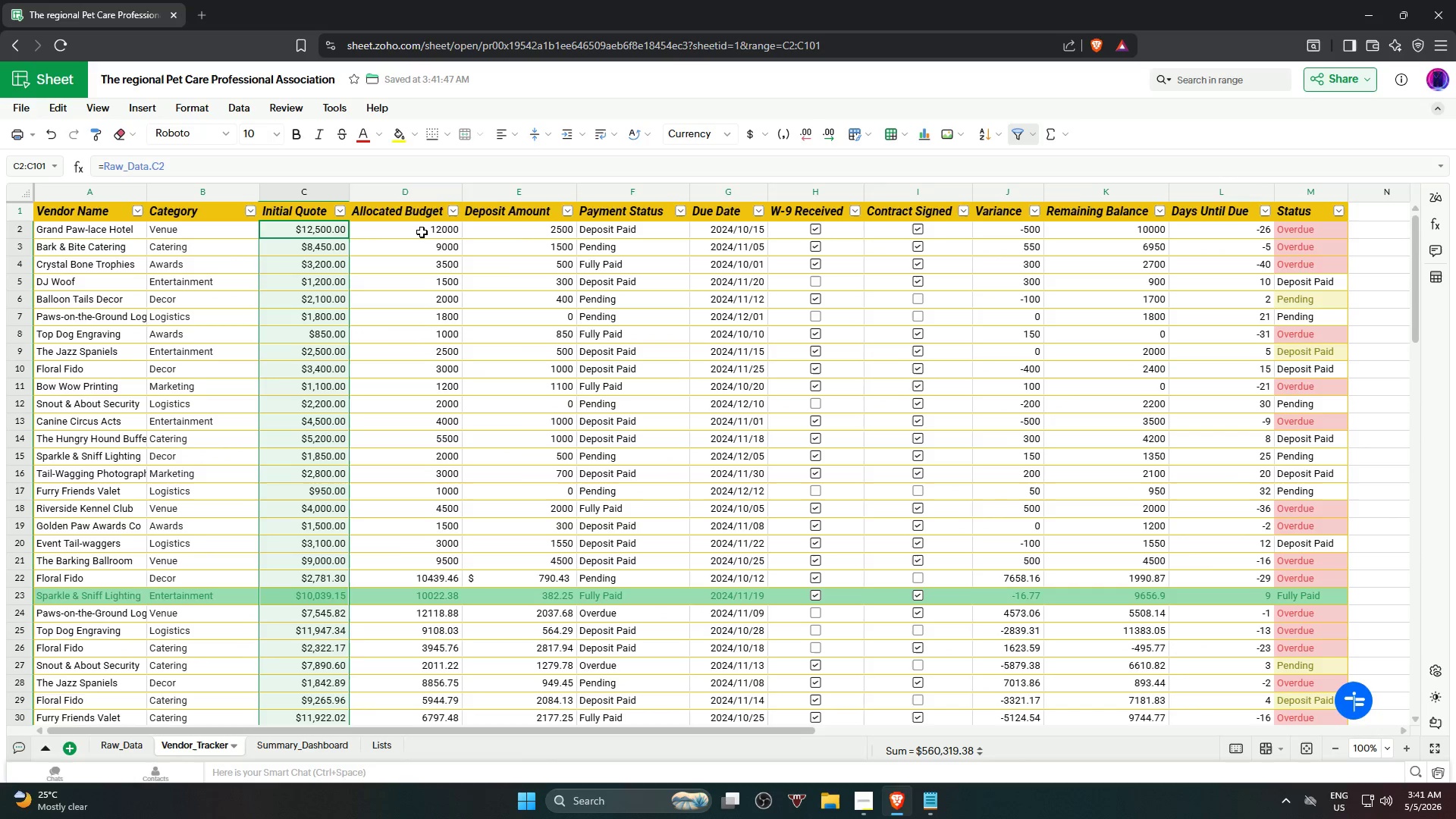 
left_click([422, 232])
 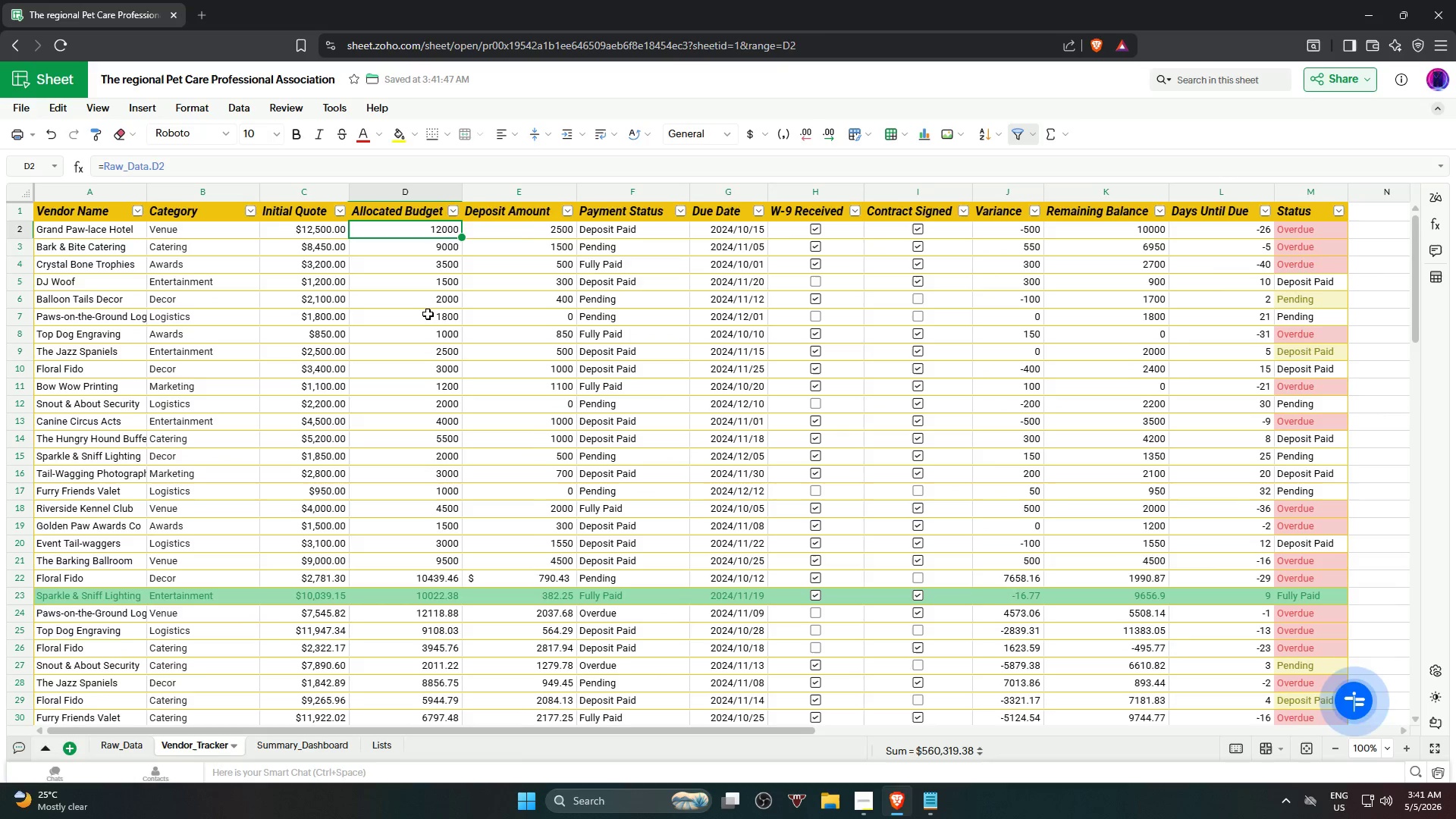 
scroll: coordinate [438, 435], scroll_direction: down, amount: 11.0
 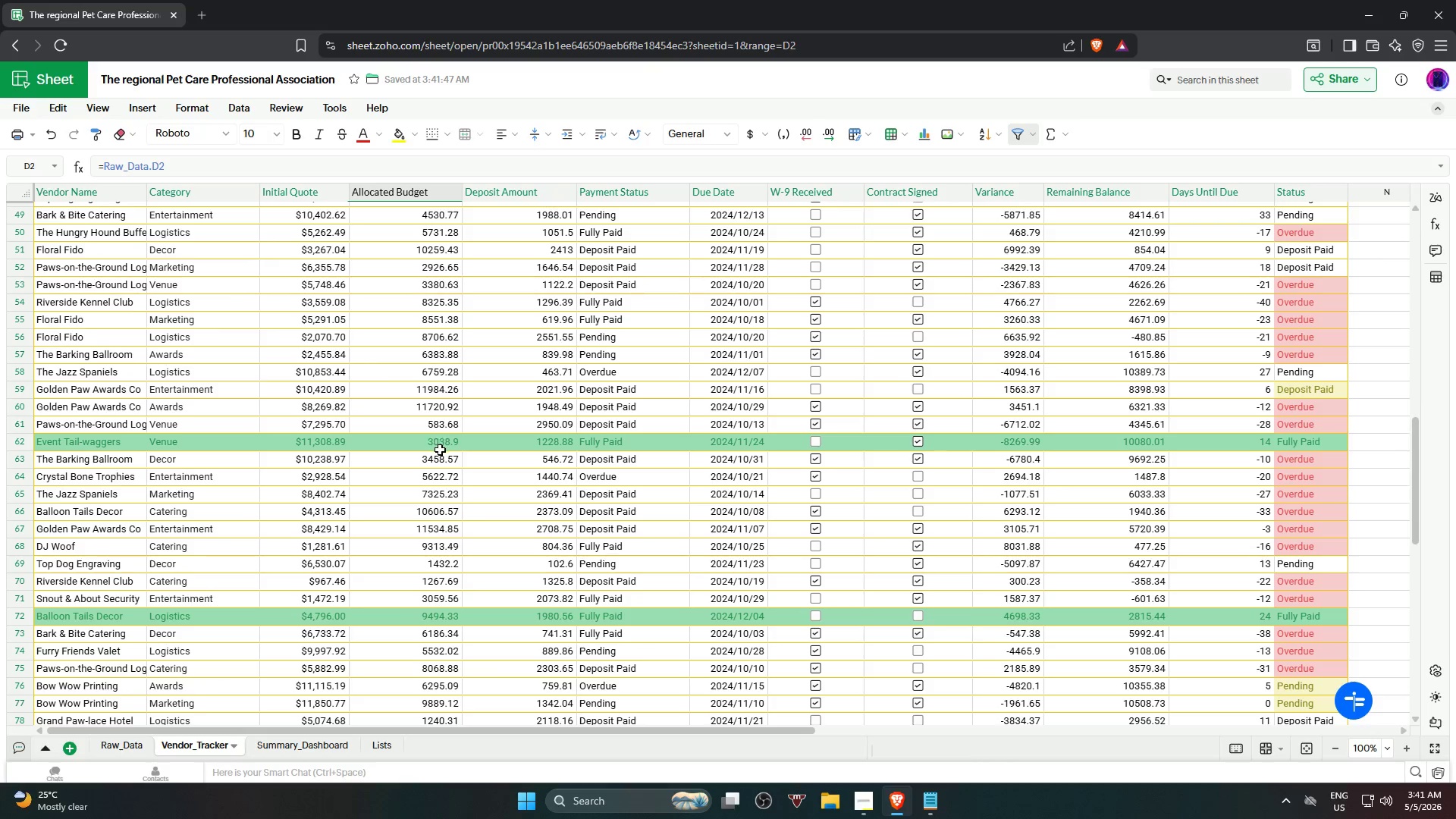 
scroll: coordinate [437, 395], scroll_direction: up, amount: 12.0
 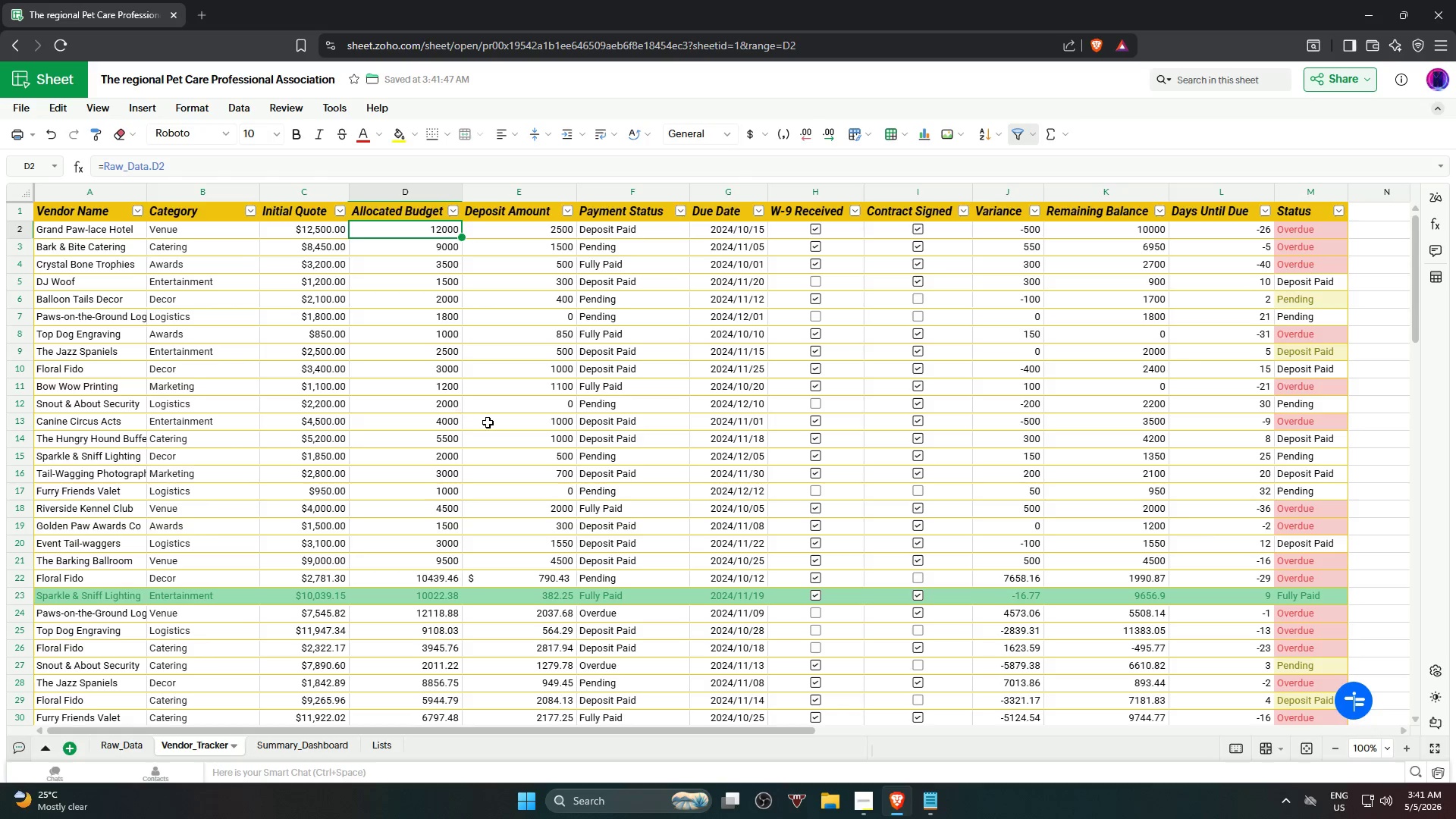 
hold_key(key=ShiftLeft, duration=0.8)
 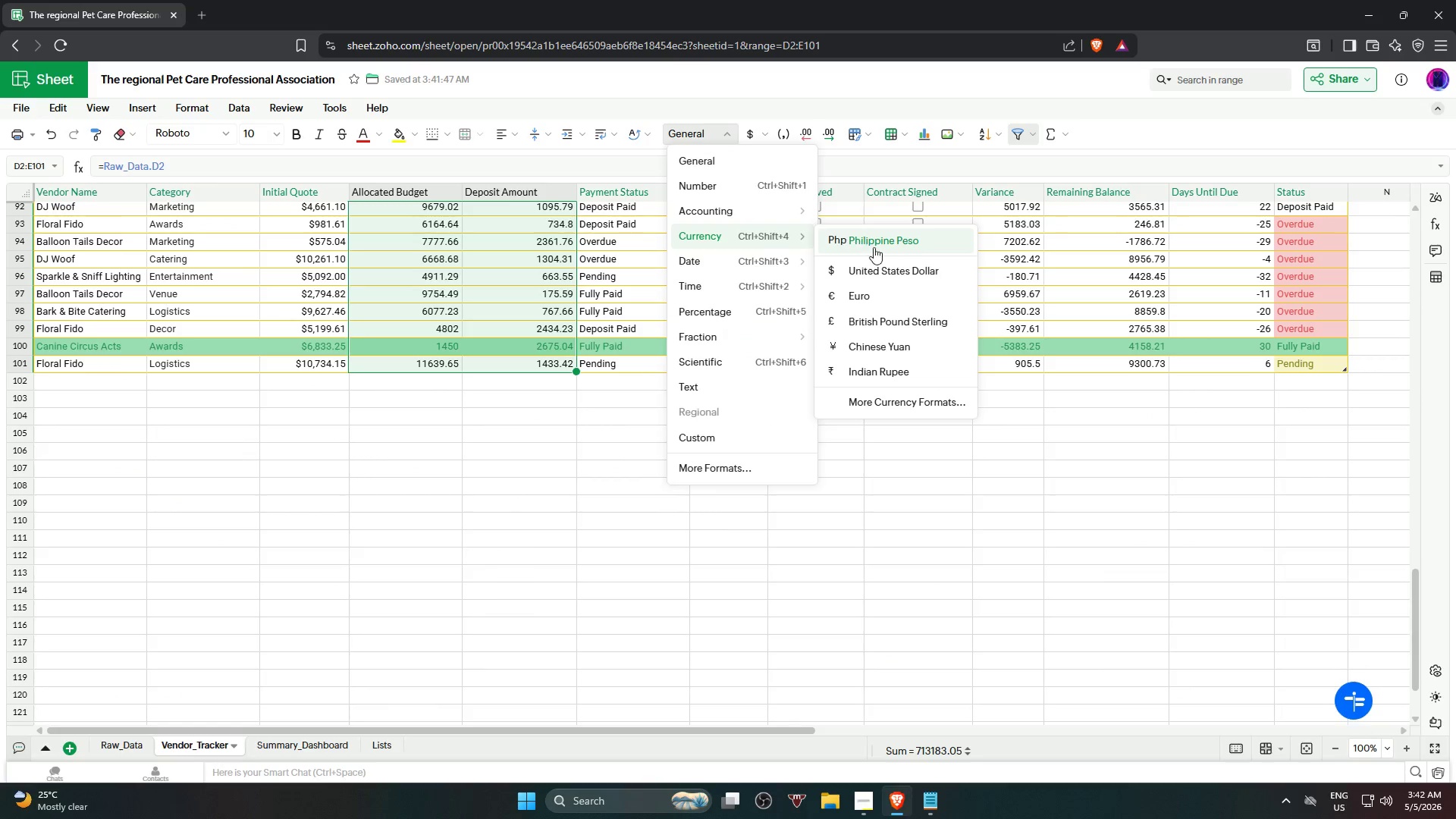 
scroll: coordinate [514, 513], scroll_direction: down, amount: 21.0
 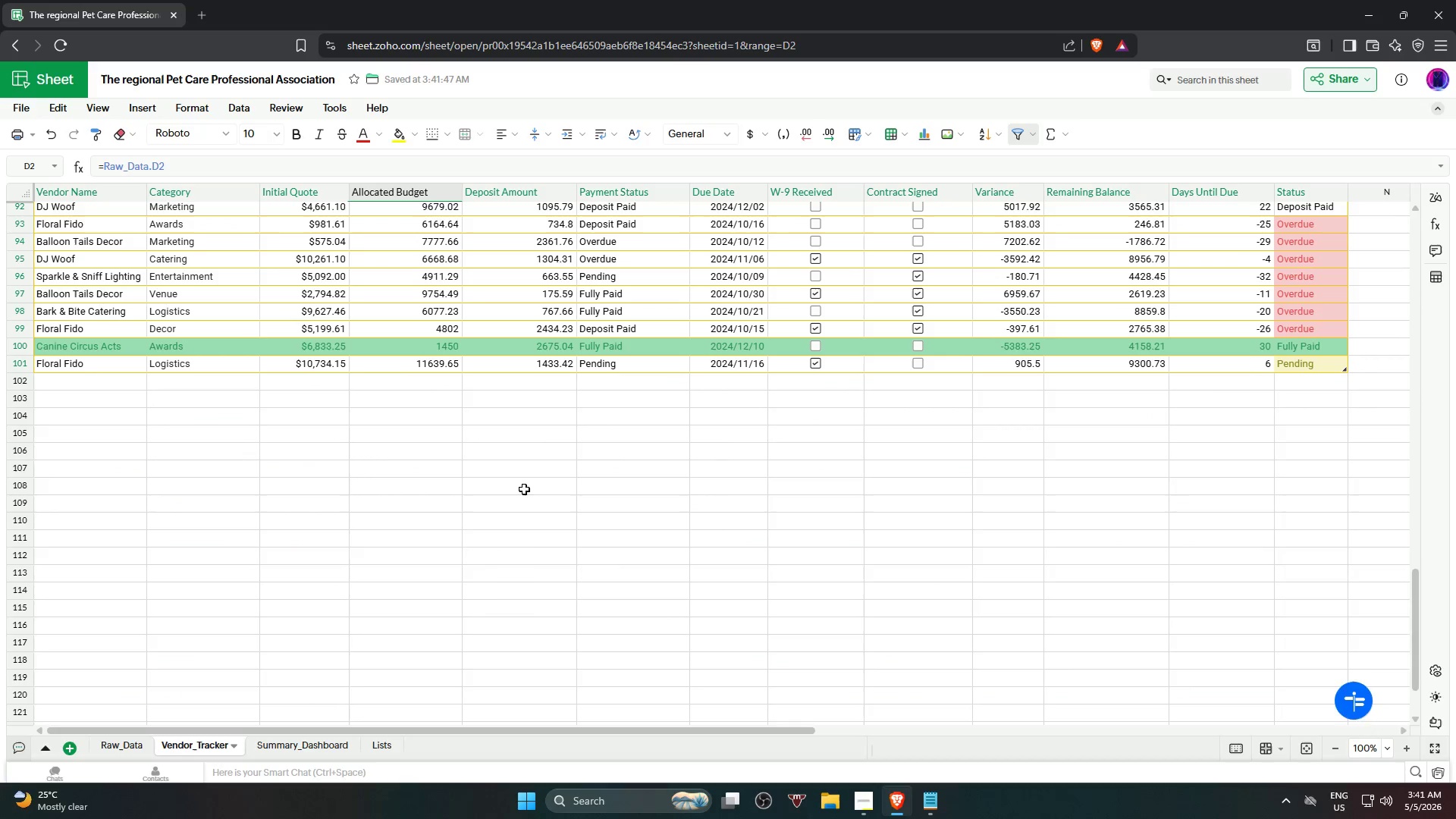 
left_click([886, 277])
 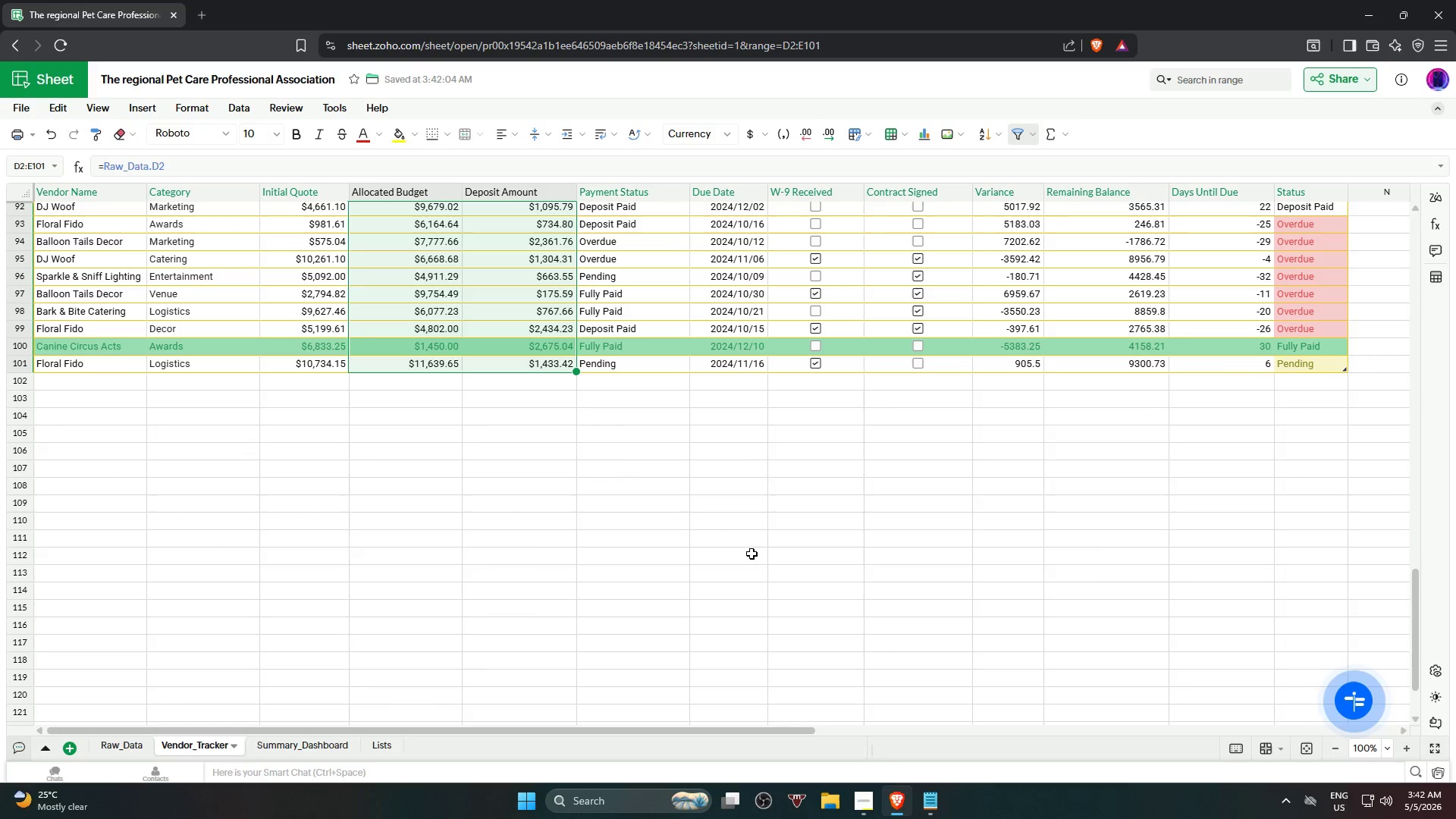 
scroll: coordinate [787, 480], scroll_direction: up, amount: 25.0
 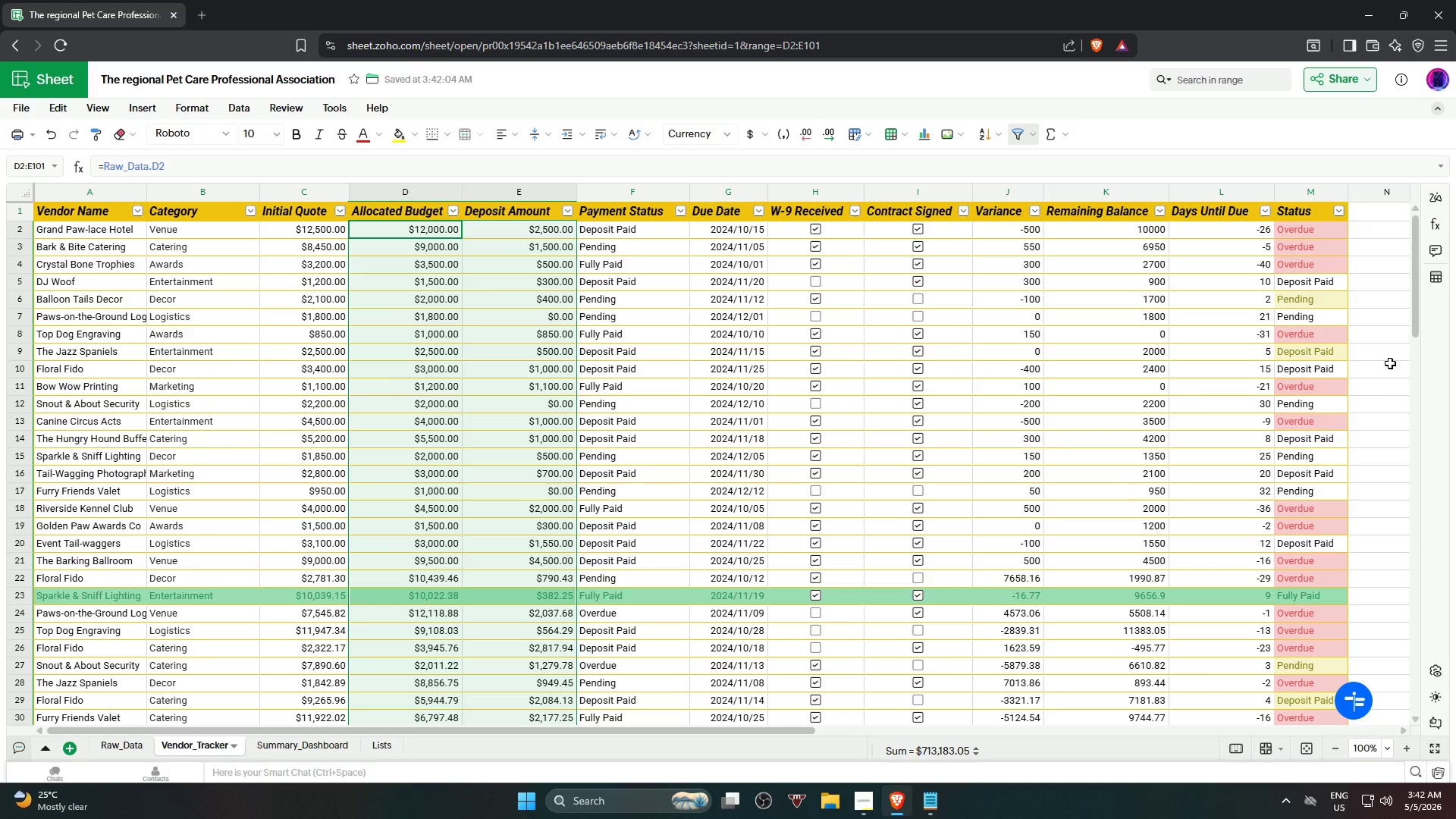 
left_click([1390, 363])
 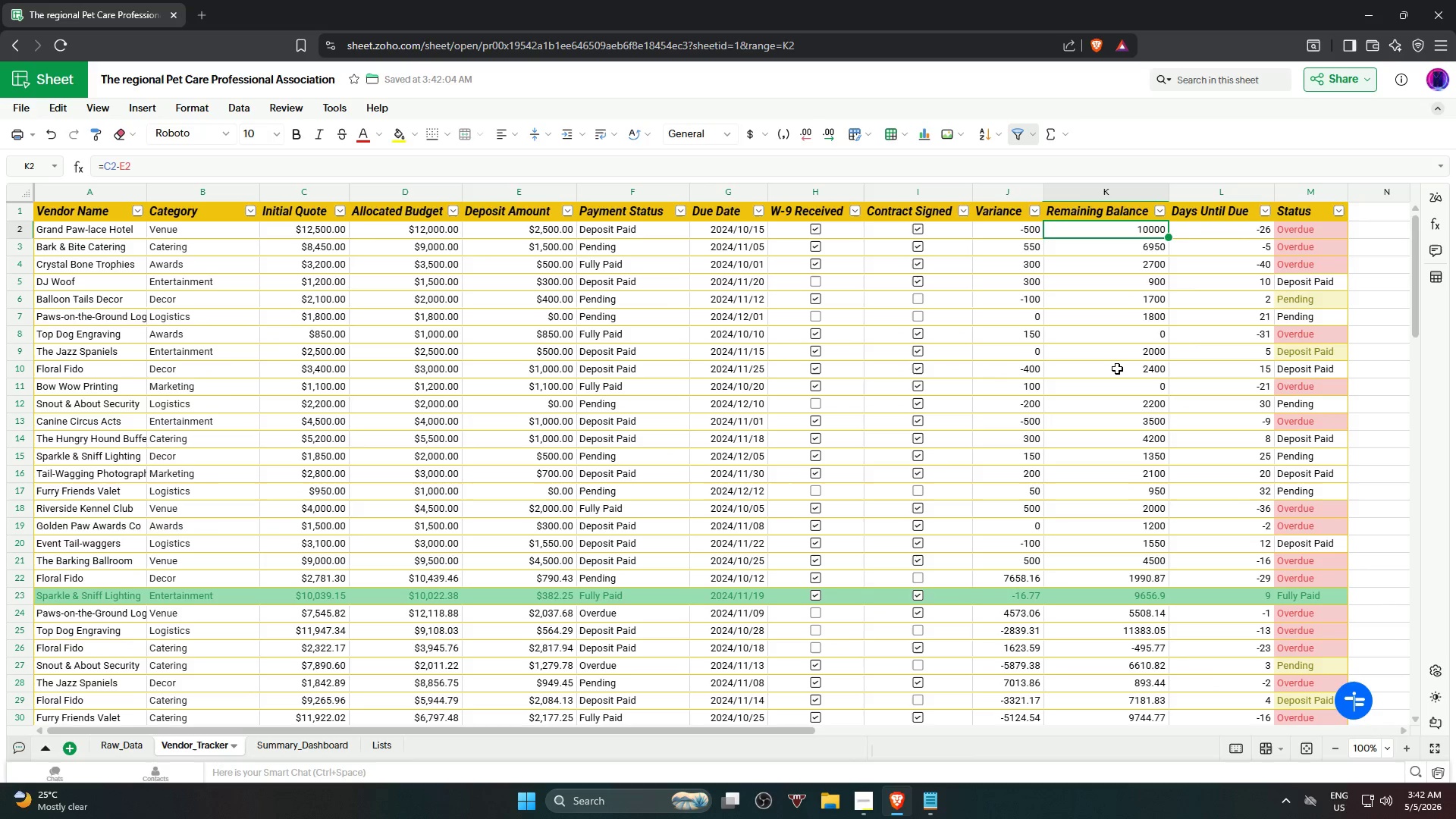 
wait(5.75)
 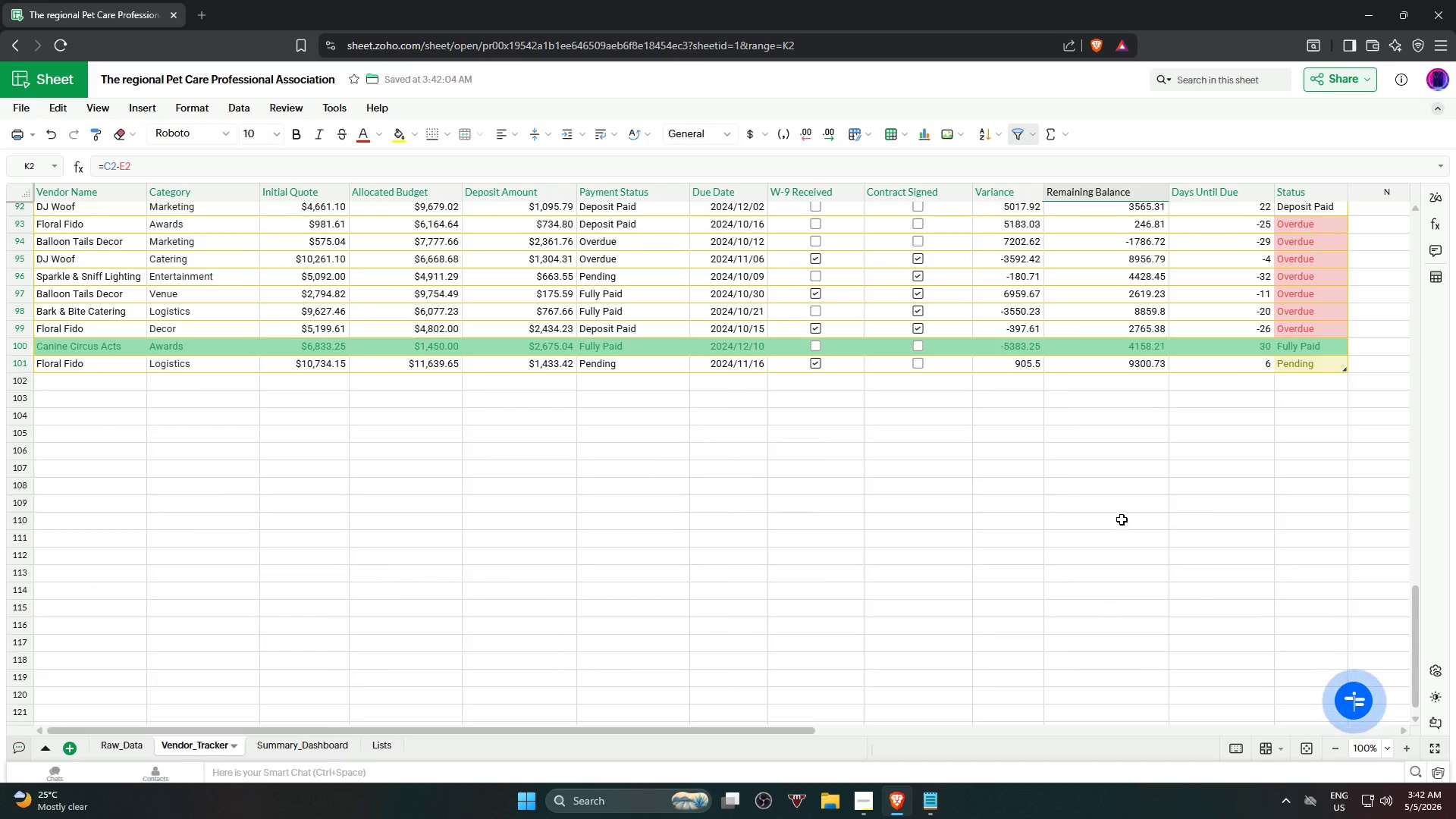 
hold_key(key=ShiftLeft, duration=1.2)
 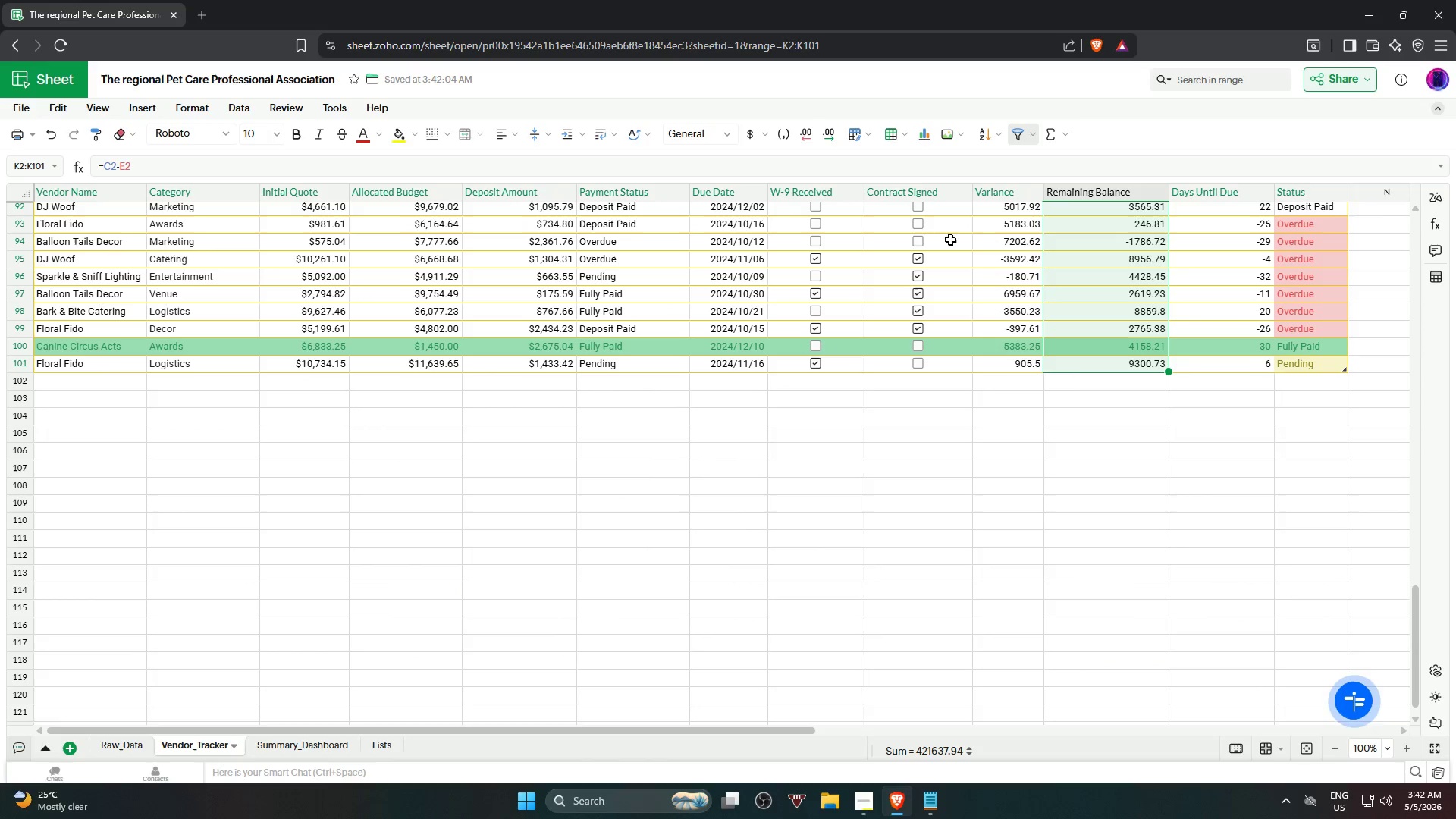 
scroll: coordinate [1122, 525], scroll_direction: down, amount: 21.0
 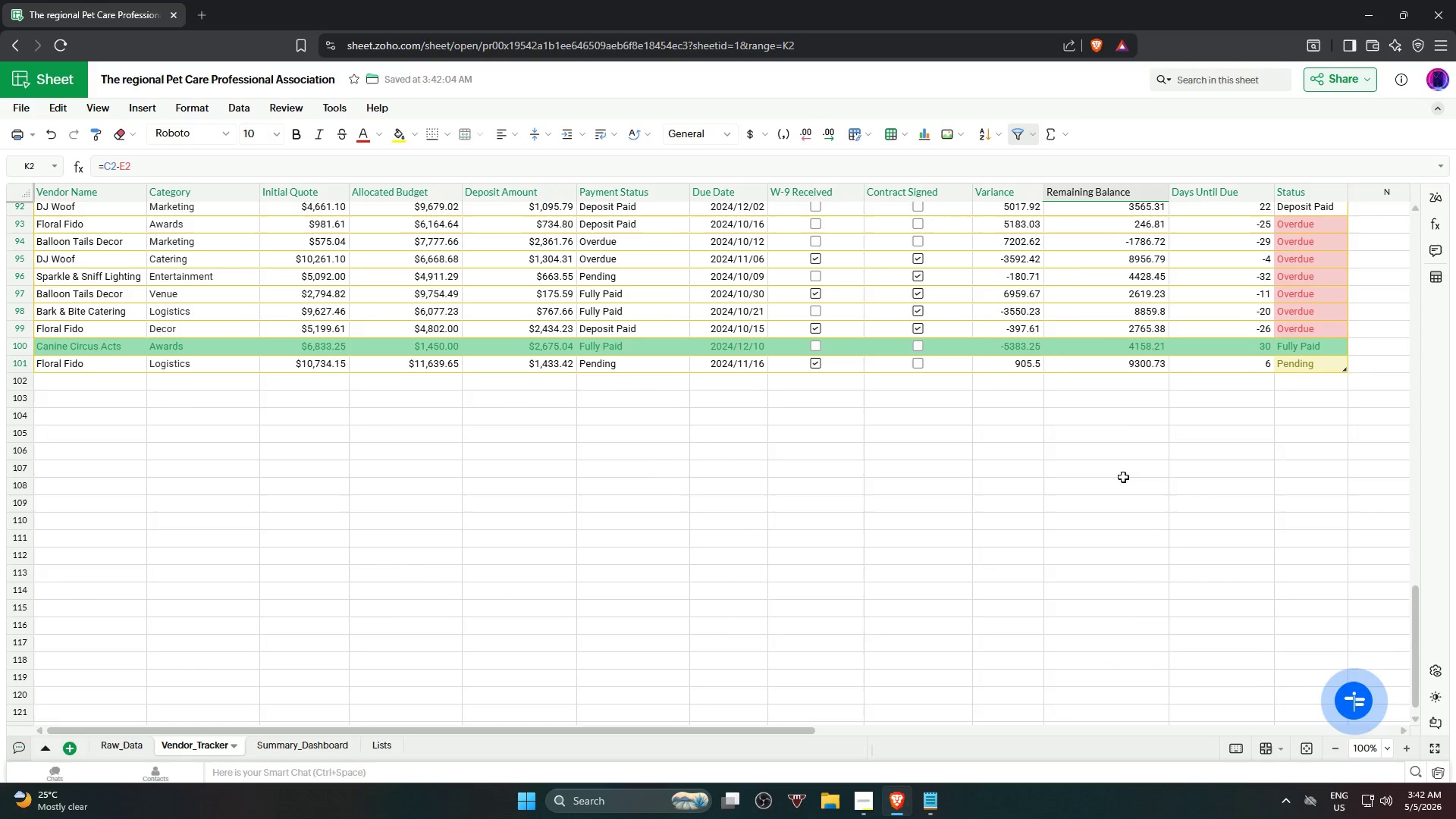 
left_click([1120, 369])
 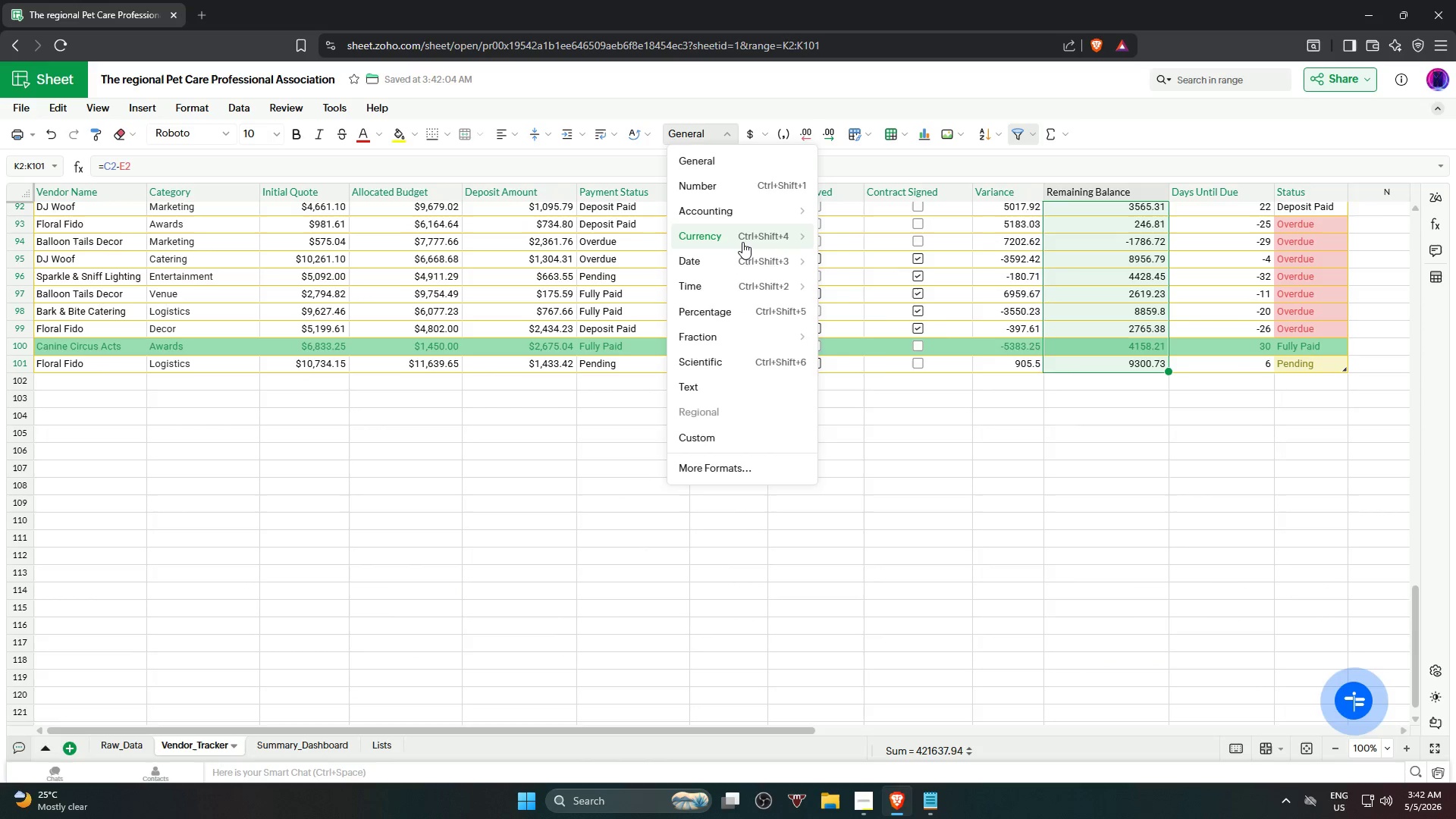 
left_click([886, 275])
 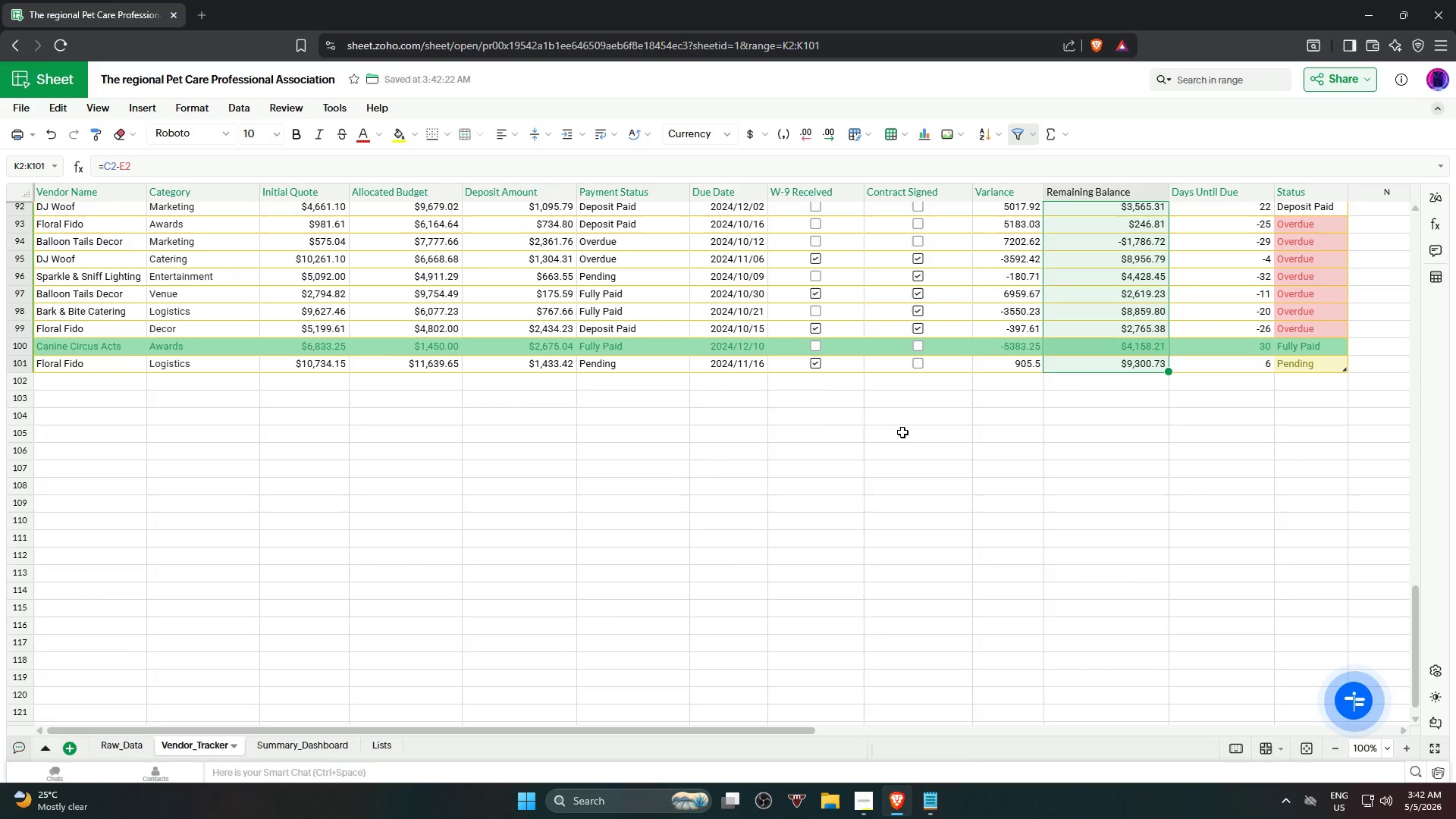 
left_click([886, 469])
 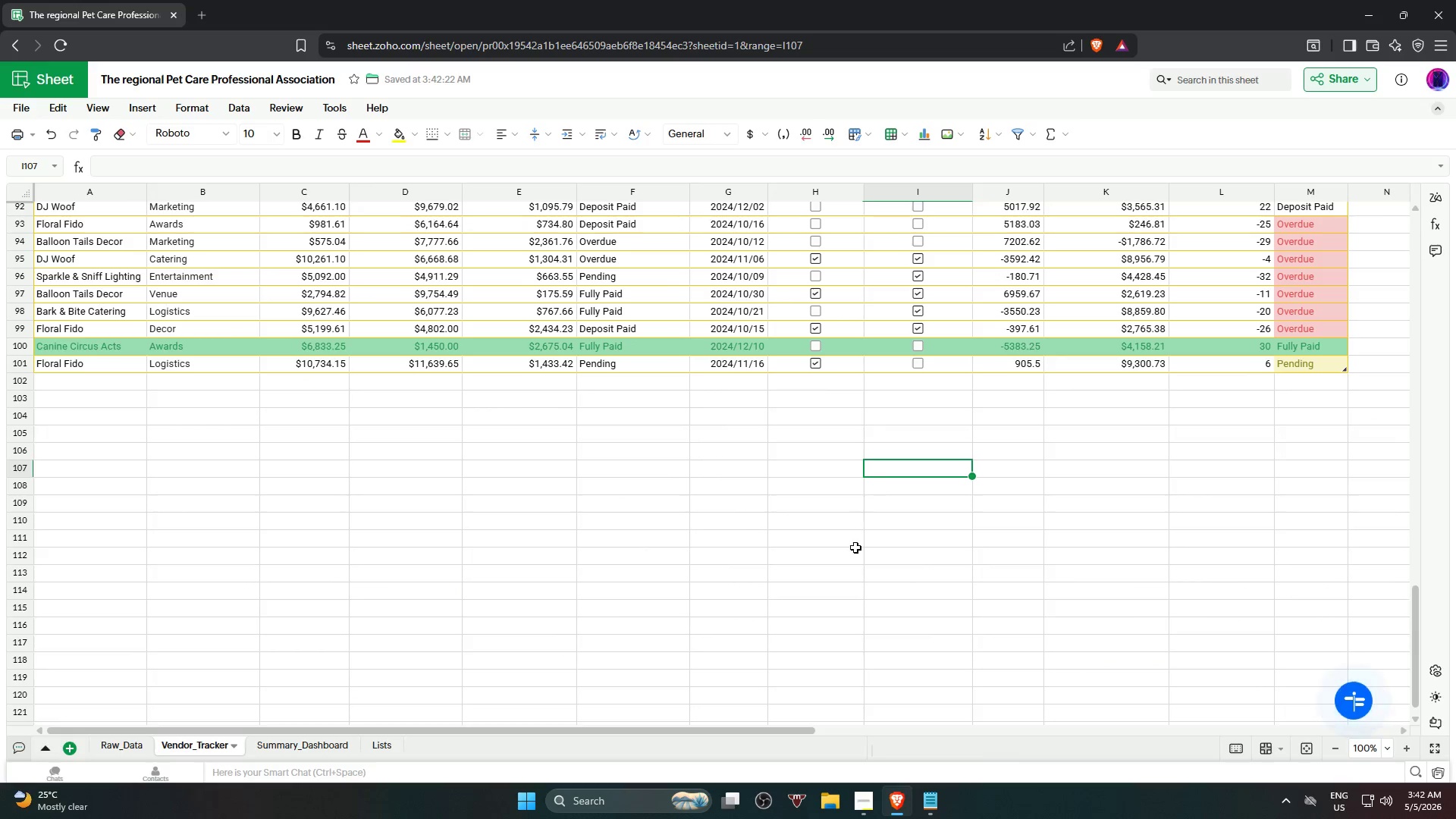 
scroll: coordinate [855, 518], scroll_direction: up, amount: 27.0
 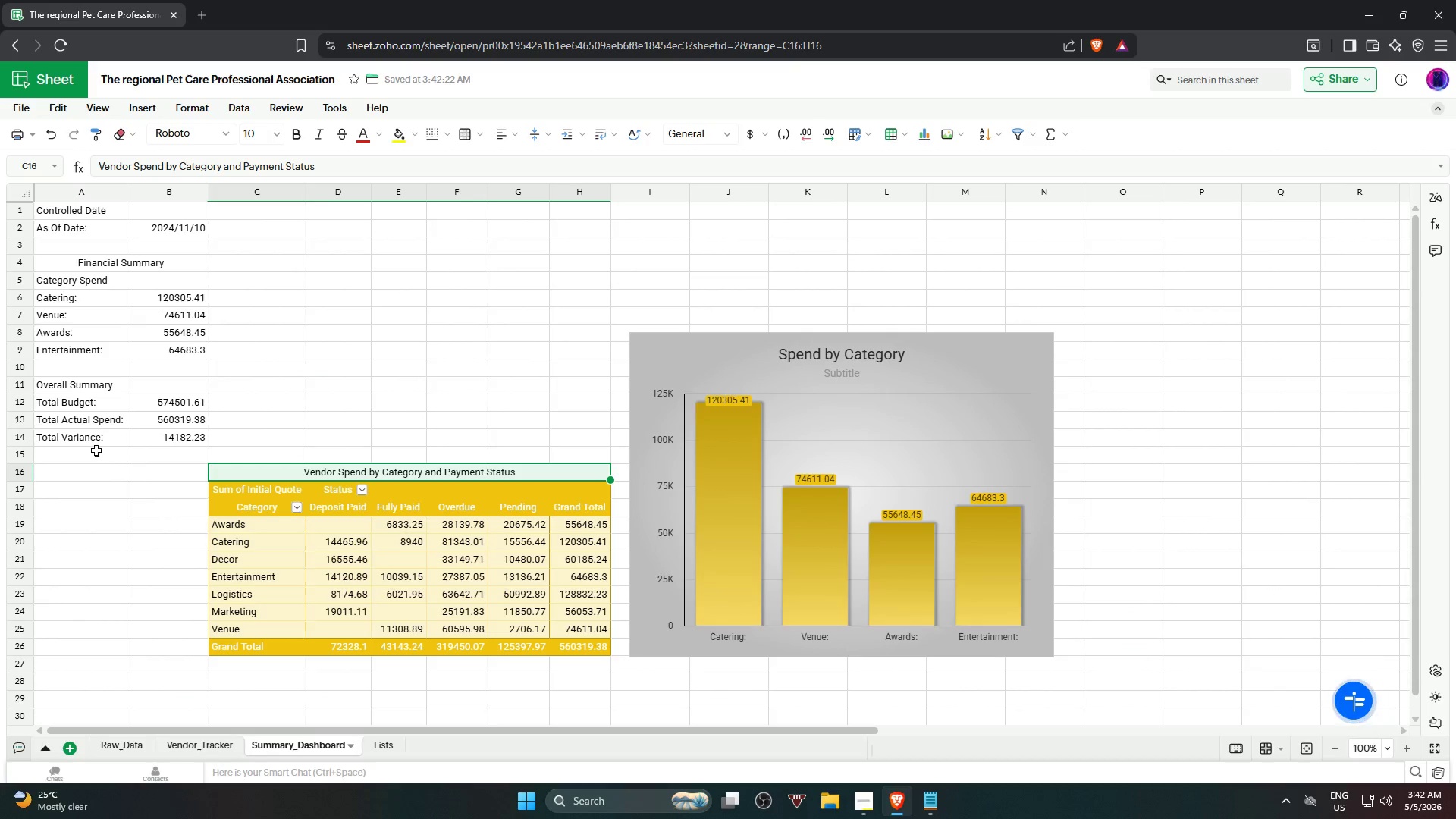 
wait(7.71)
 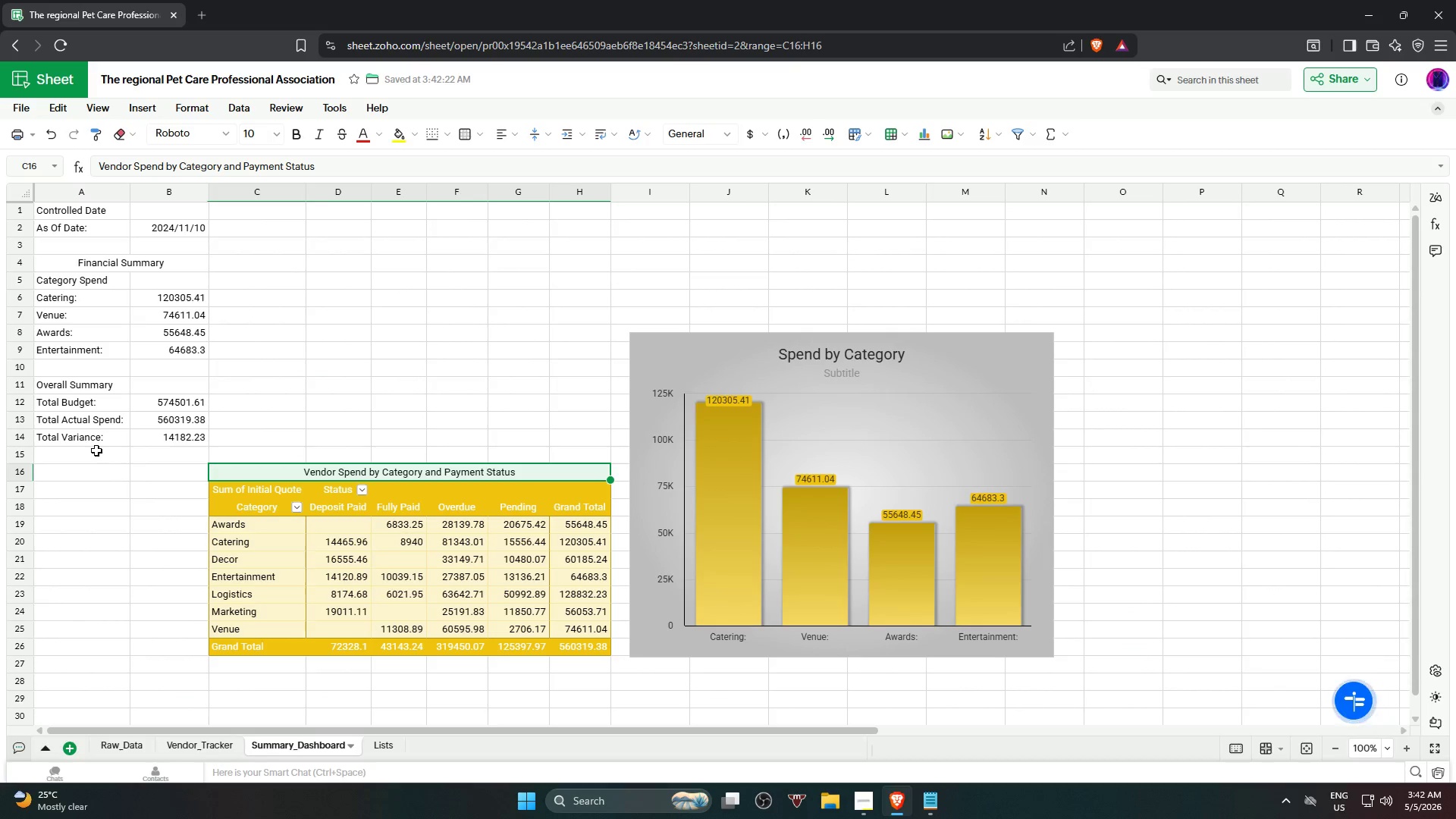 
left_click([186, 297])
 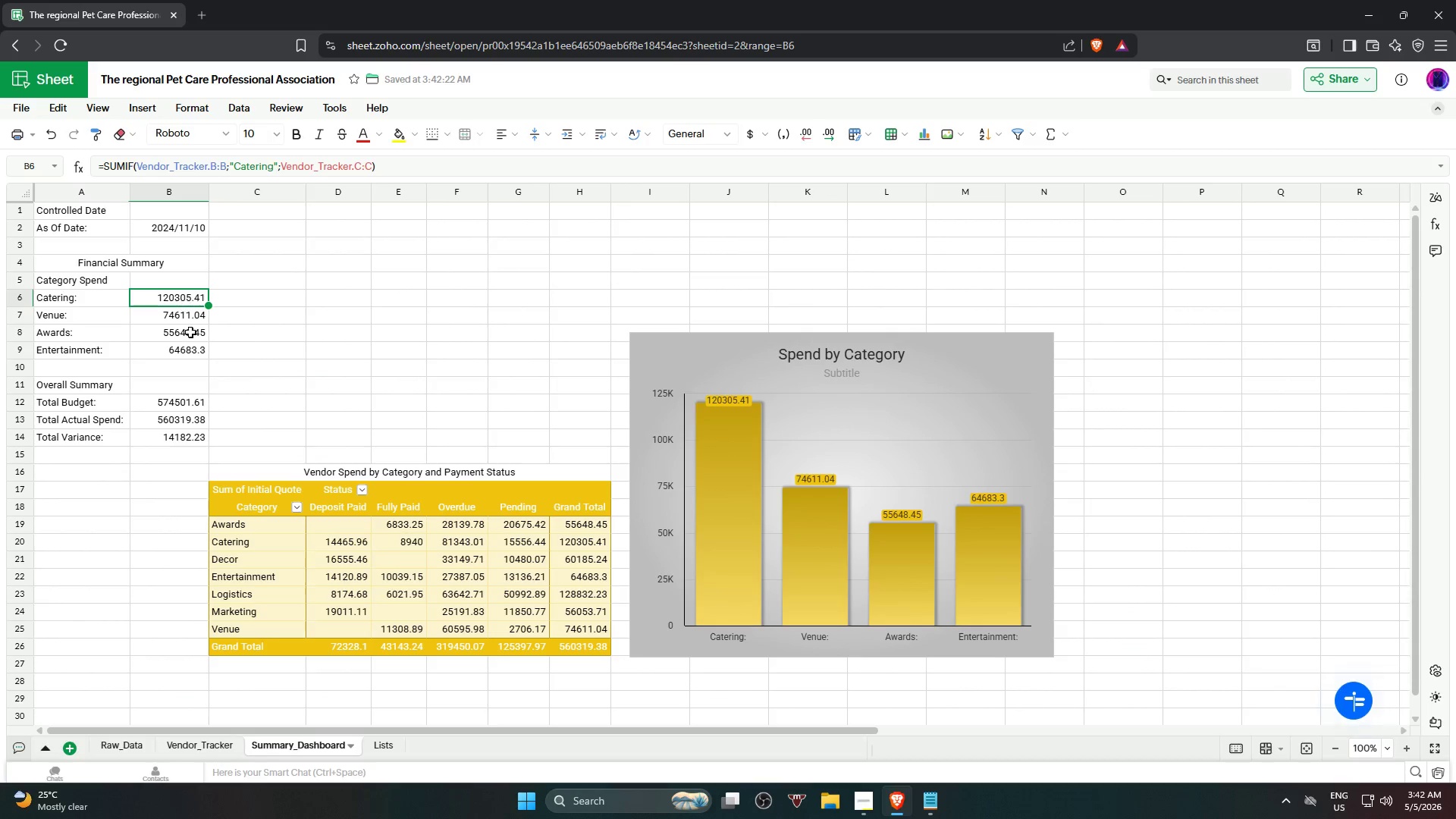 
hold_key(key=ShiftLeft, duration=6.22)
left_click([193, 353])
 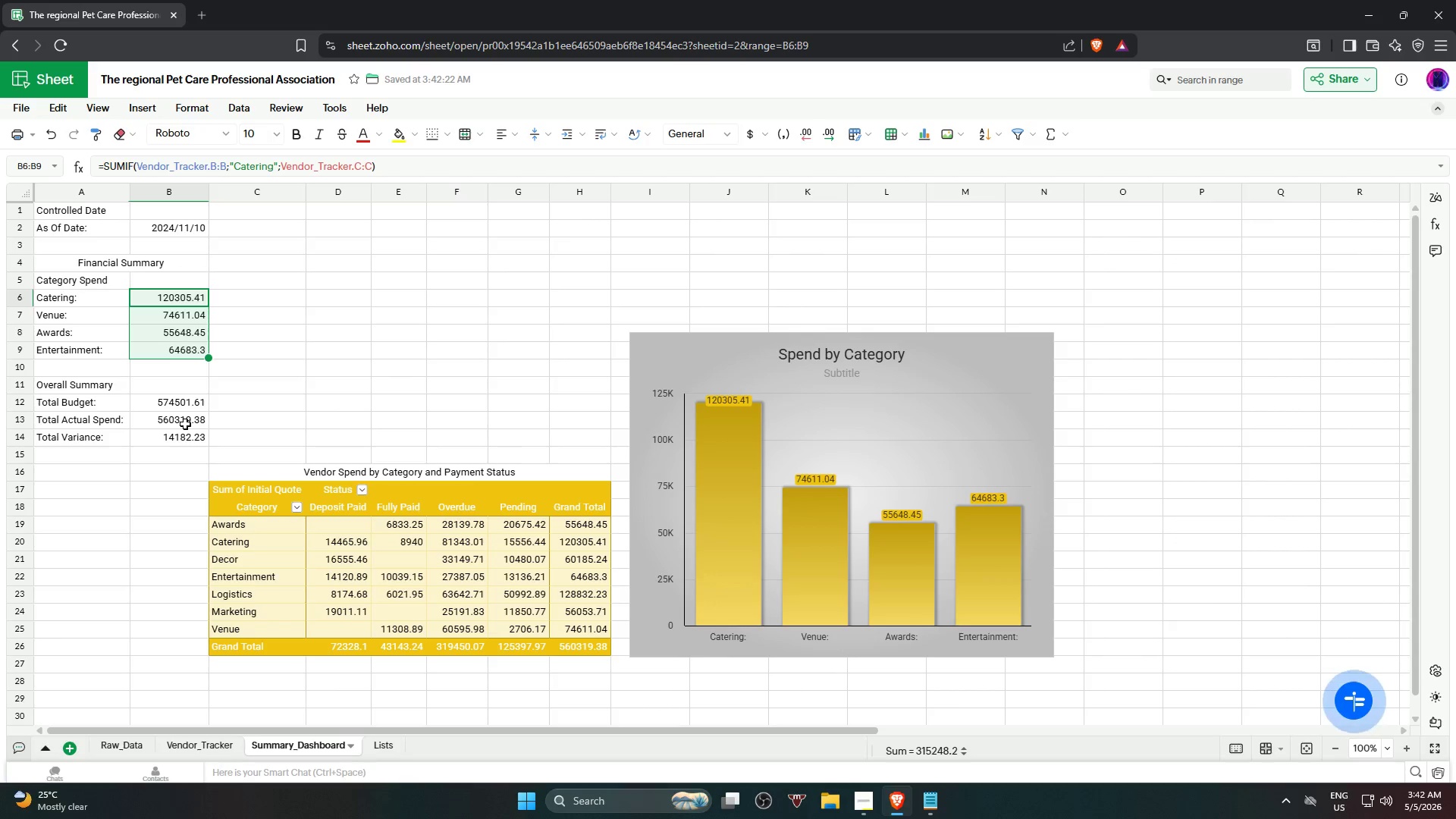 
left_click([185, 424])
 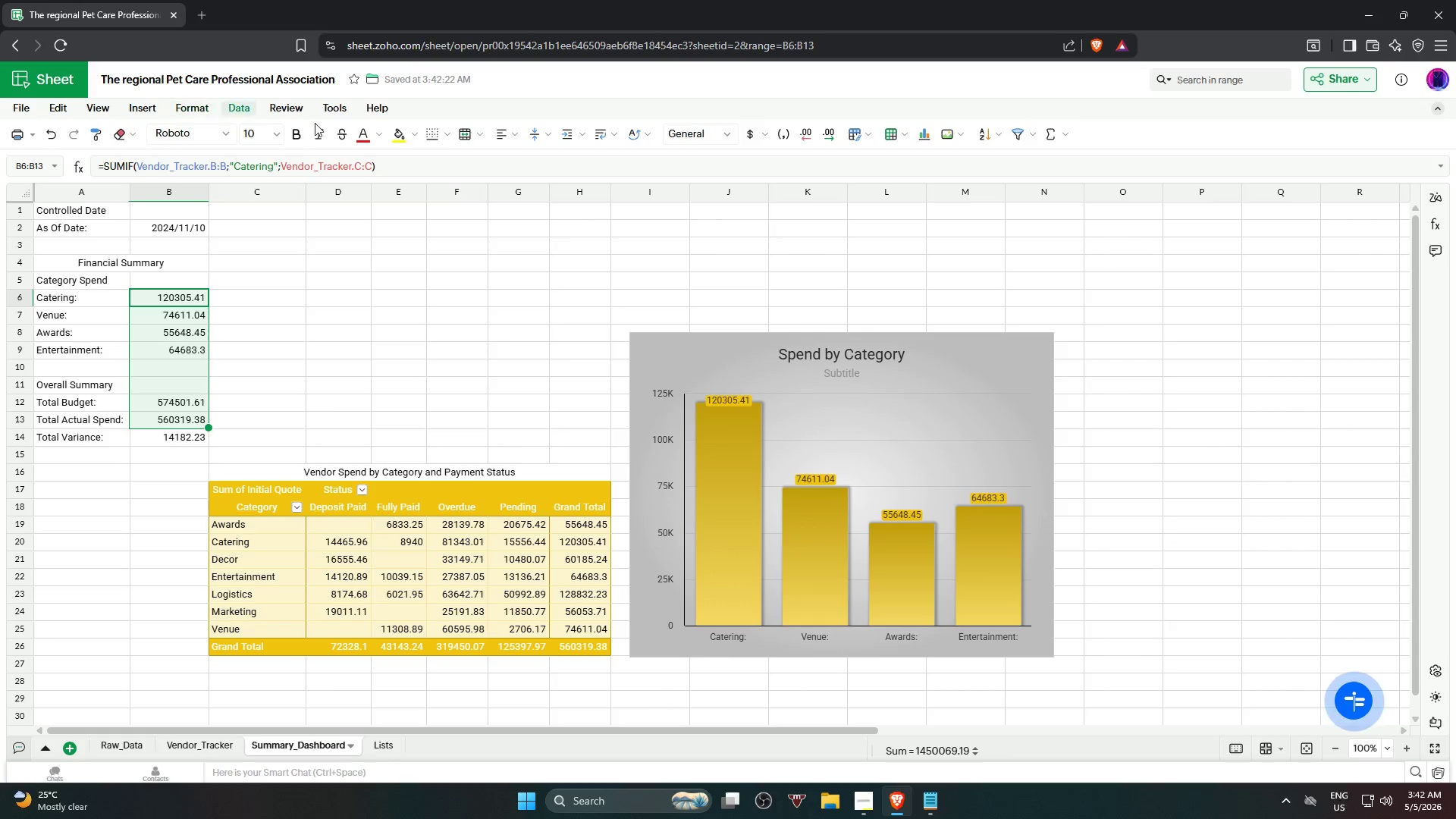 
wait(6.02)
 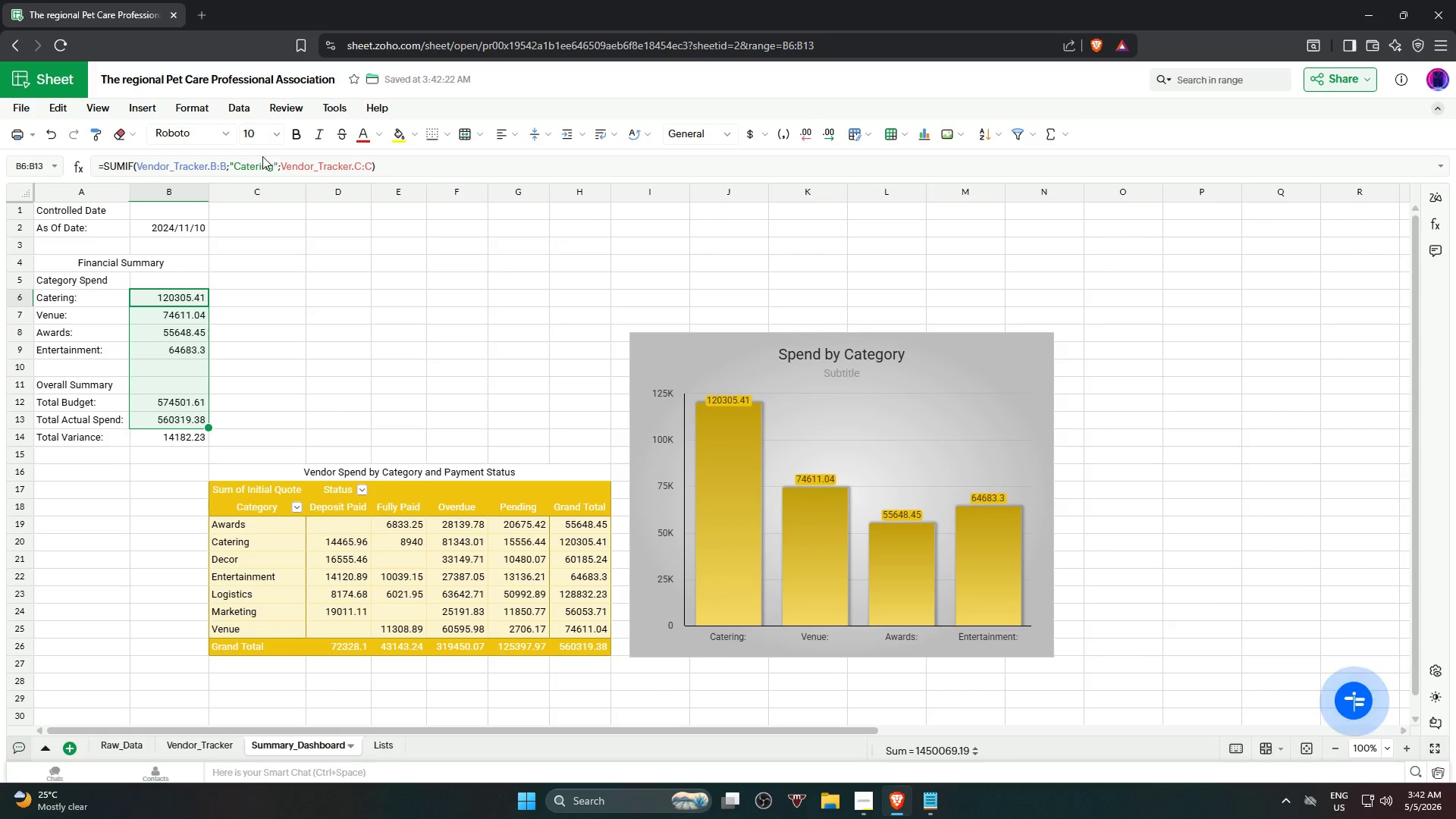 
left_click([726, 138])
 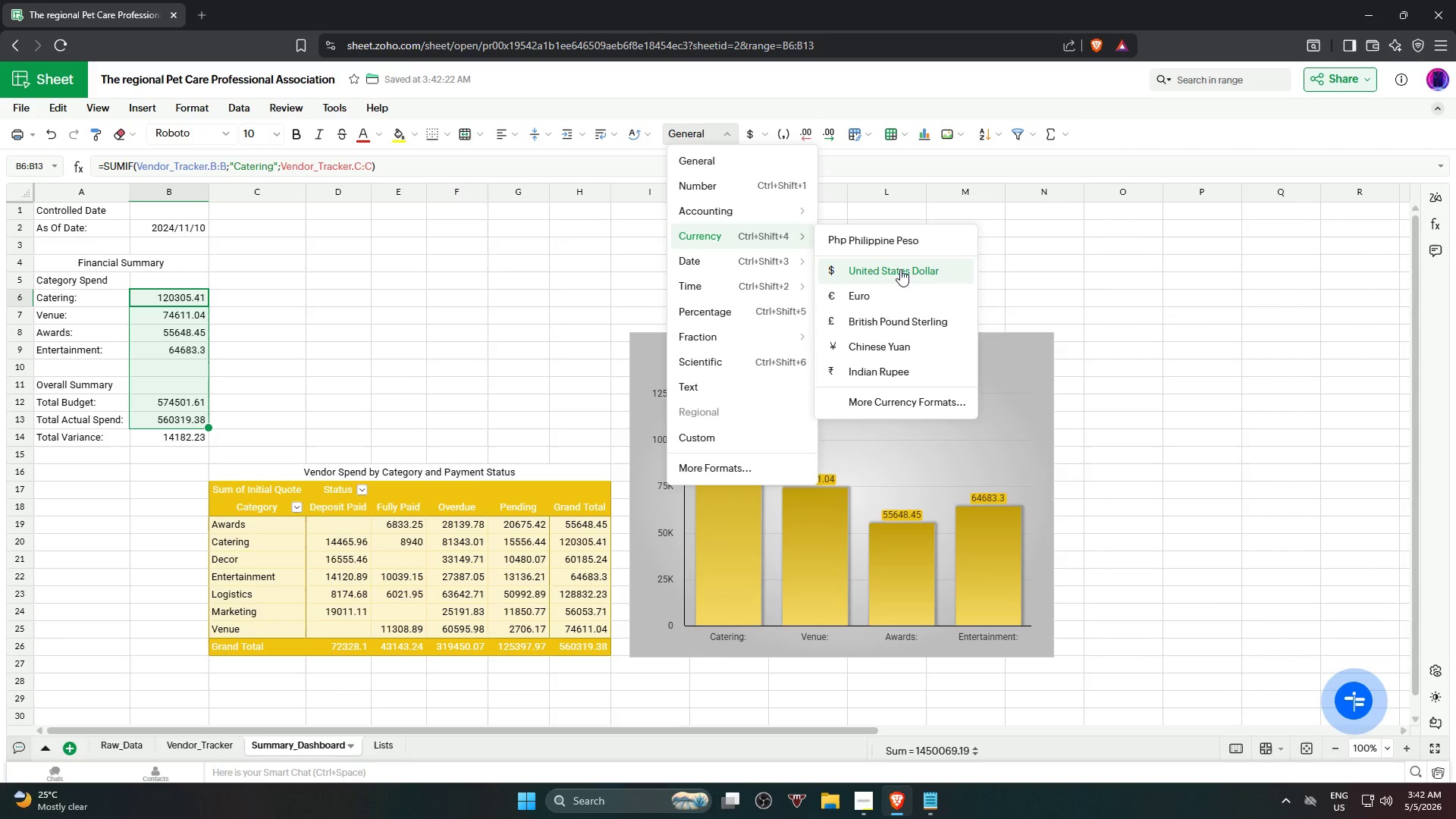 
left_click([902, 275])
 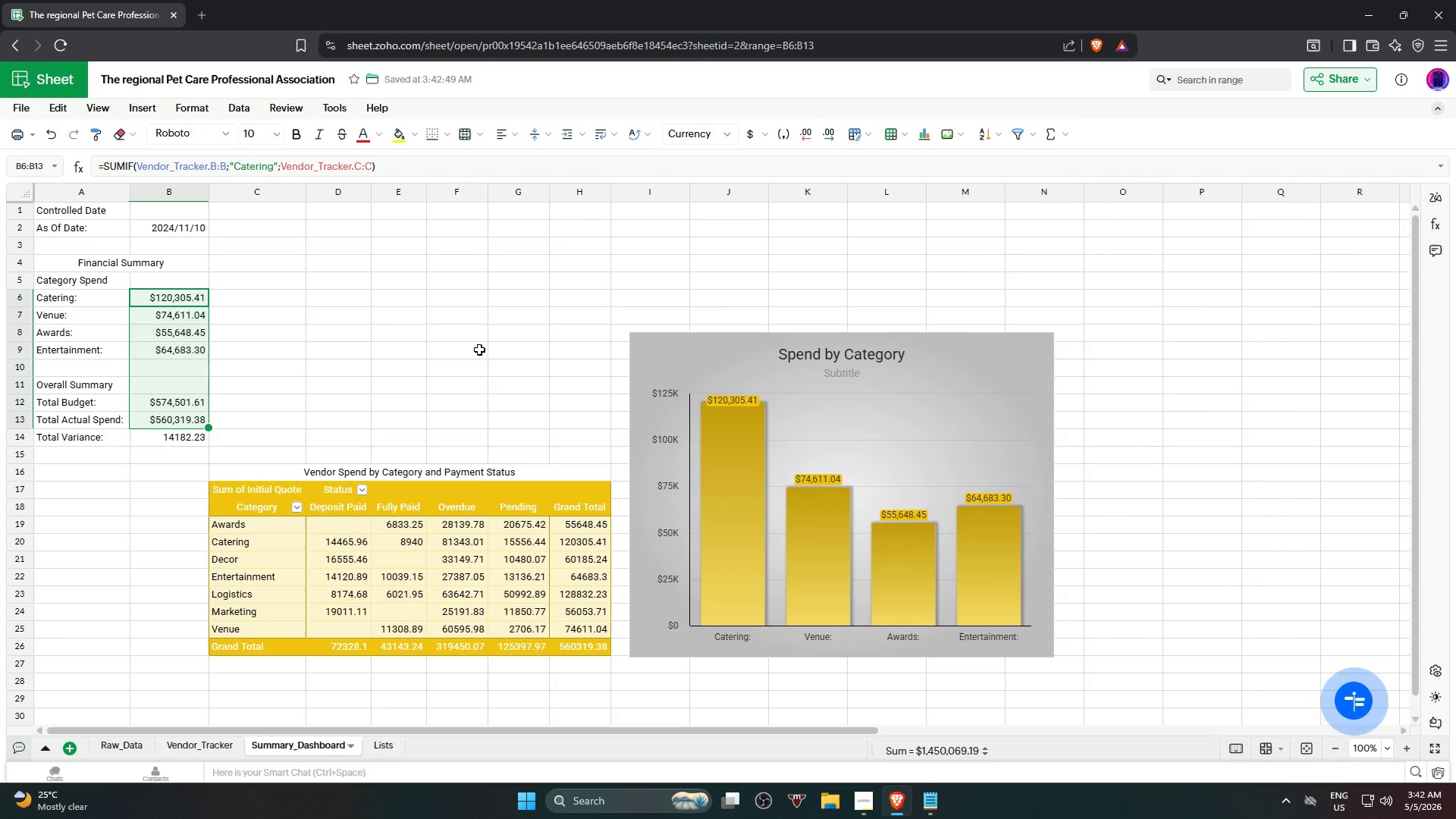 
left_click([479, 350])
 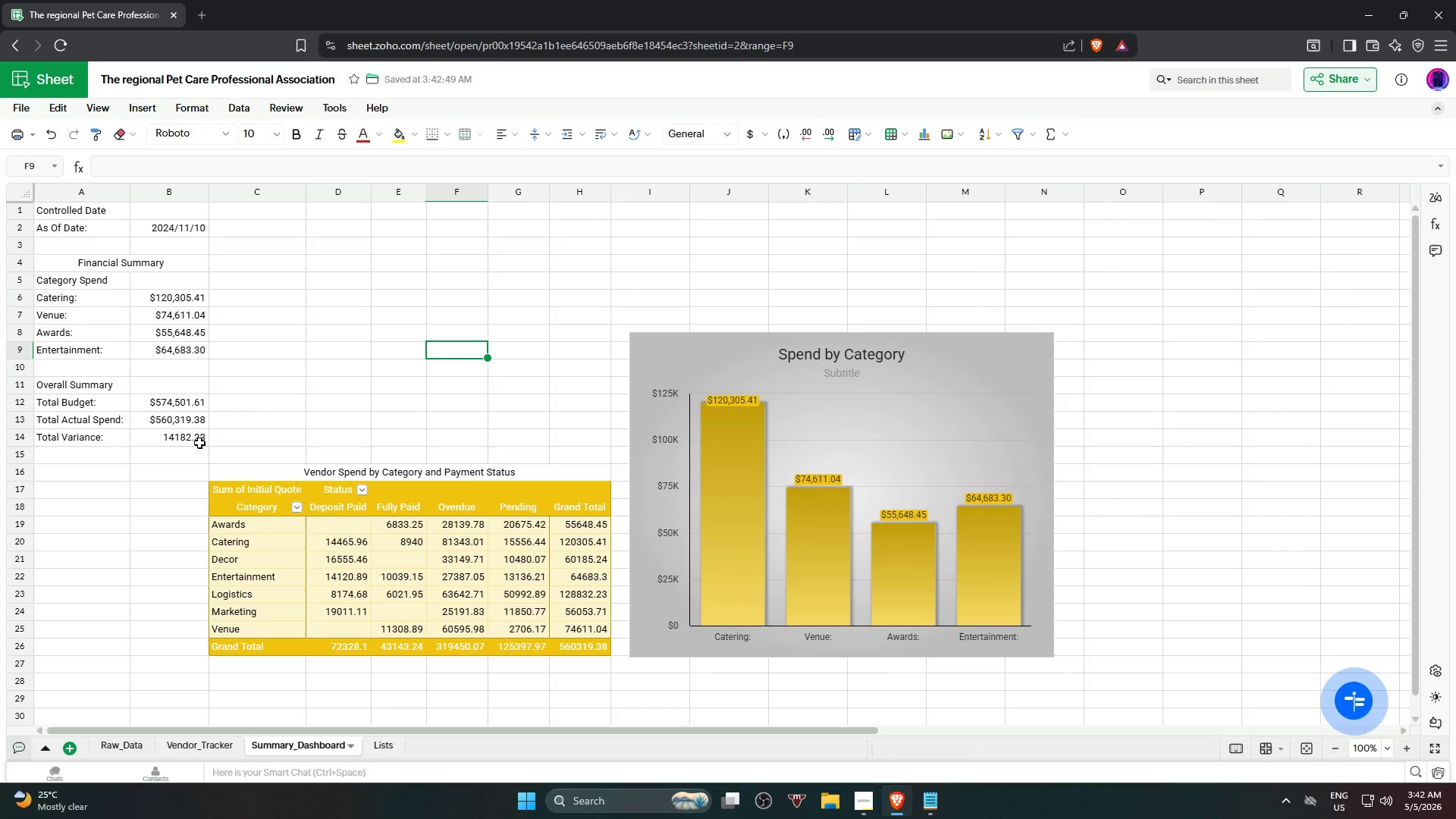 
left_click([184, 443])
 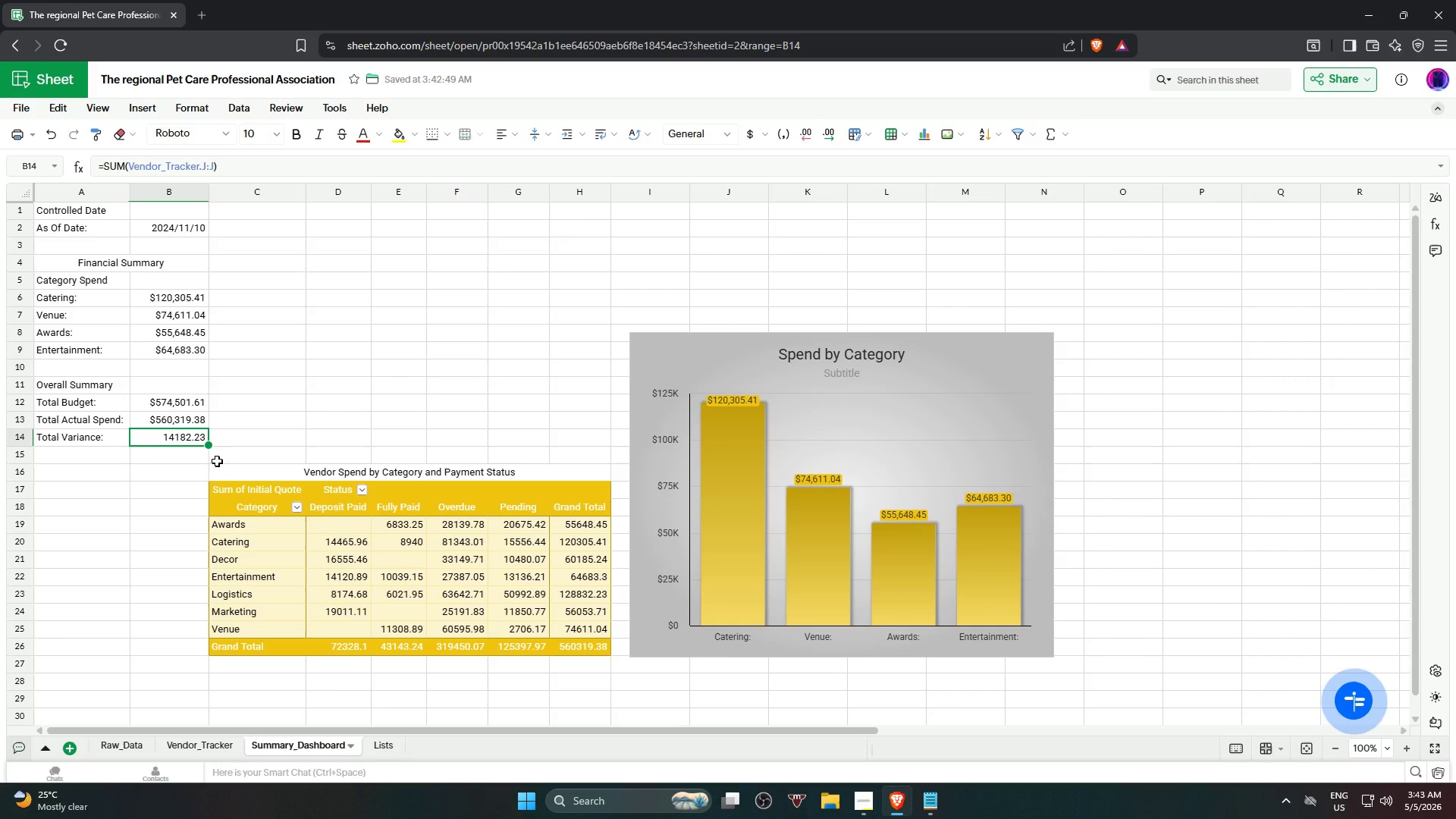 
wait(36.81)
 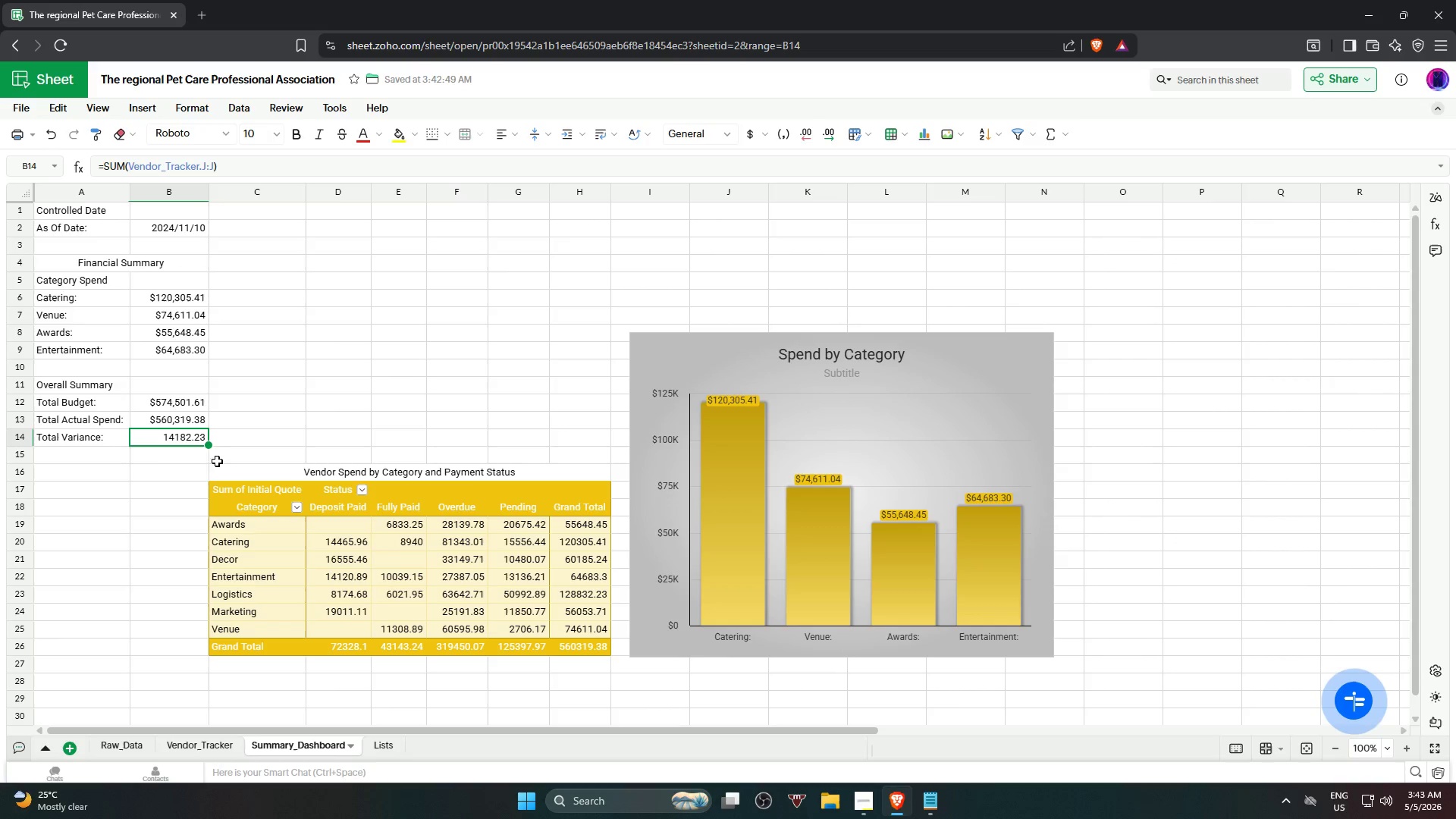 
left_click([735, 140])
 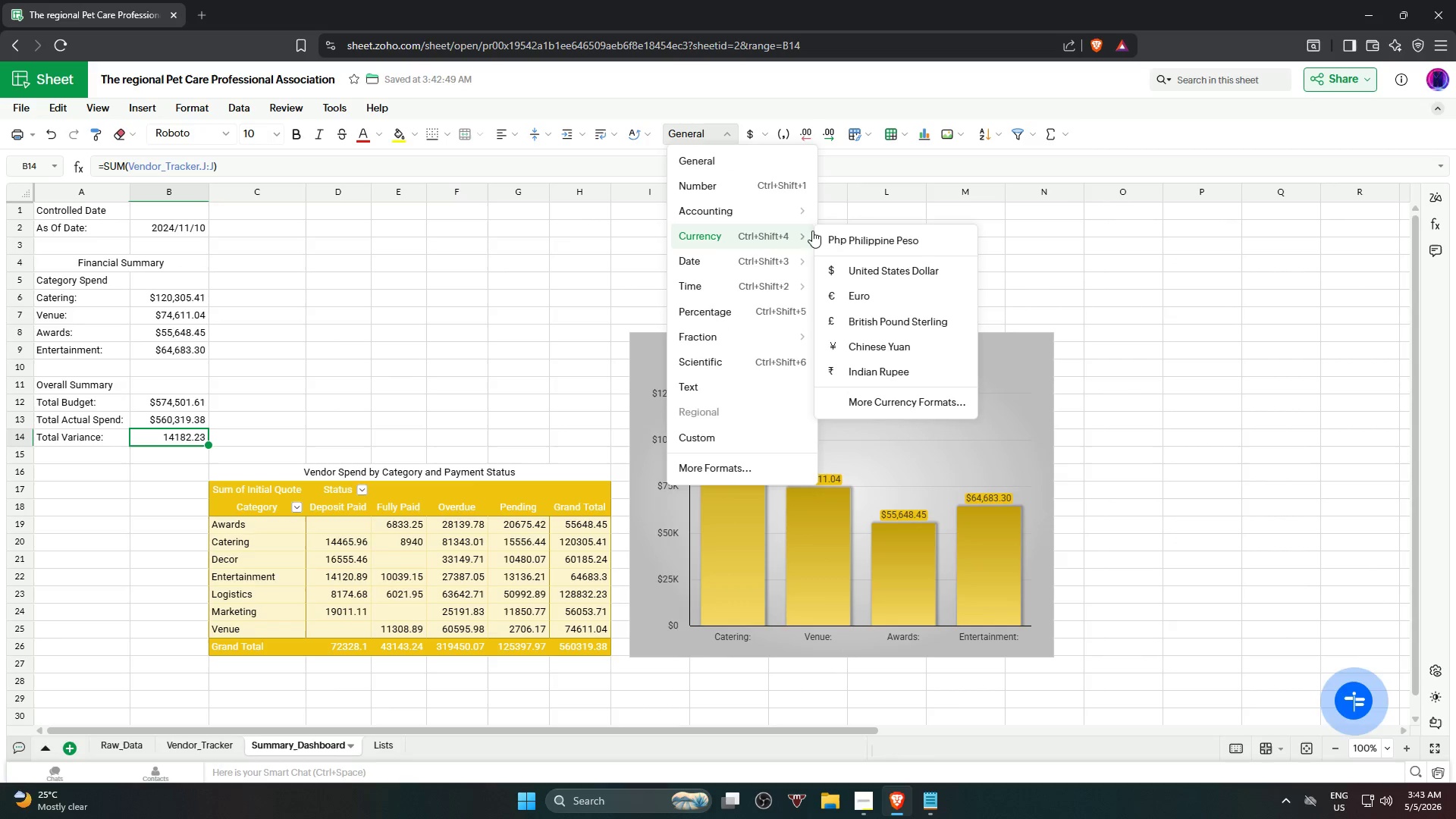 
left_click([900, 271])
 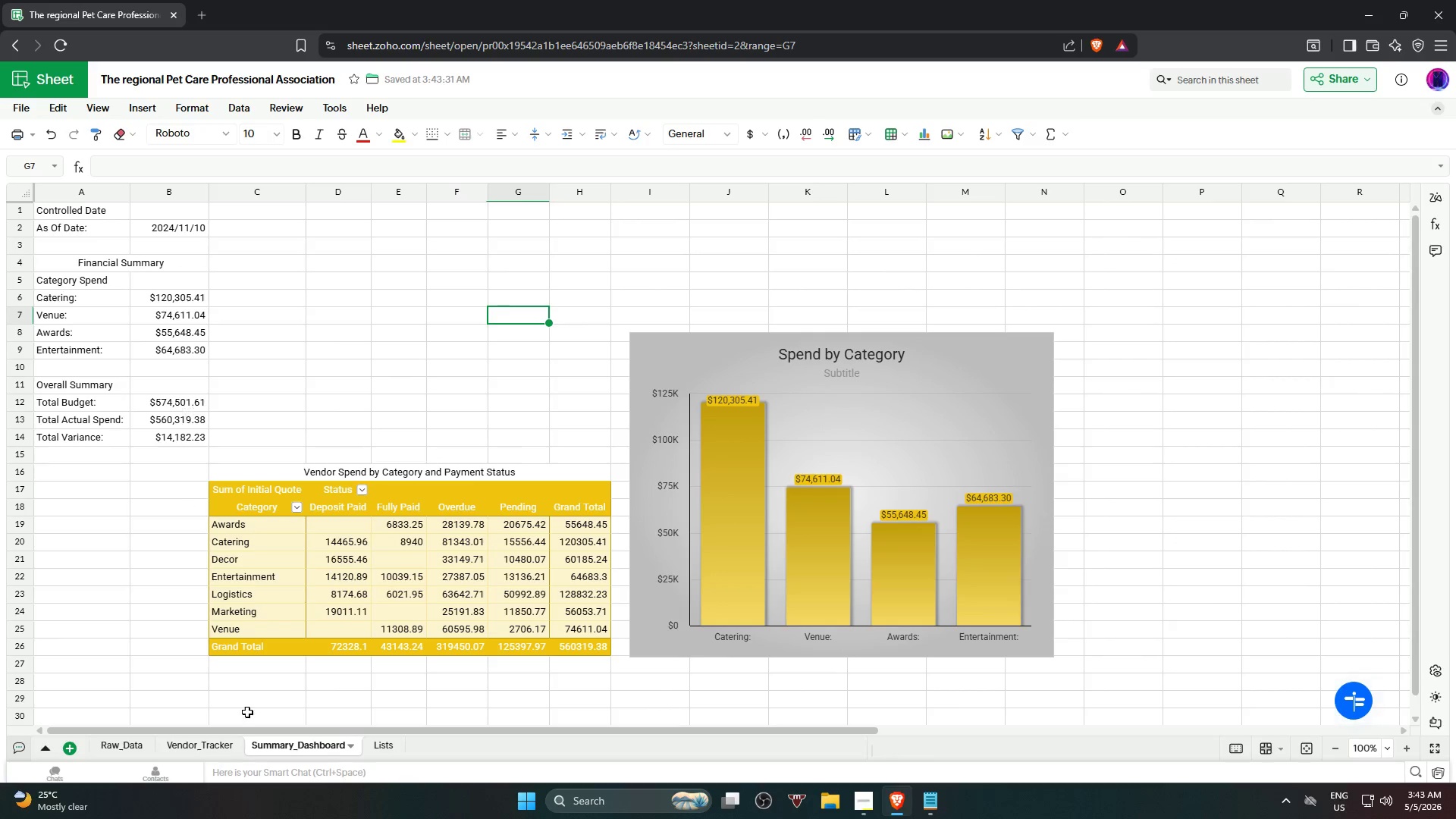 
left_click([212, 748])
 